 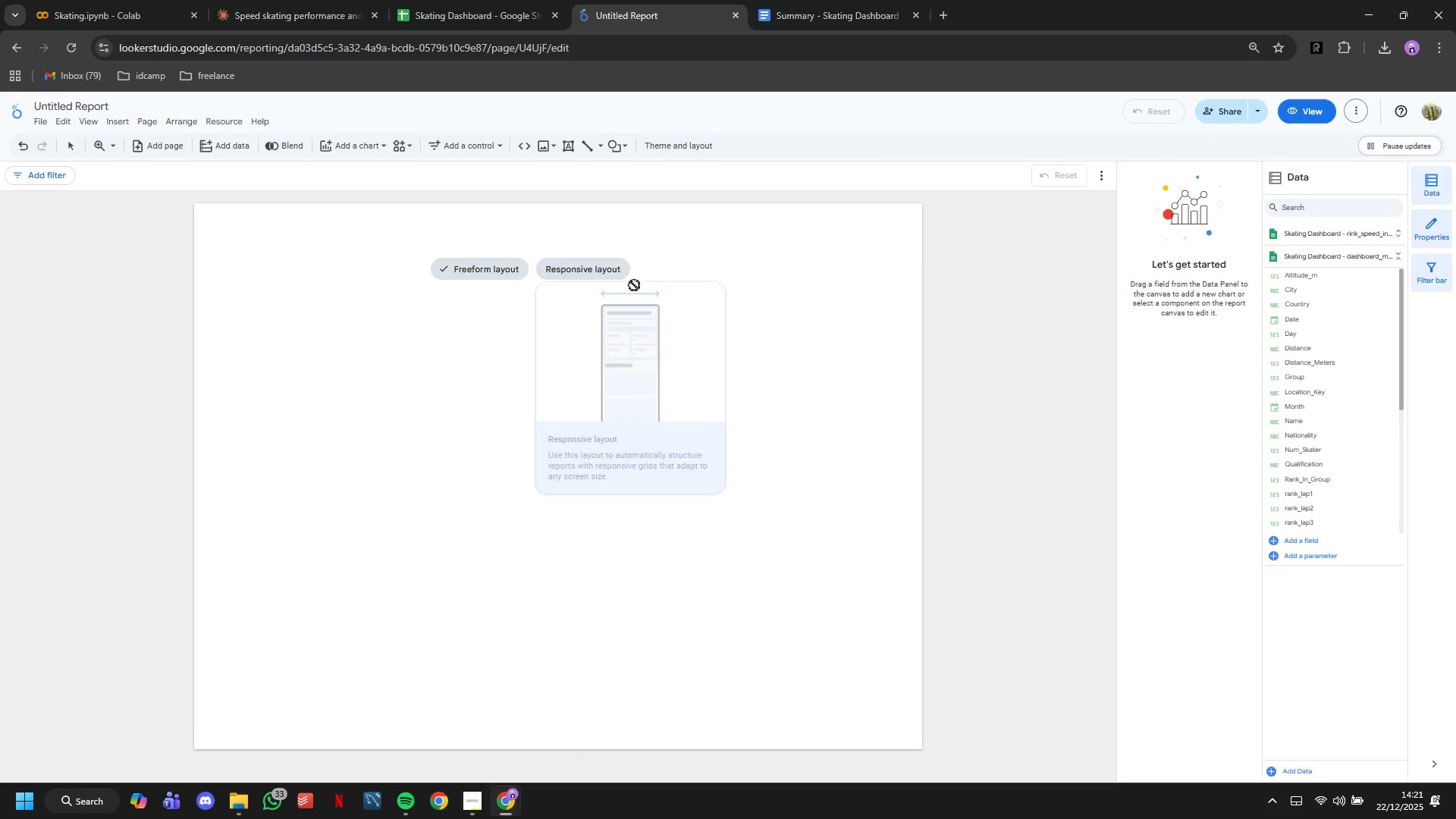 
left_click([987, 460])
 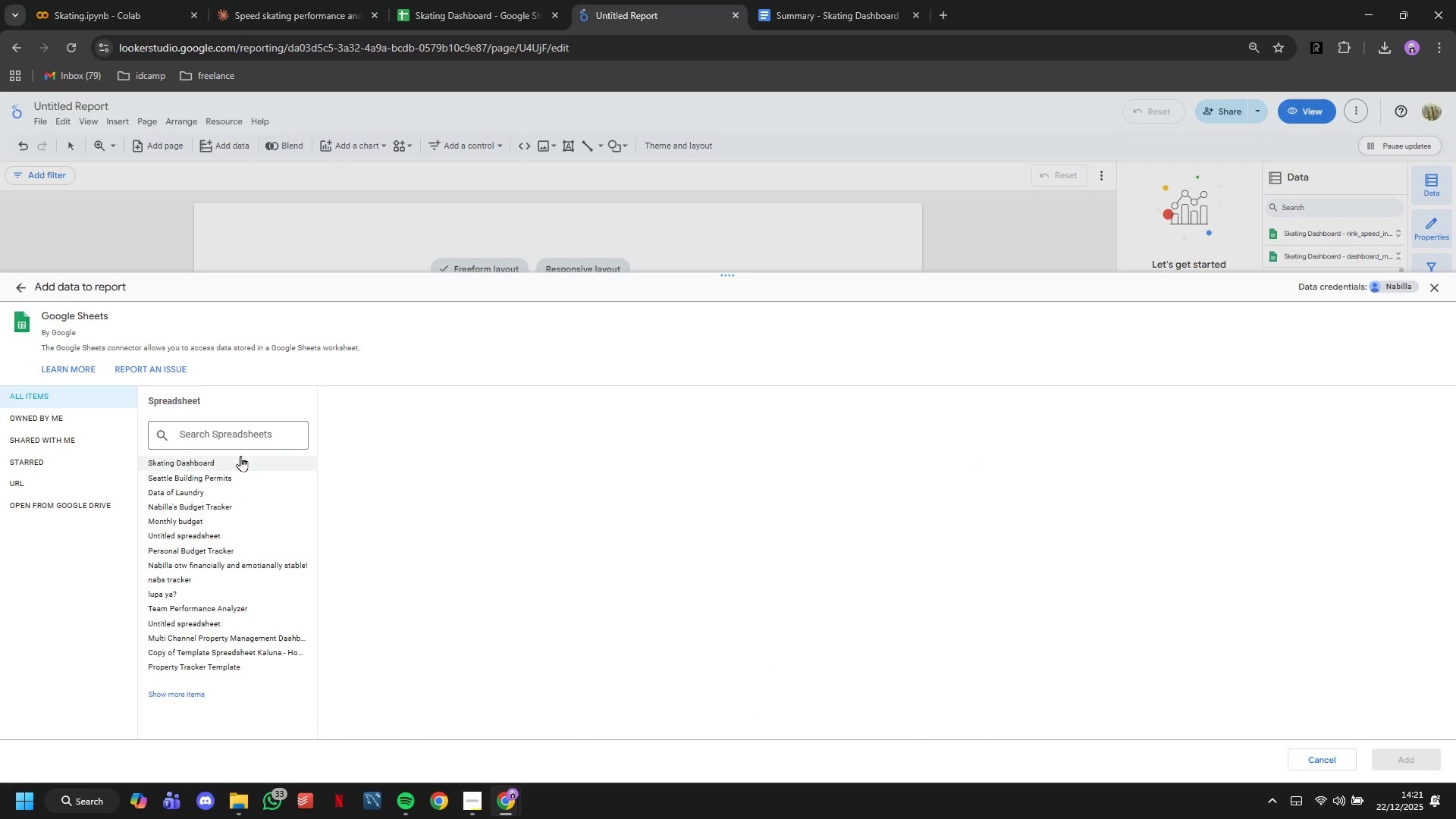 
left_click([216, 457])
 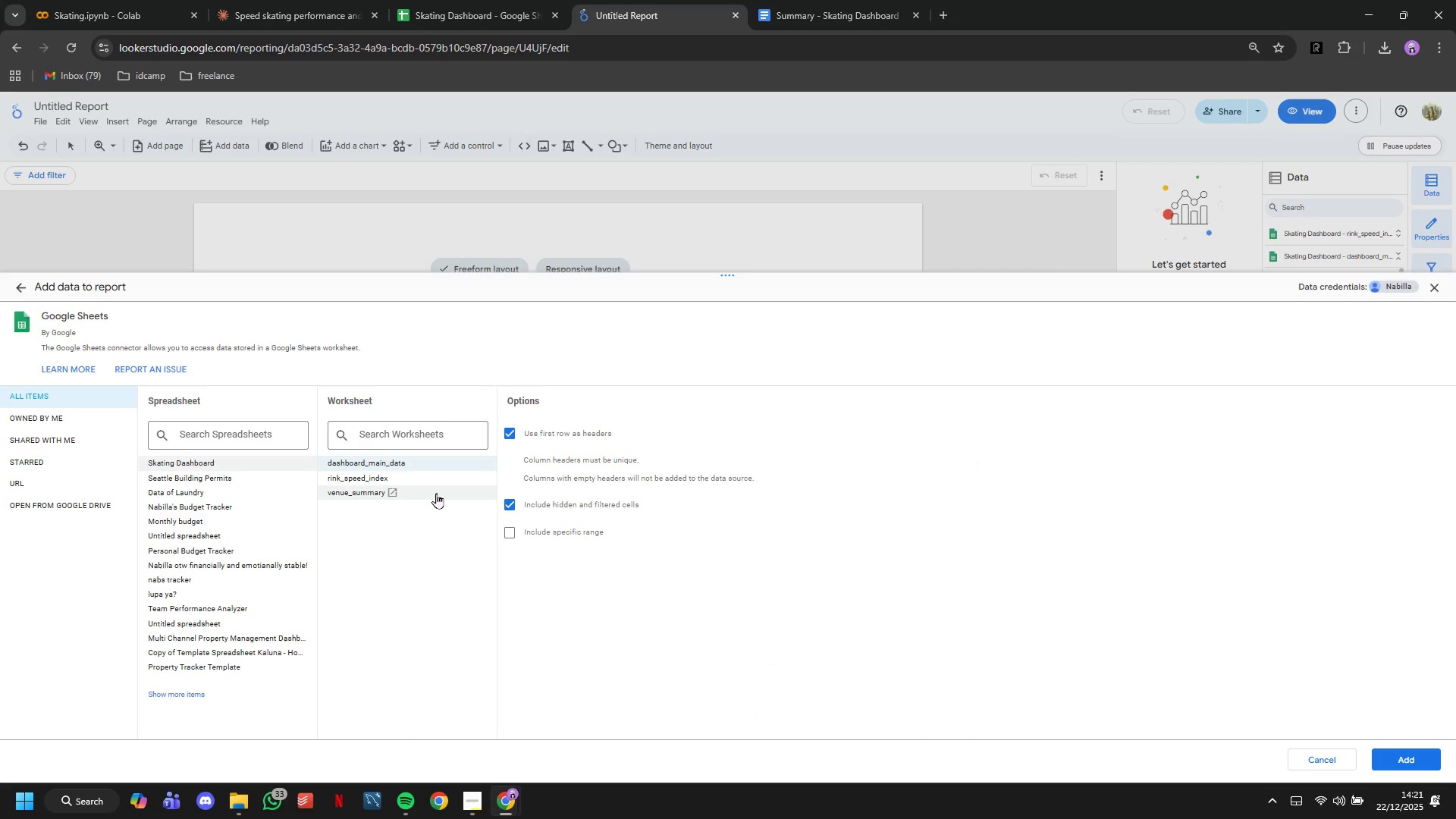 
left_click([436, 493])
 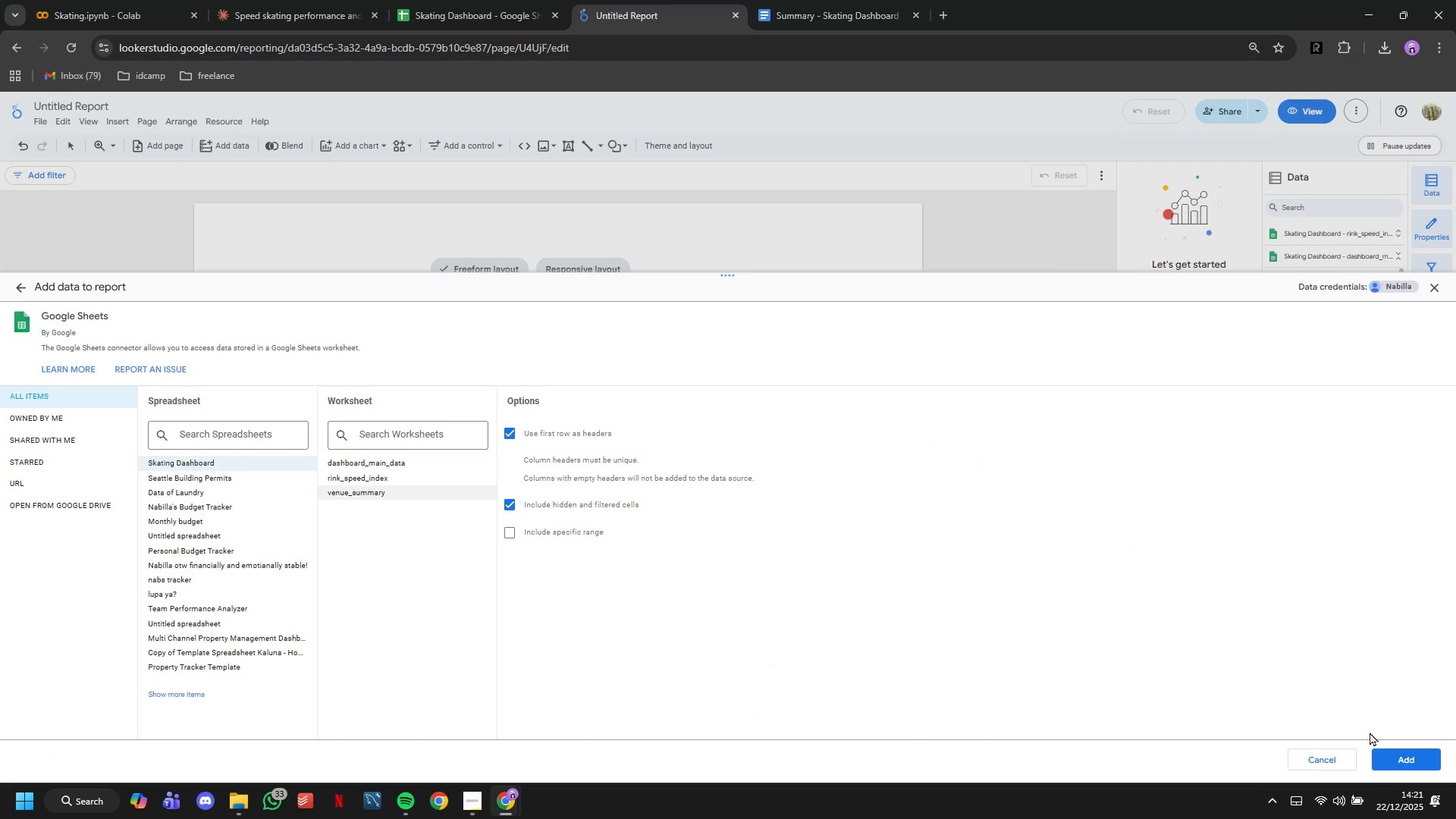 
left_click([1400, 763])
 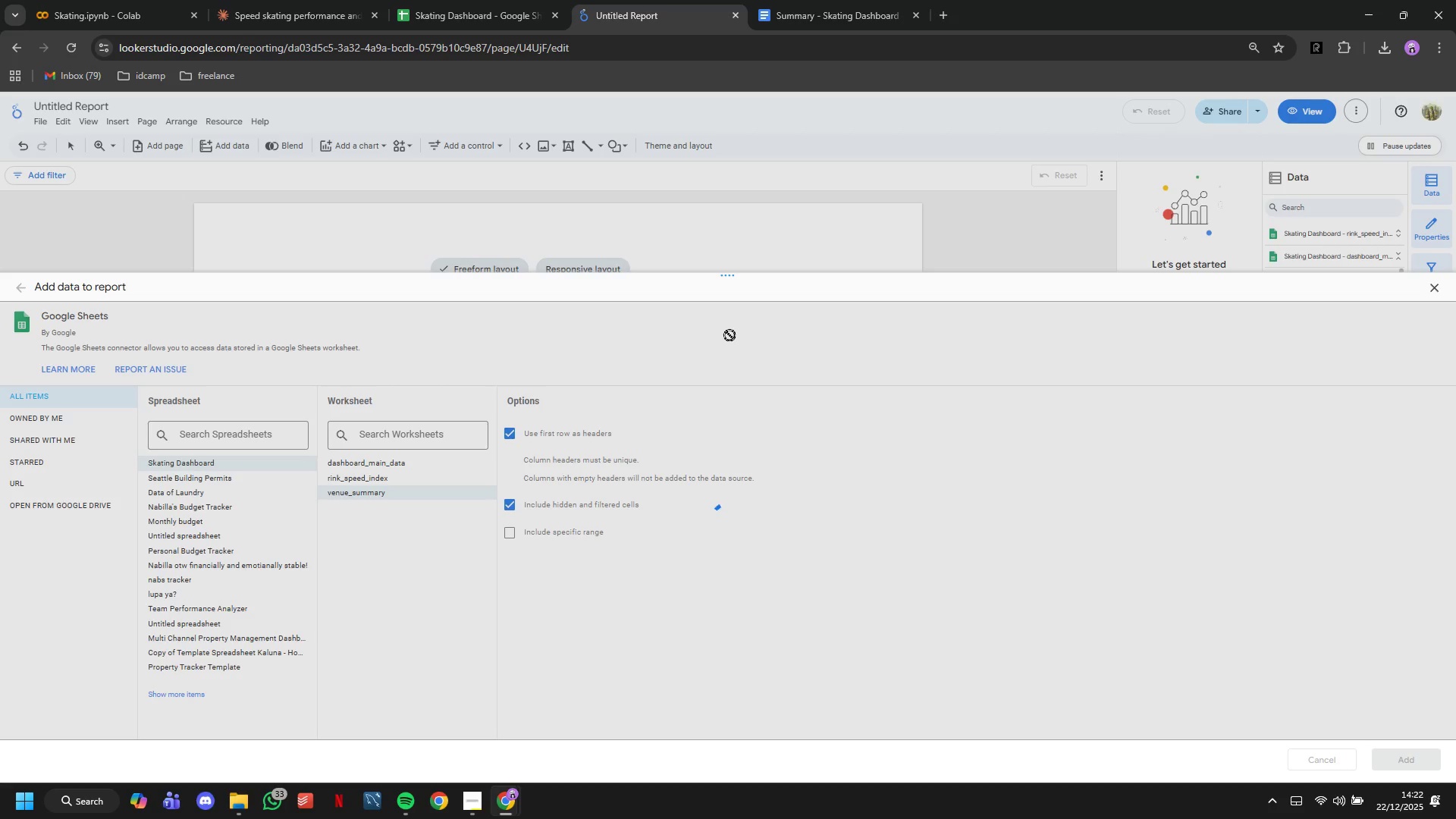 
mouse_move([752, 297])
 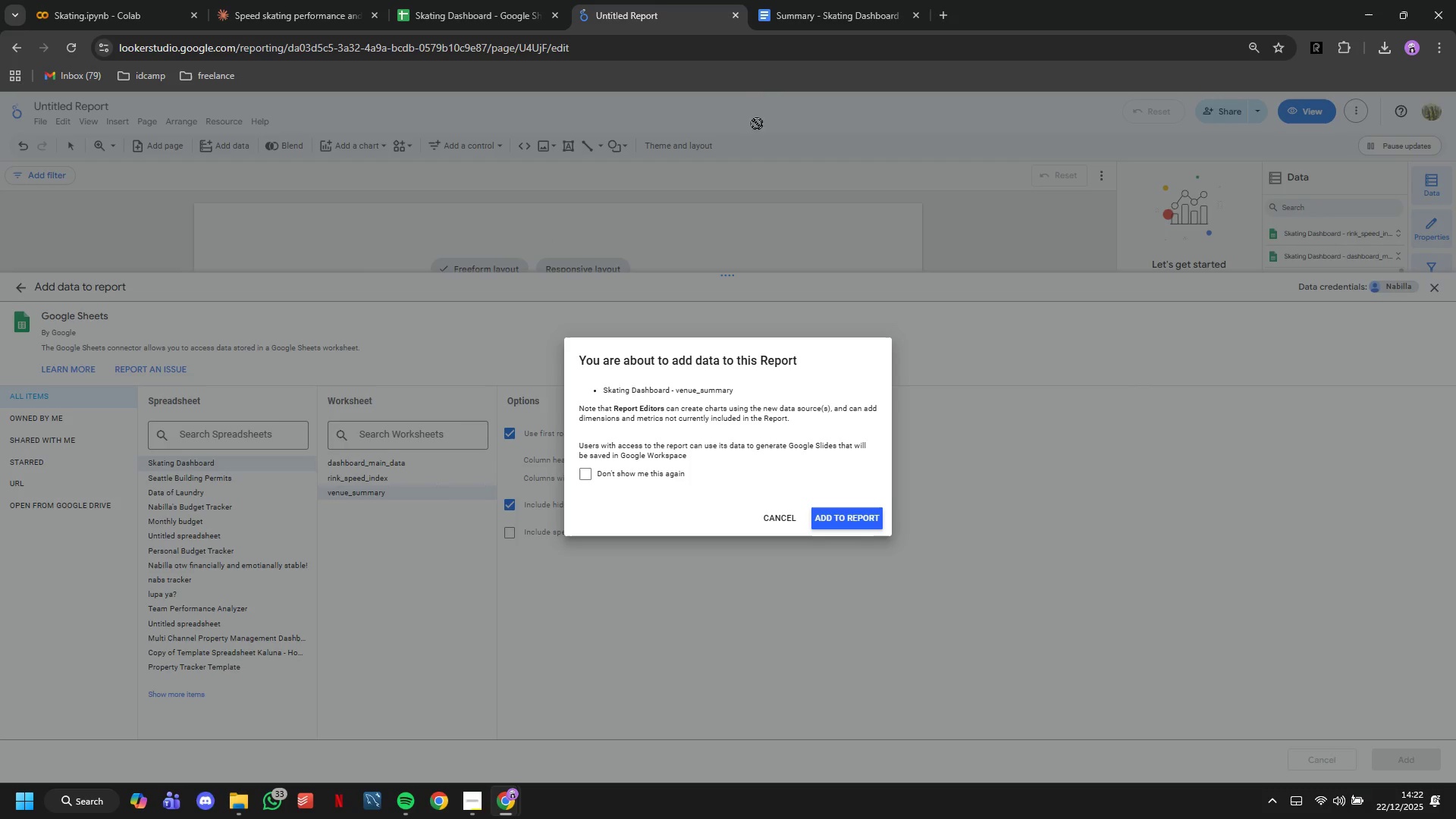 
left_click([830, 507])
 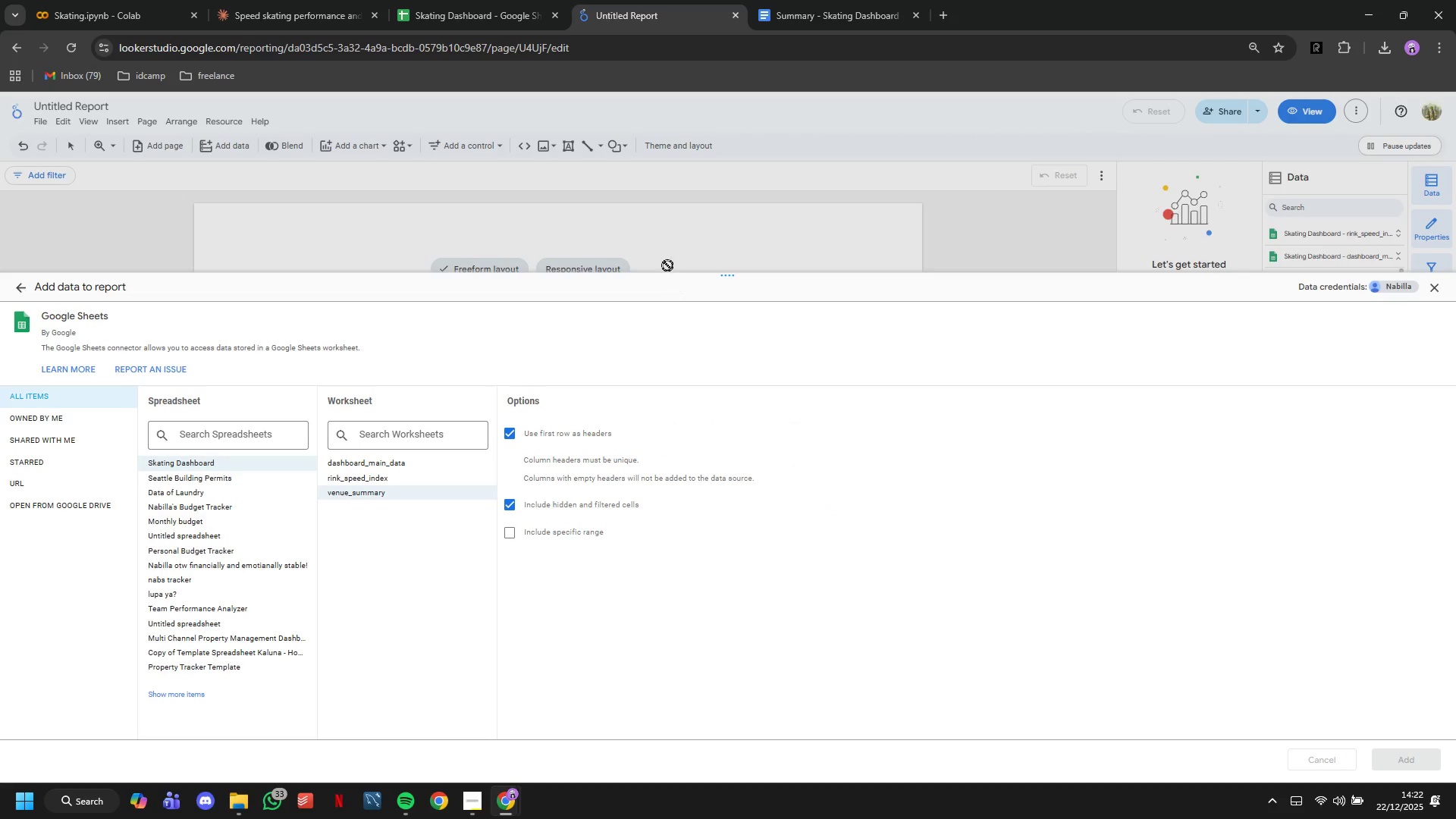 
left_click([664, 235])
 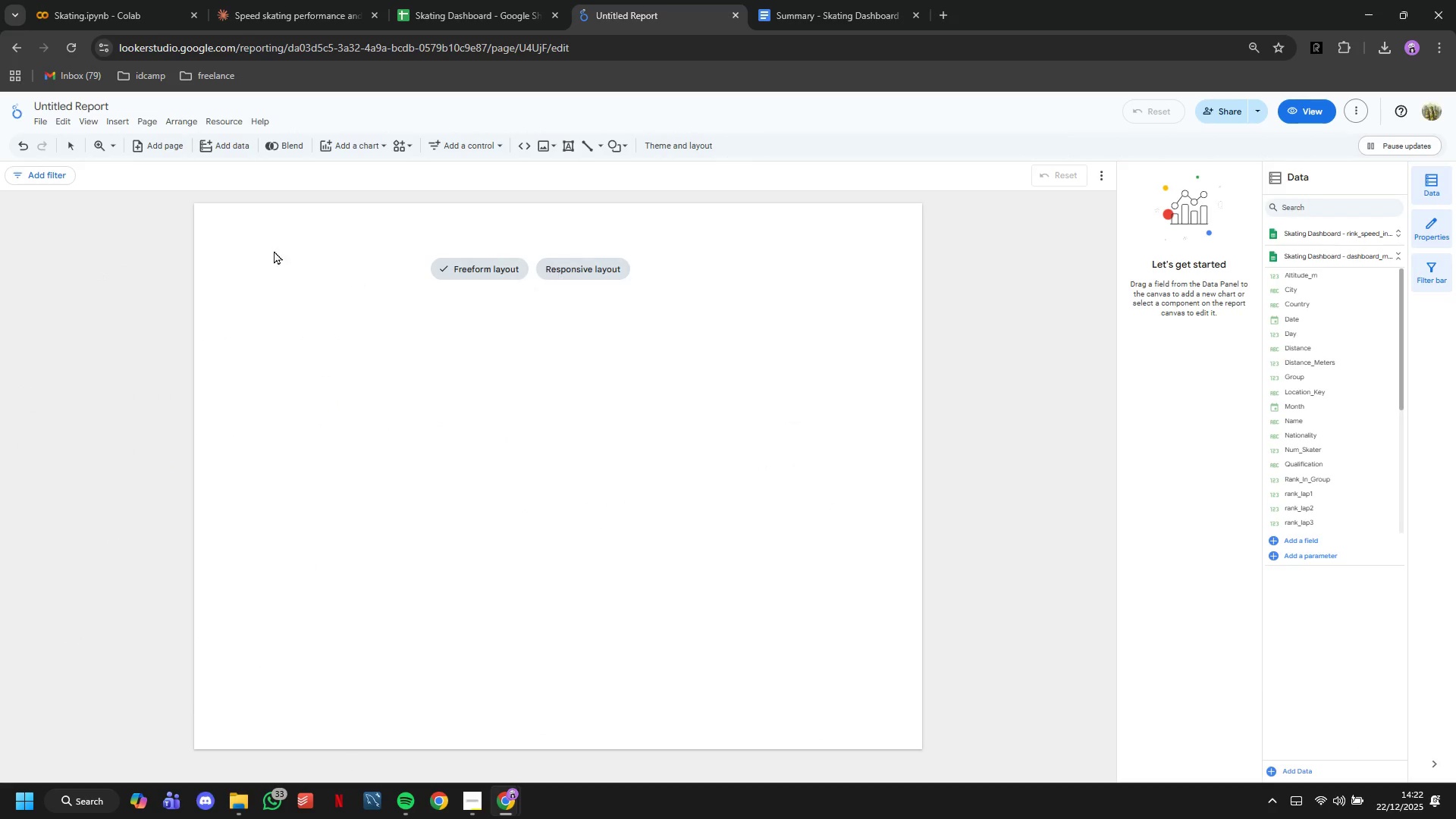 
left_click([93, 108])
 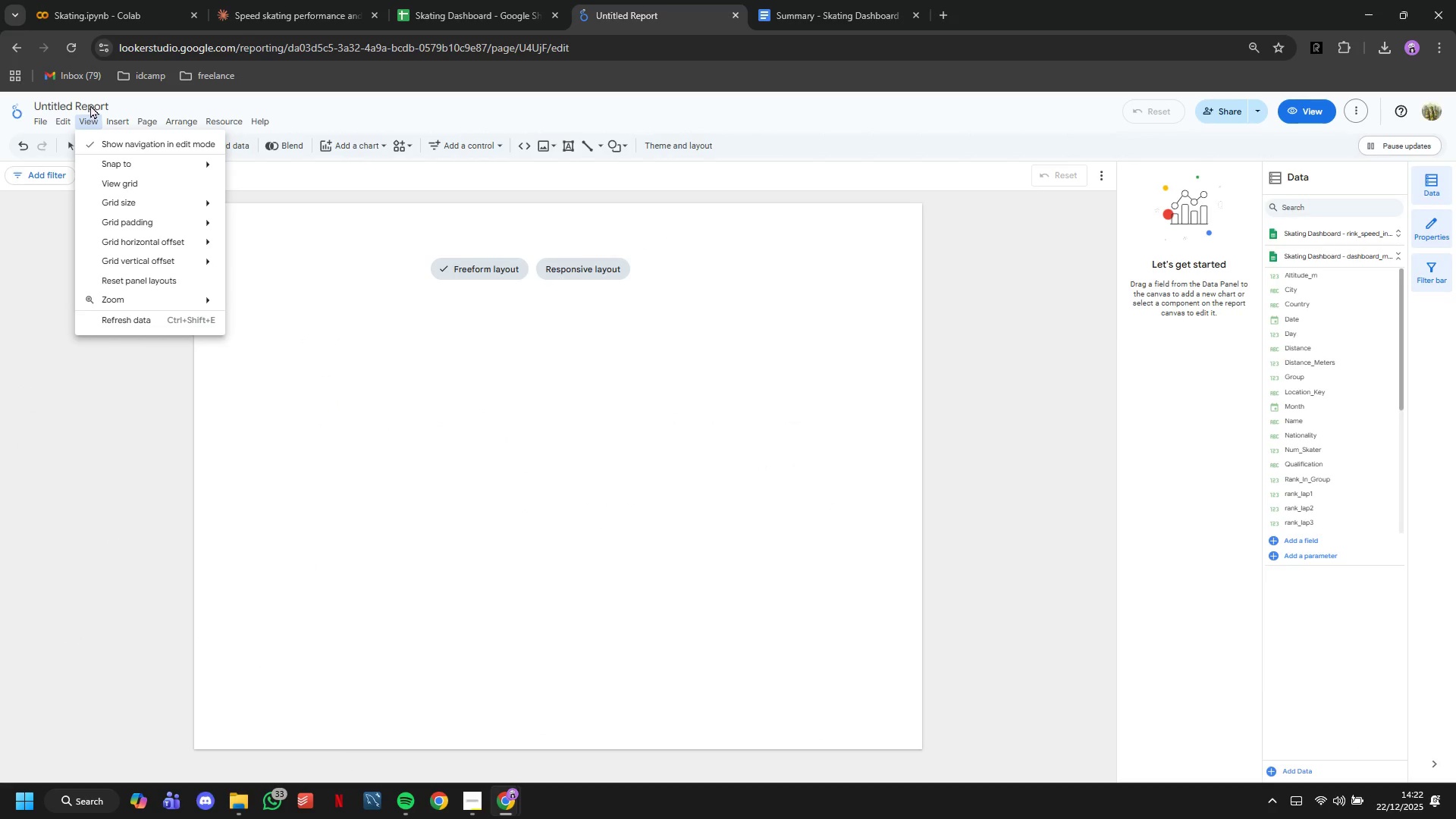 
left_click([90, 105])
 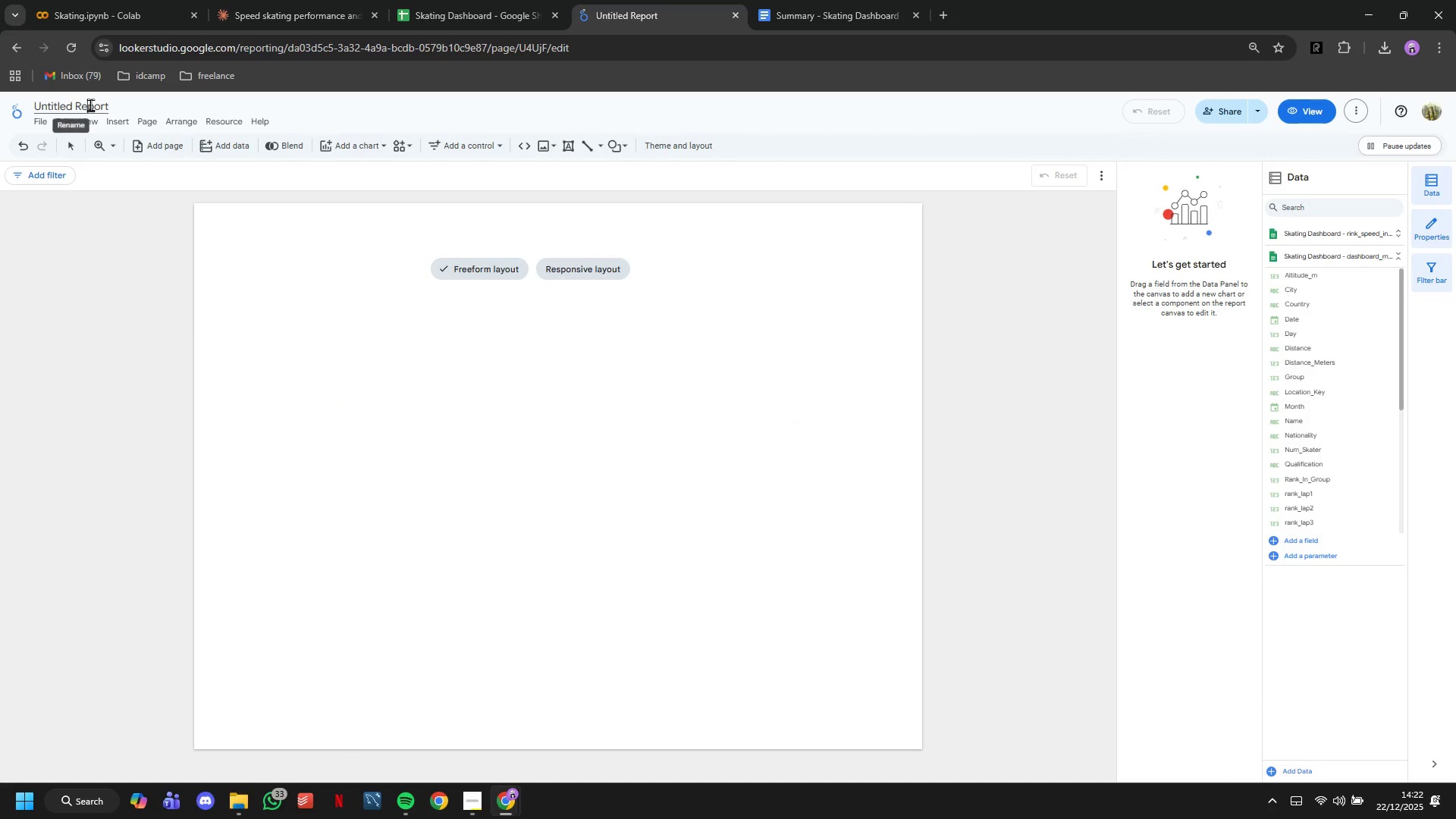 
double_click([90, 105])
 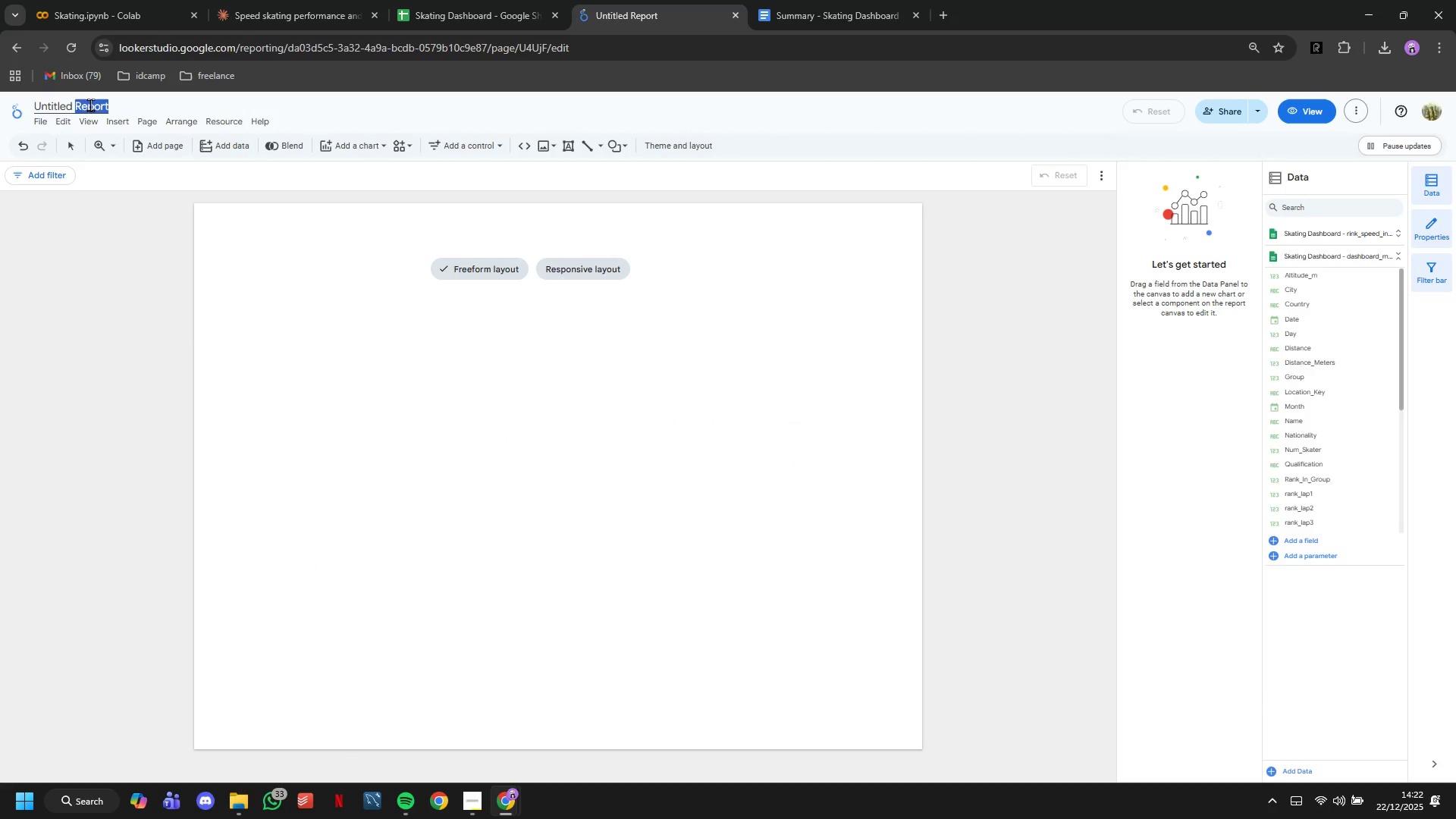 
triple_click([90, 105])
 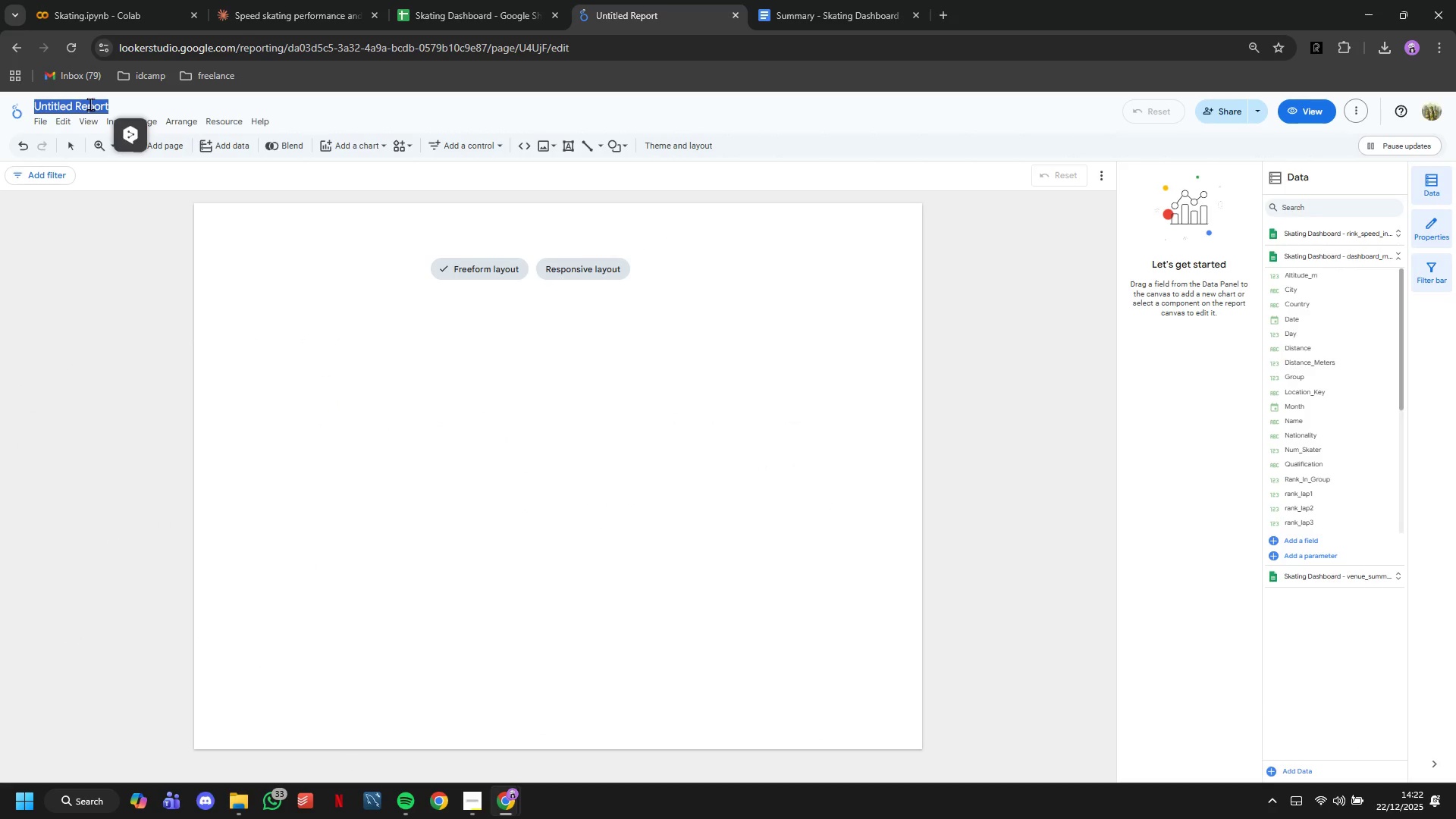 
type(Skating Speed Overview)
 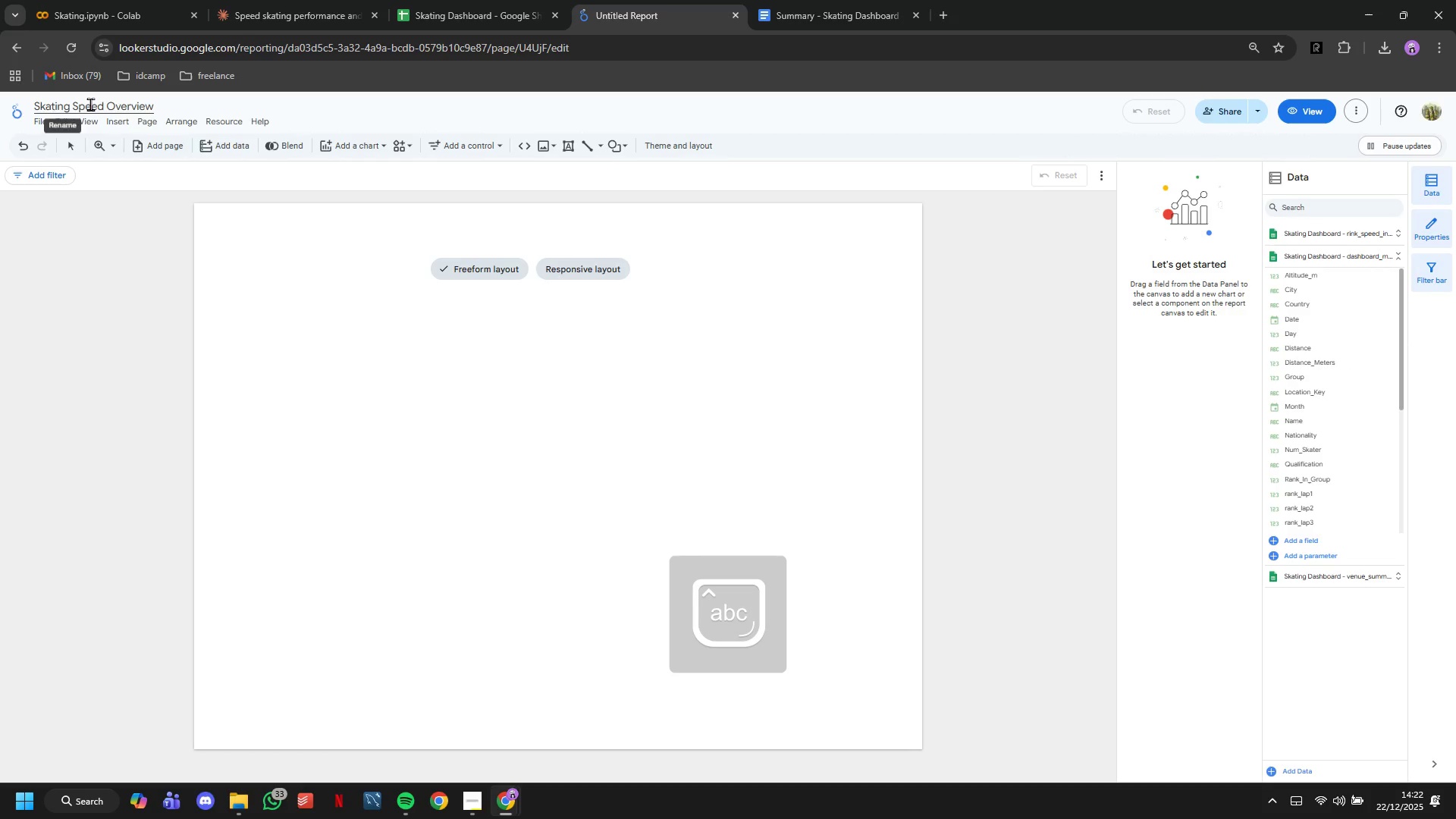 
key(Enter)
 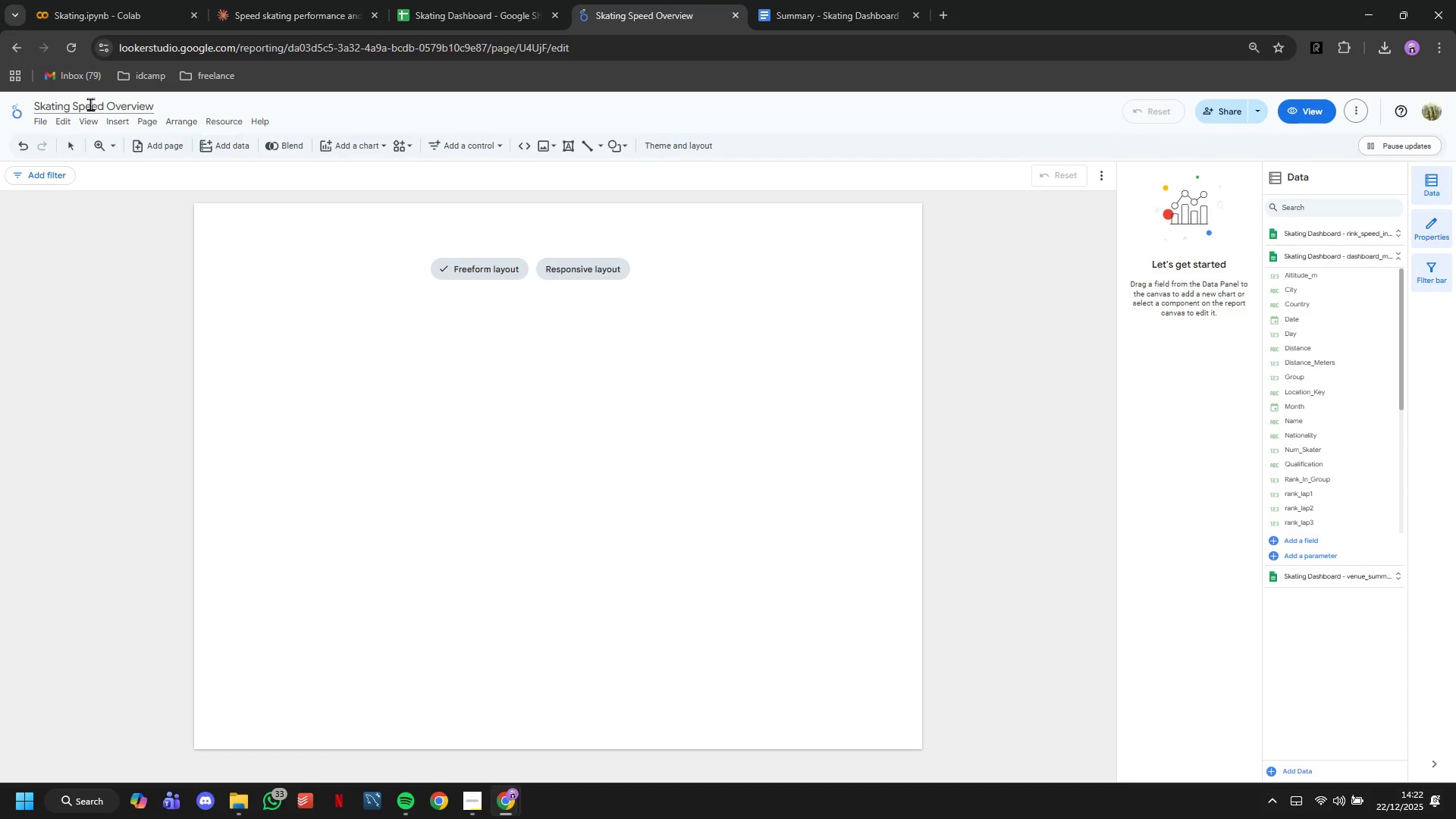 
wait(7.06)
 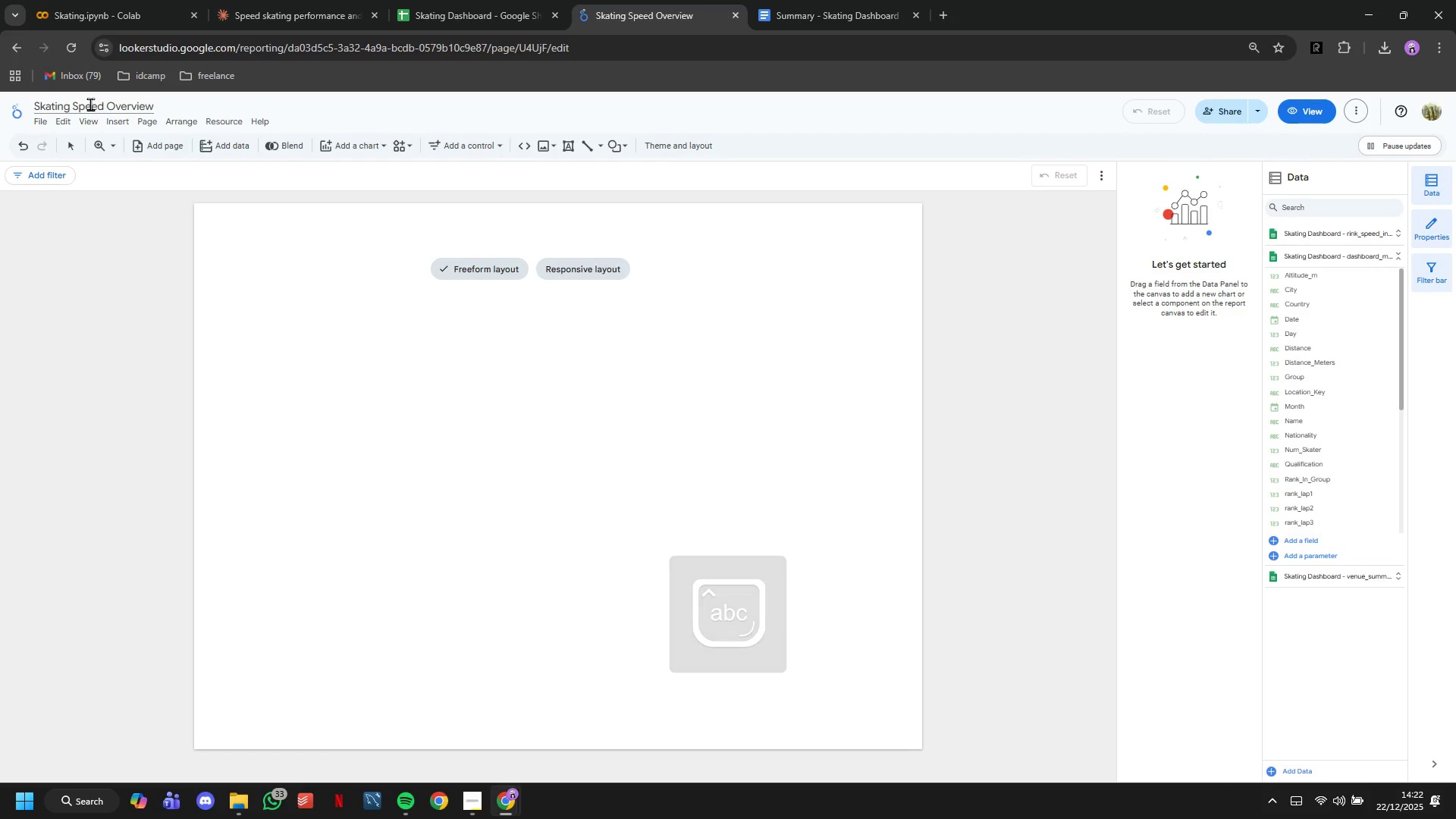 
left_click([880, 241])
 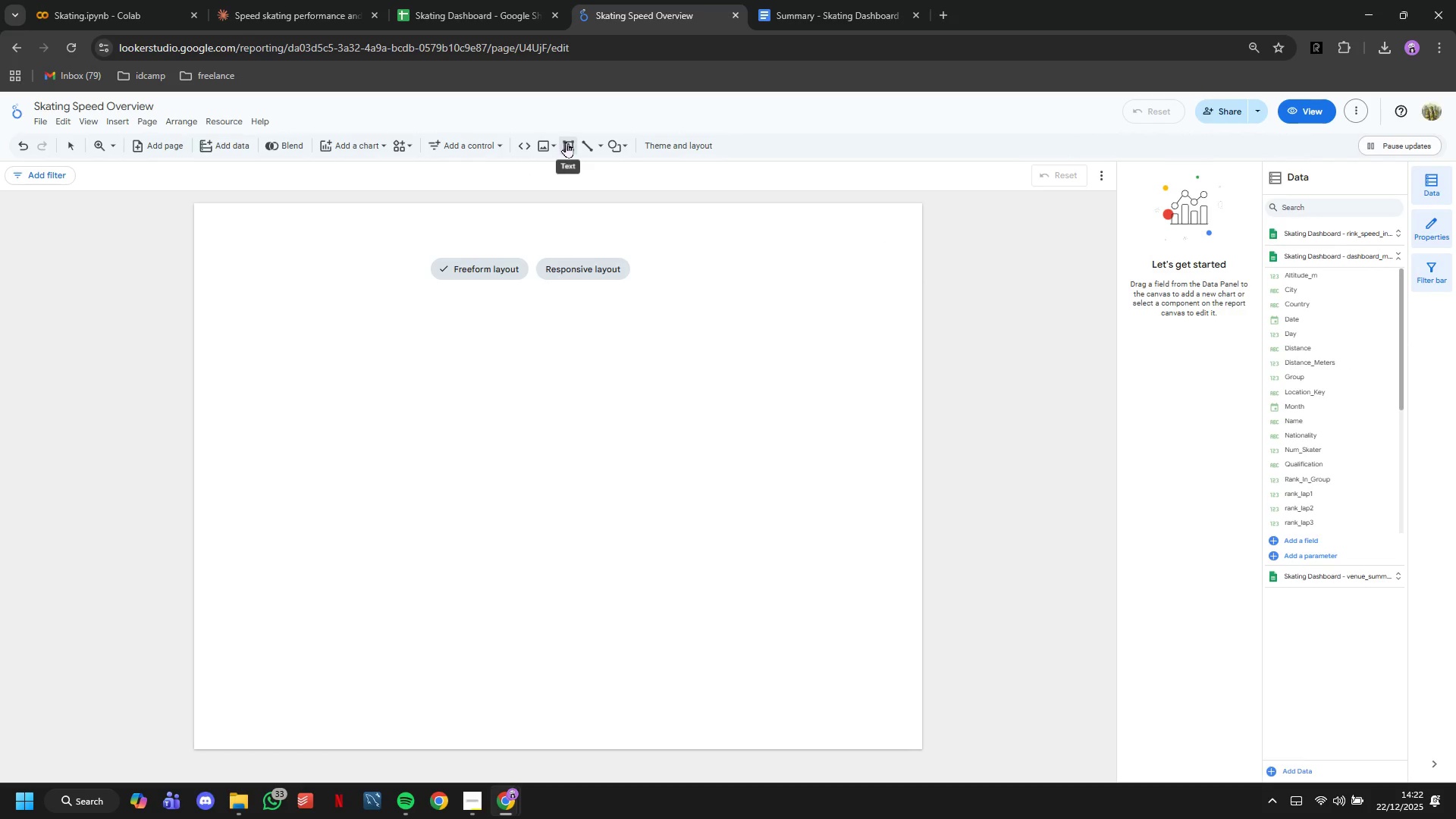 
left_click([377, 243])
 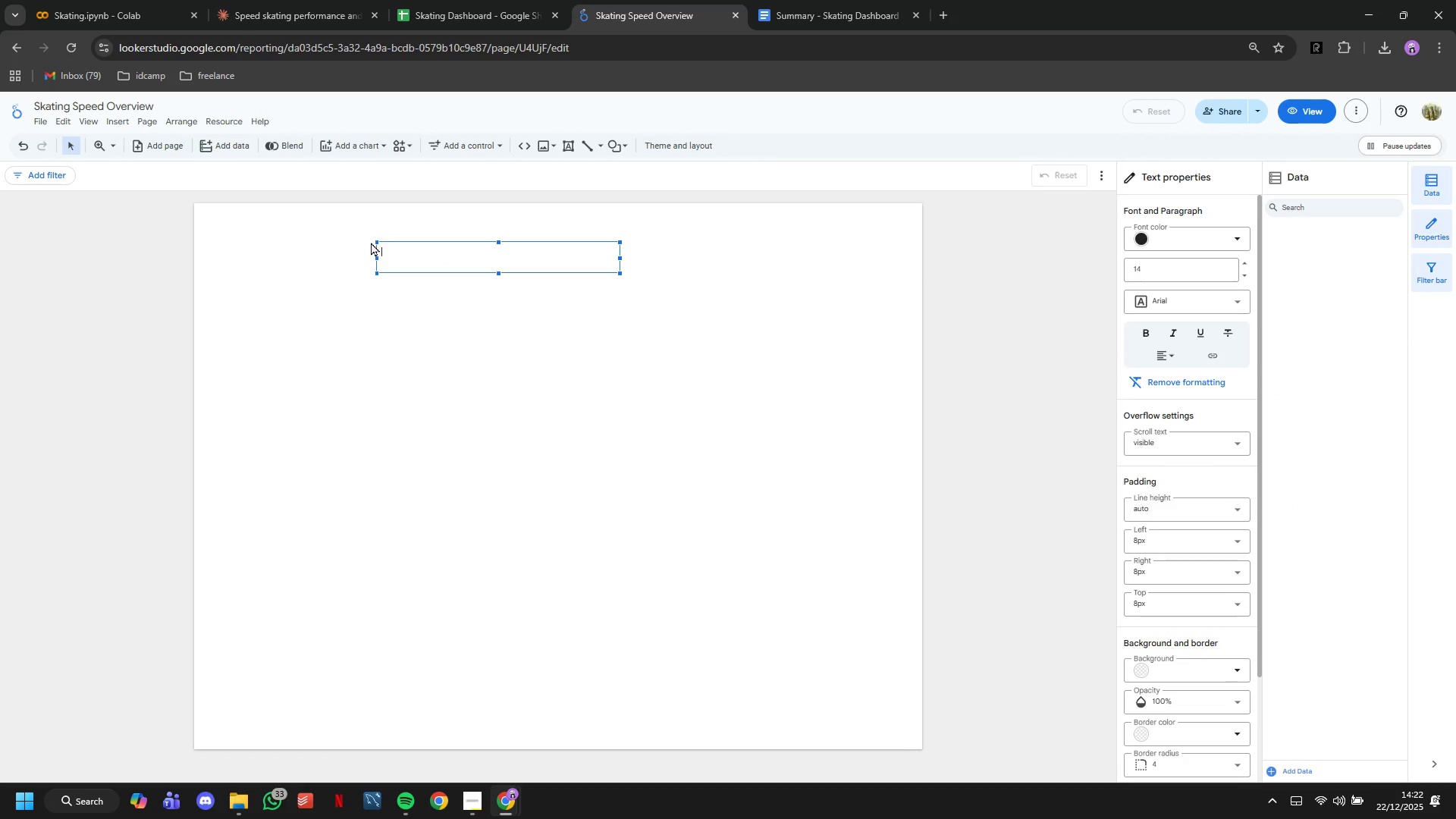 
type(REGIONAL SPEED SKATING PERFORMANCE & ENVIROMENTAL IMPACT DAHS)
key(Backspace)
key(Backspace)
type(SHBOARD)
 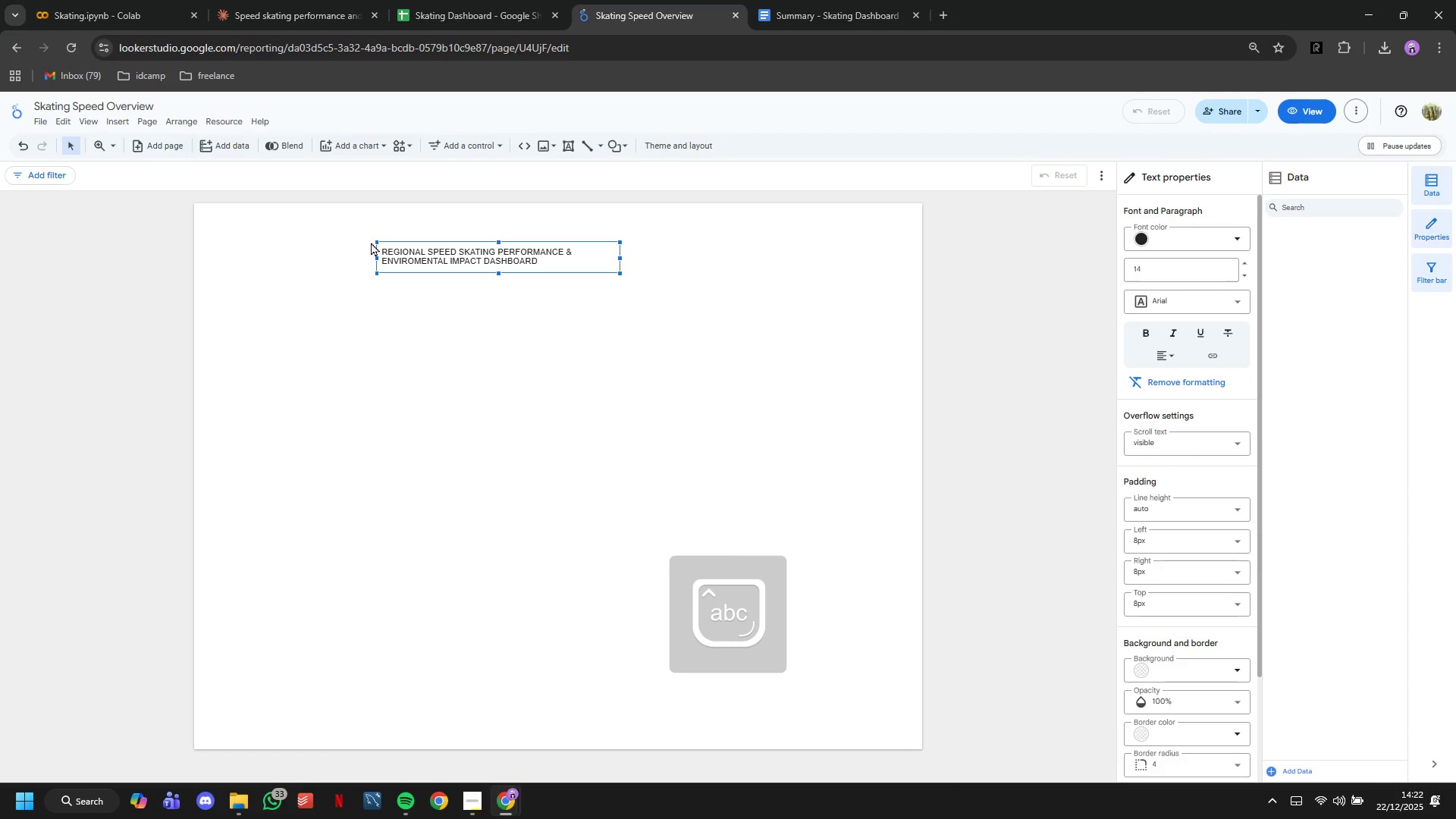 
left_click_drag(start_coordinate=[617, 256], to_coordinate=[919, 270])
 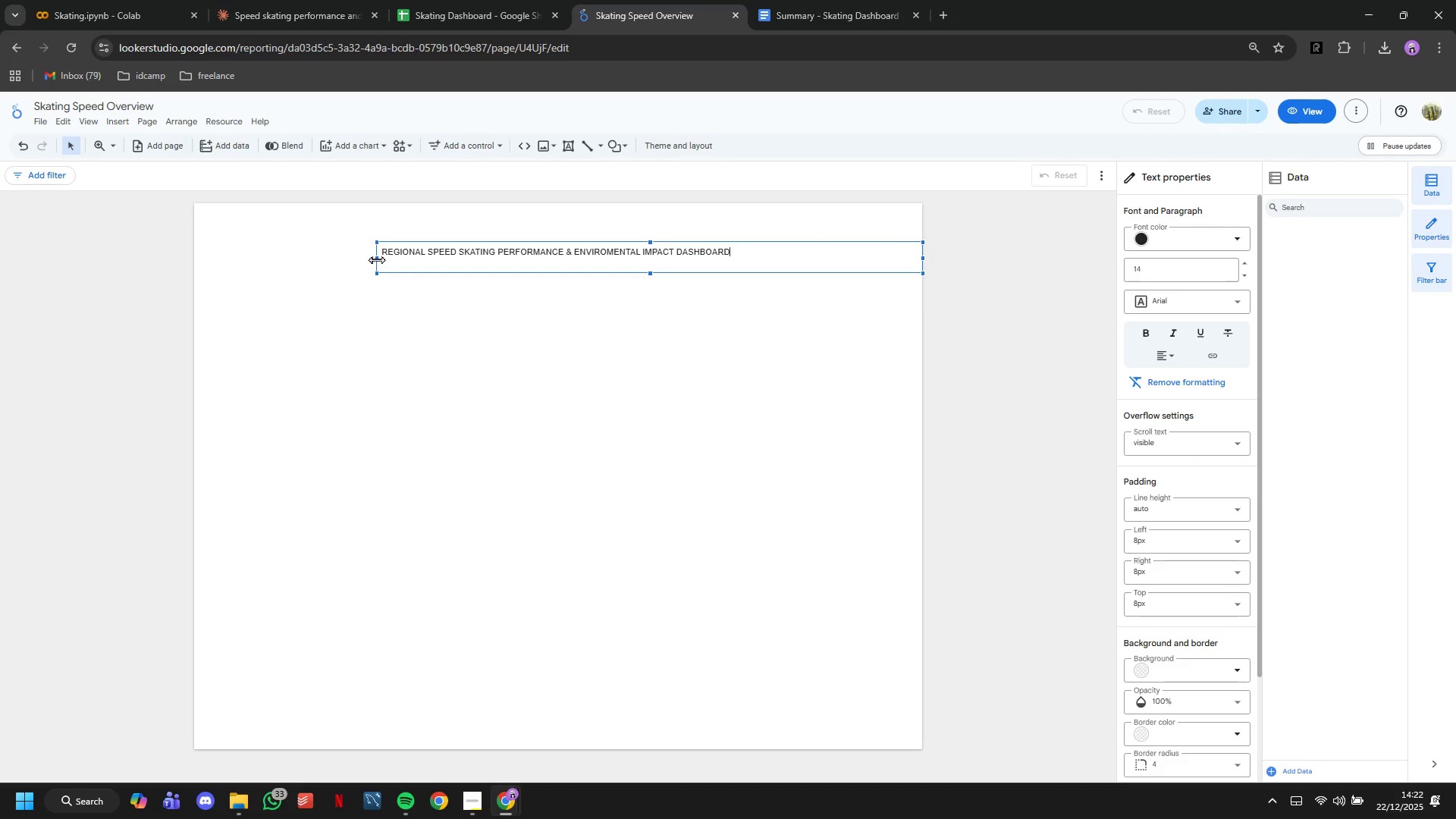 
left_click_drag(start_coordinate=[376, 259], to_coordinate=[194, 253])
 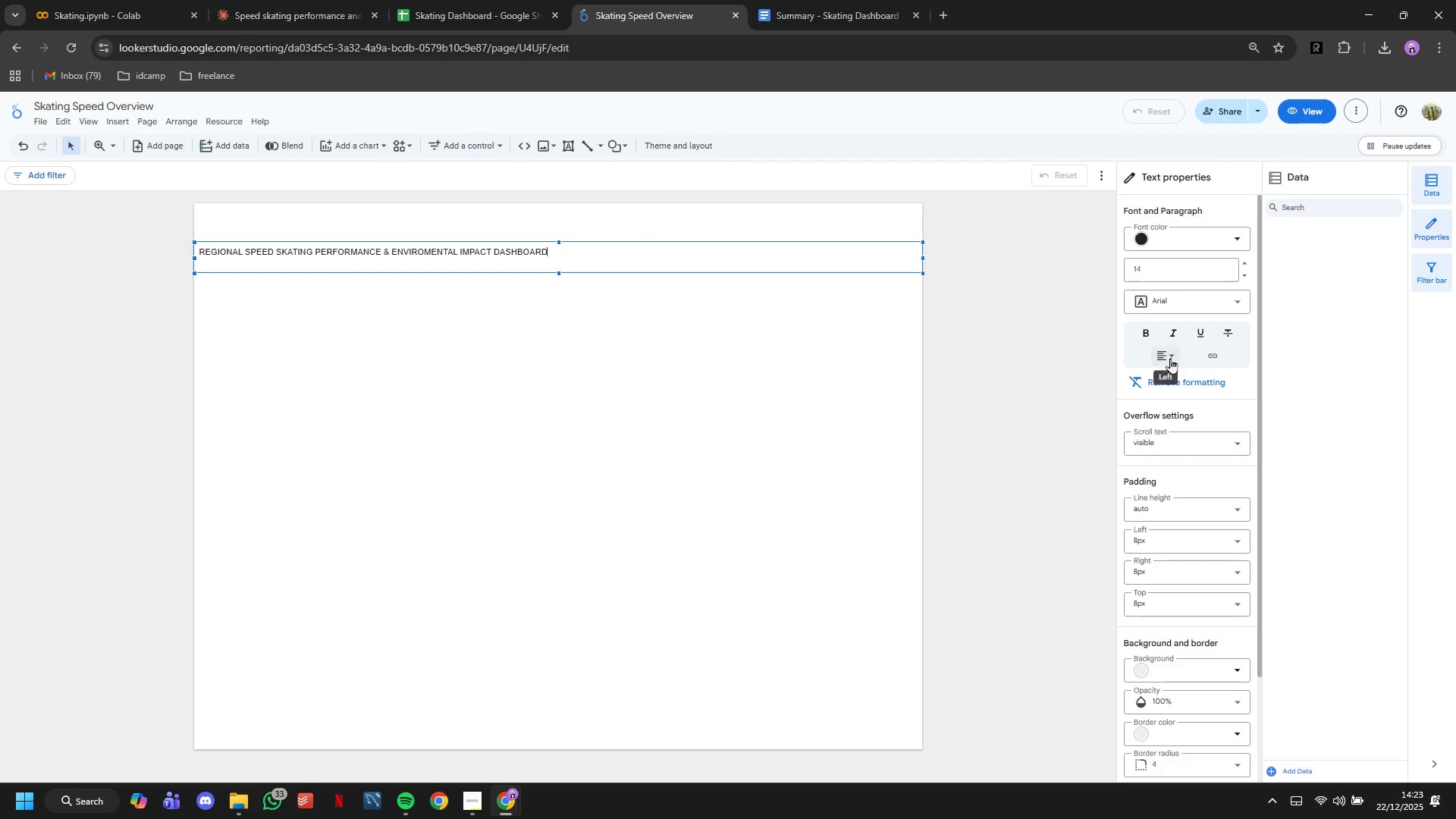 
left_click([1170, 358])
 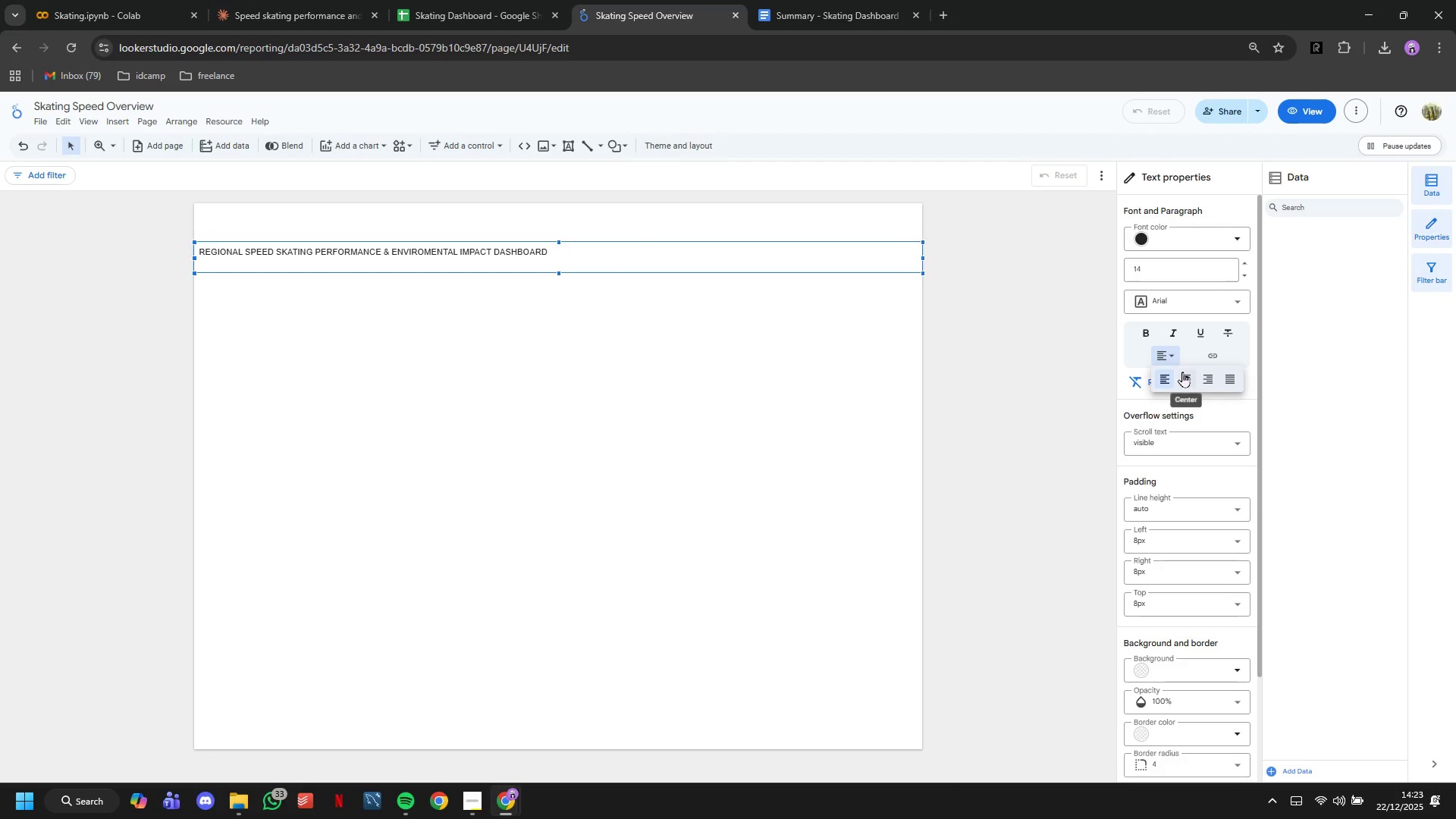 
left_click([1182, 372])
 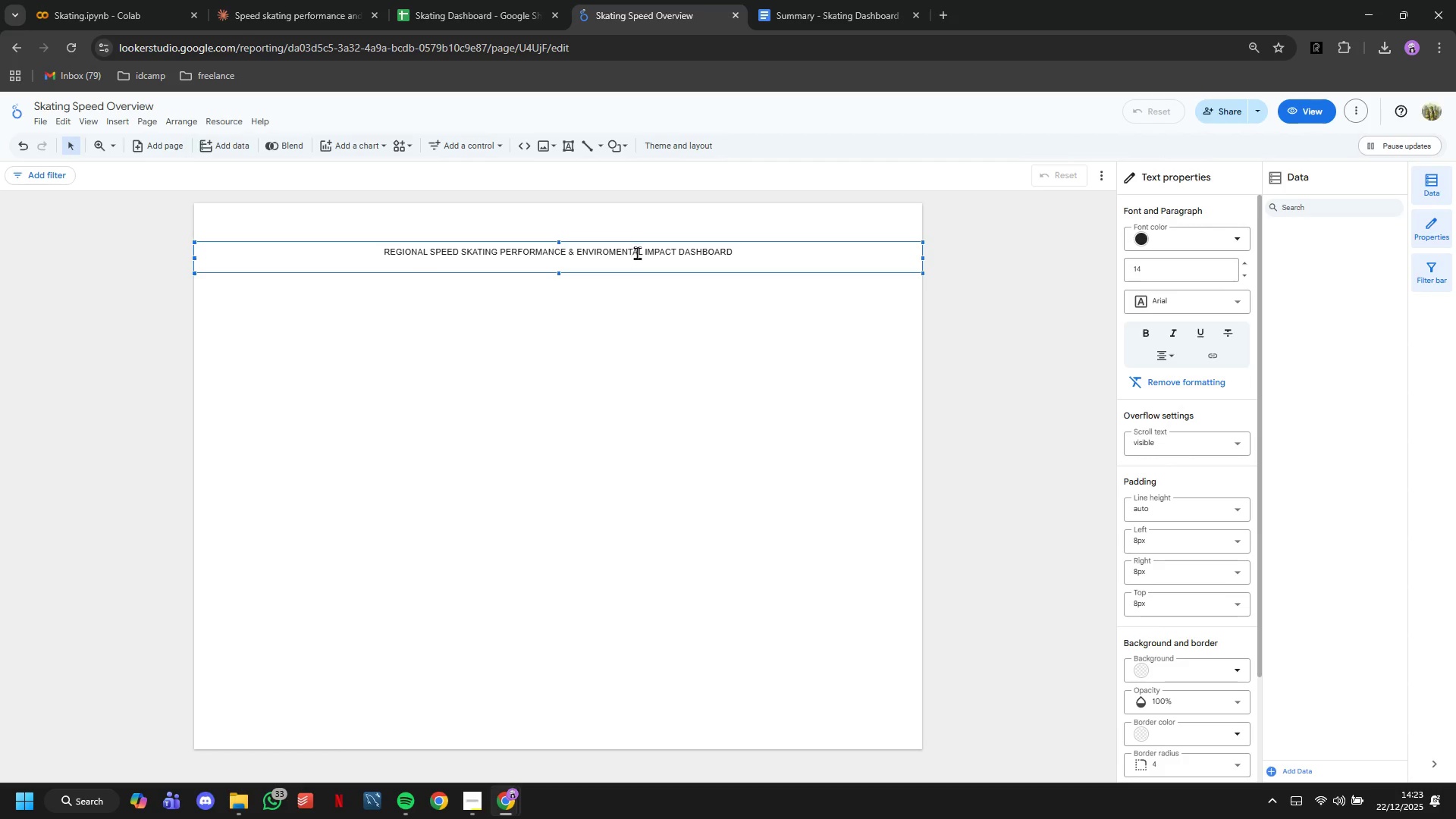 
double_click([638, 253])
 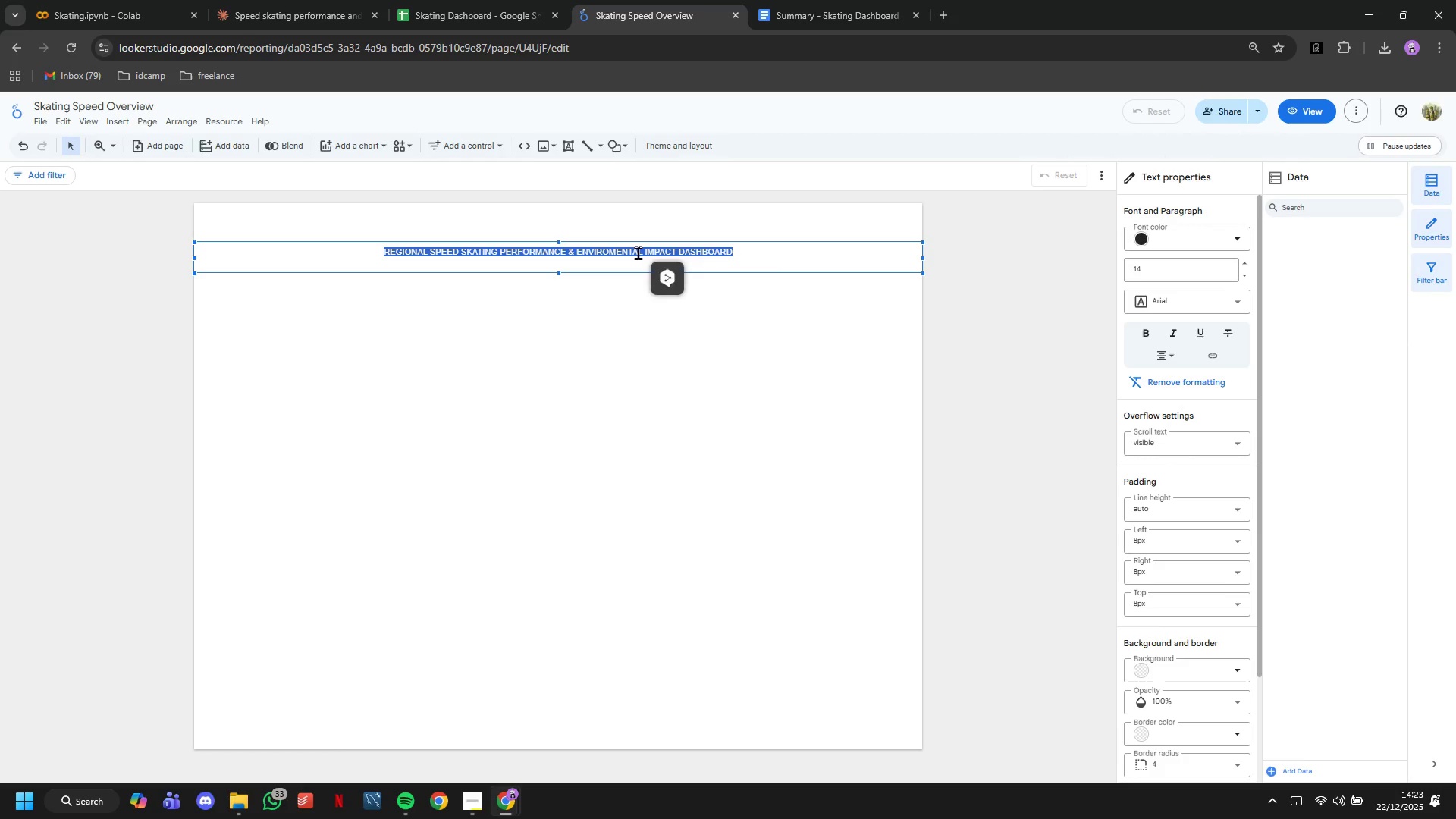 
triple_click([638, 253])
 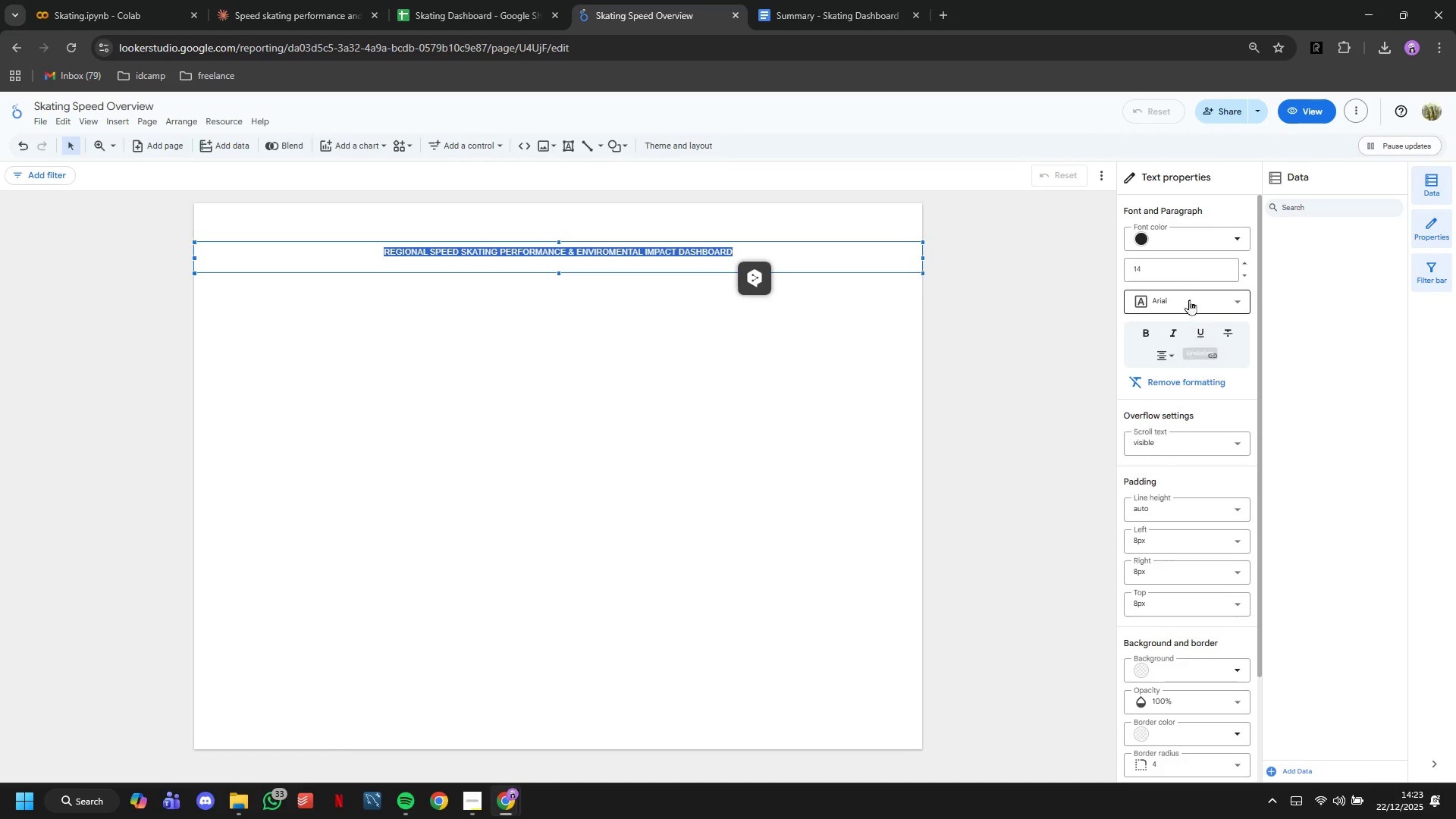 
left_click([1195, 268])
 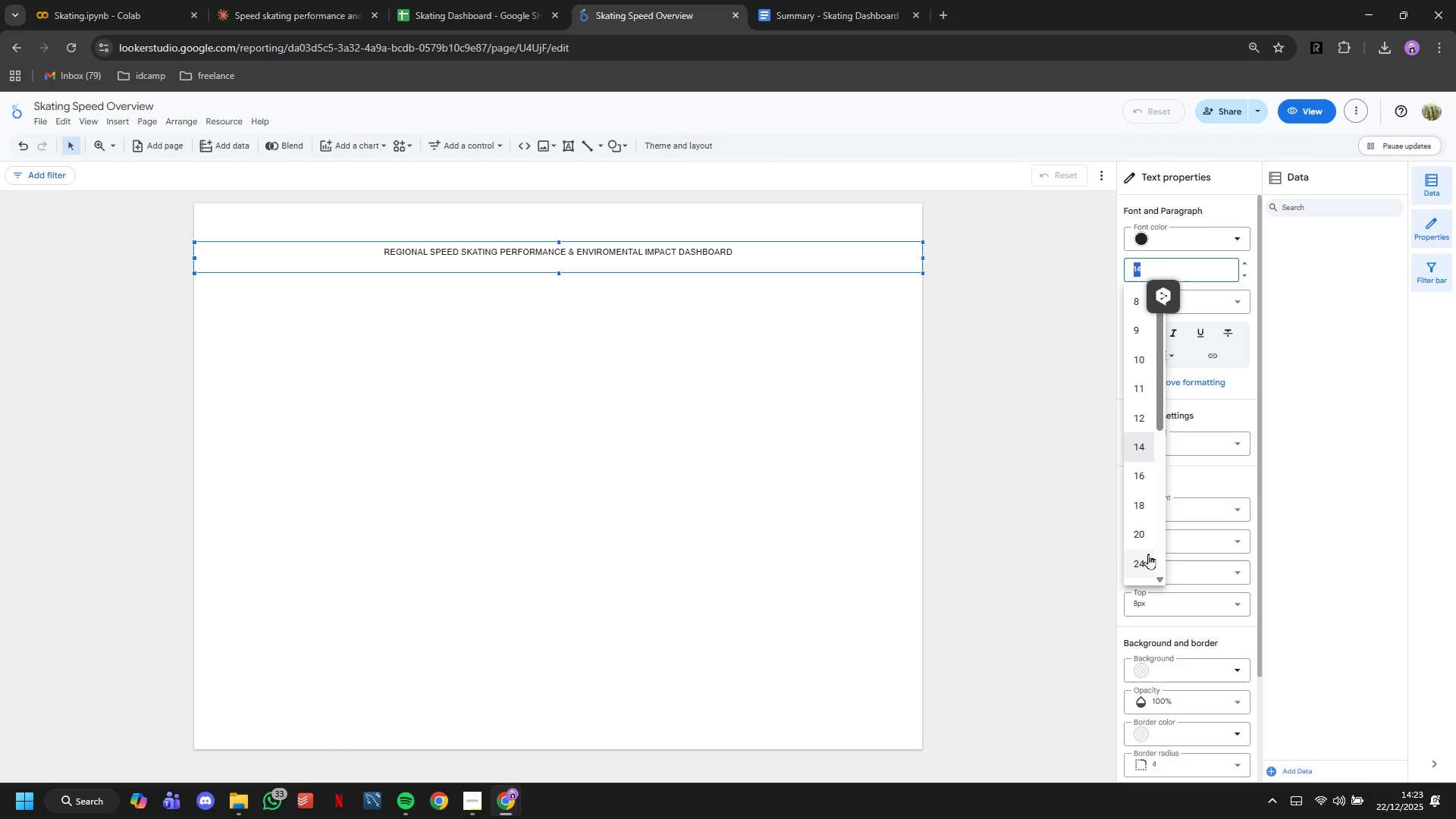 
left_click([1148, 555])
 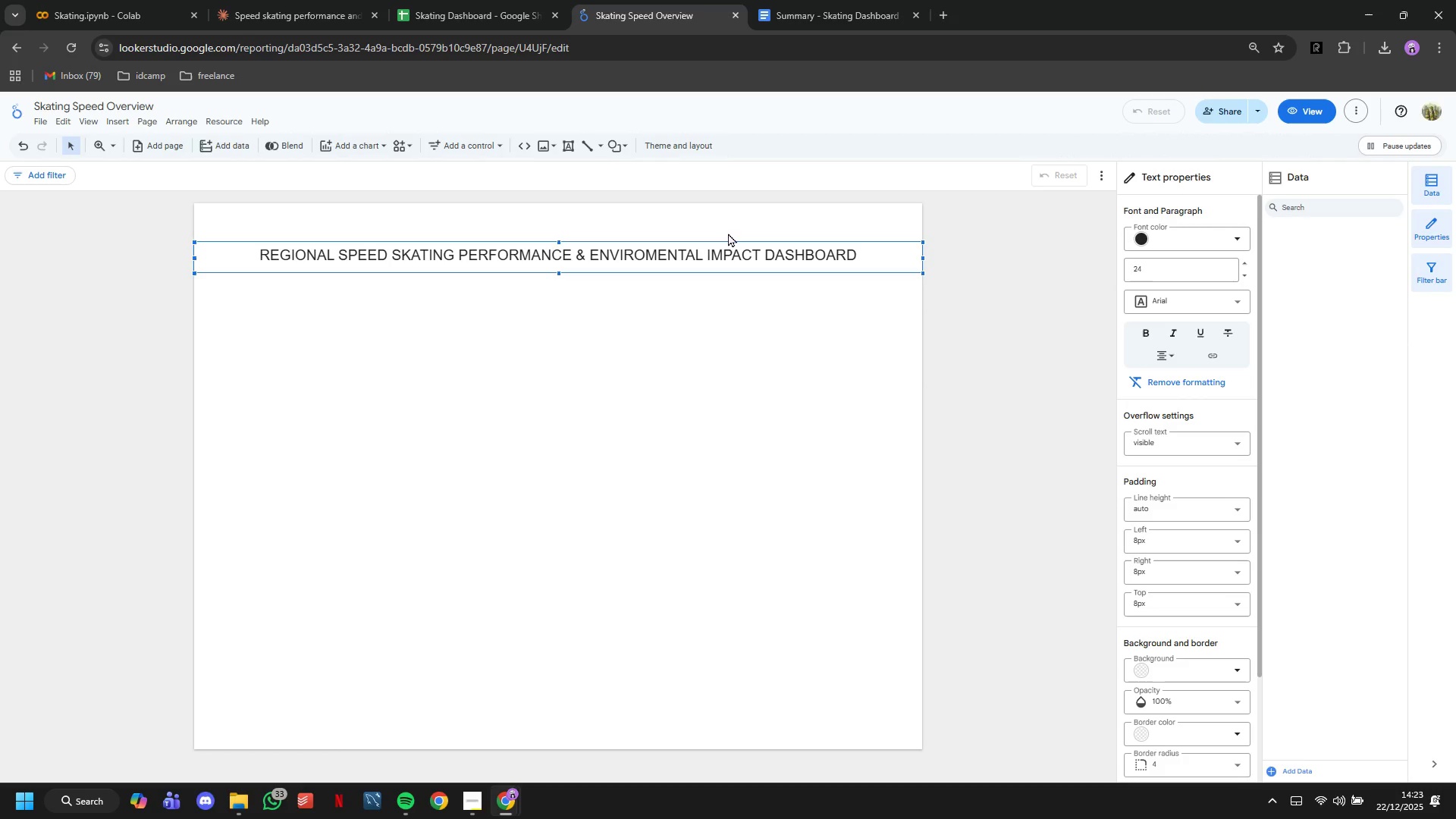 
left_click([732, 243])
 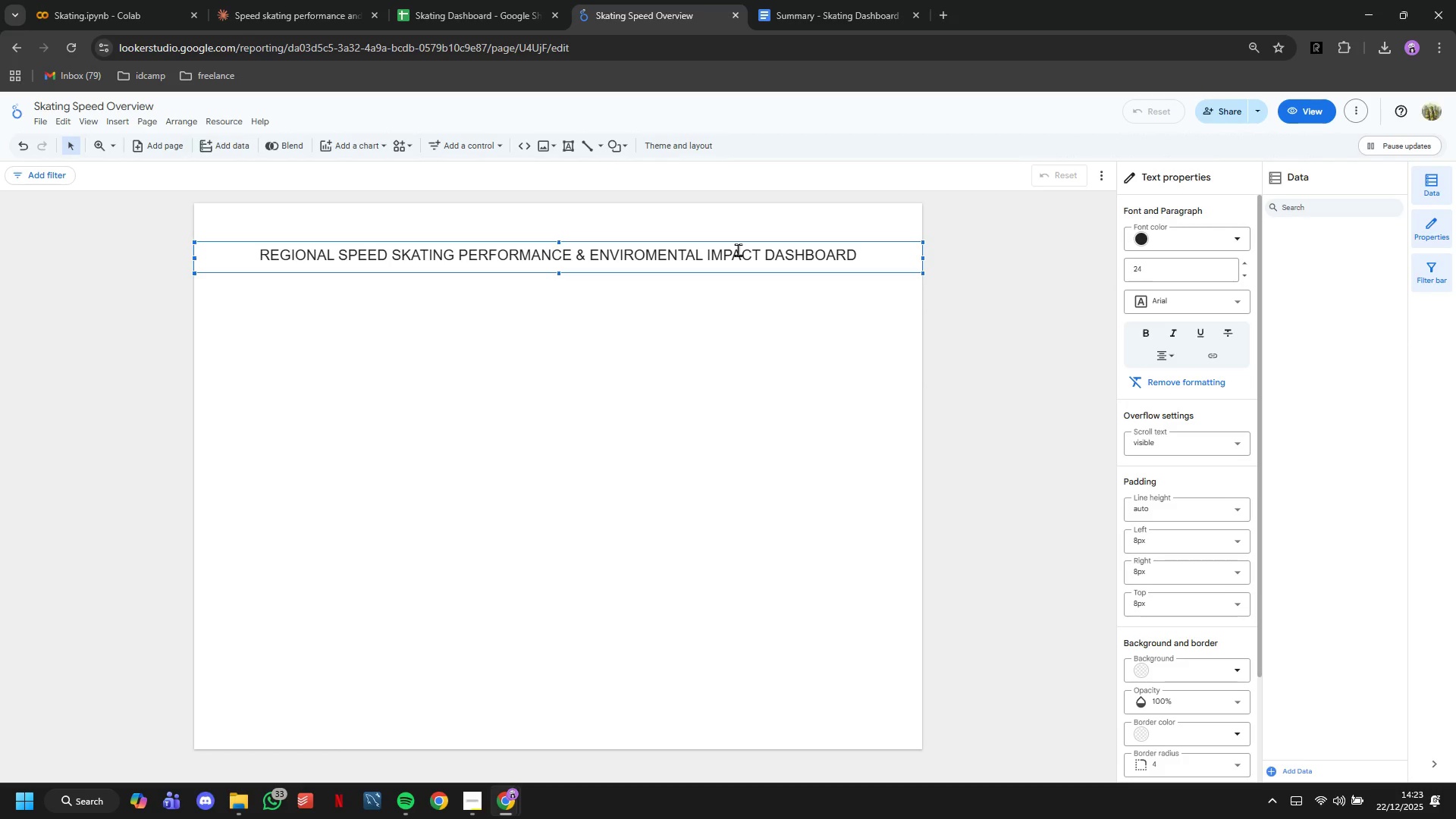 
left_click([738, 249])
 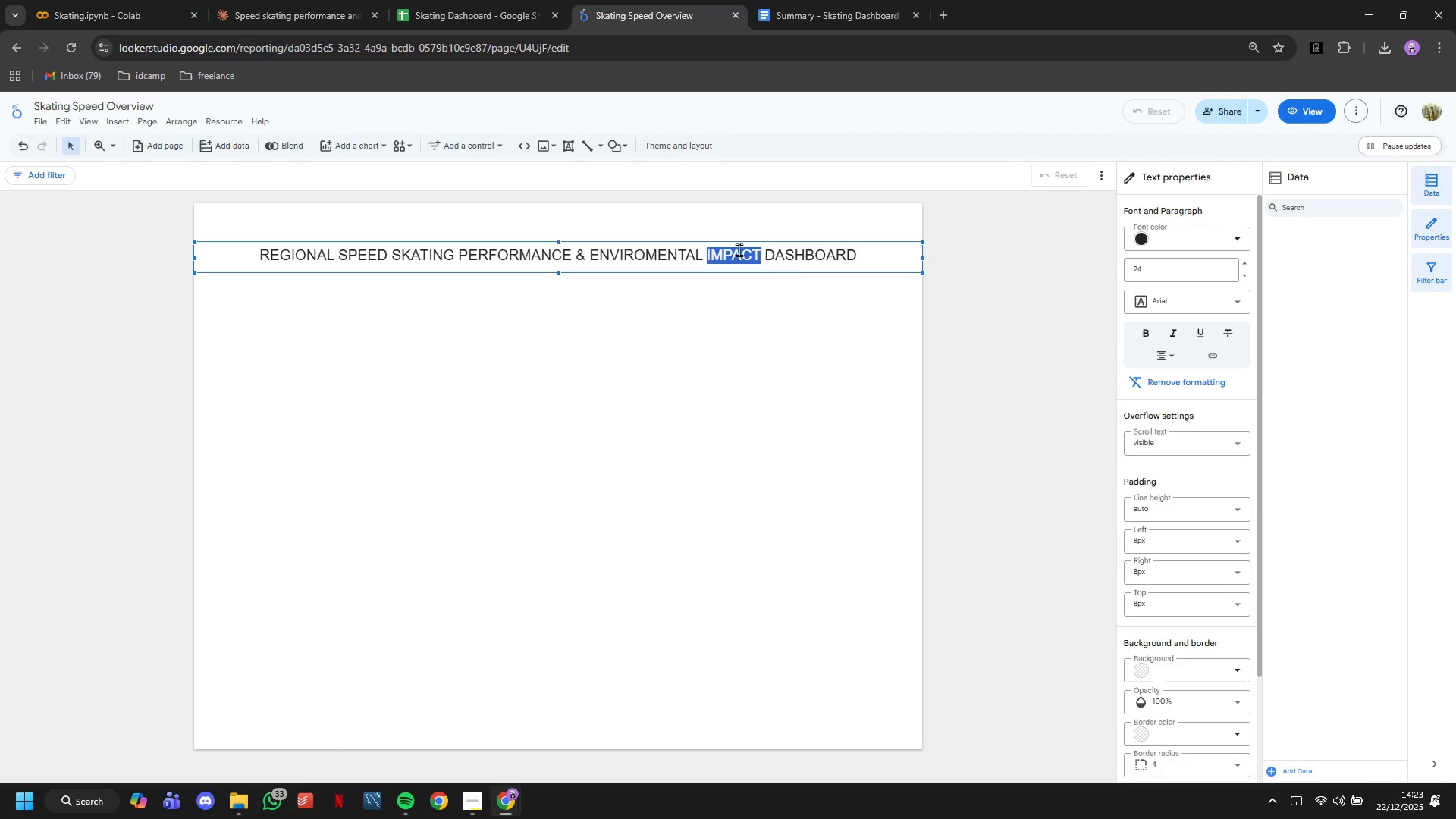 
triple_click([739, 249])
 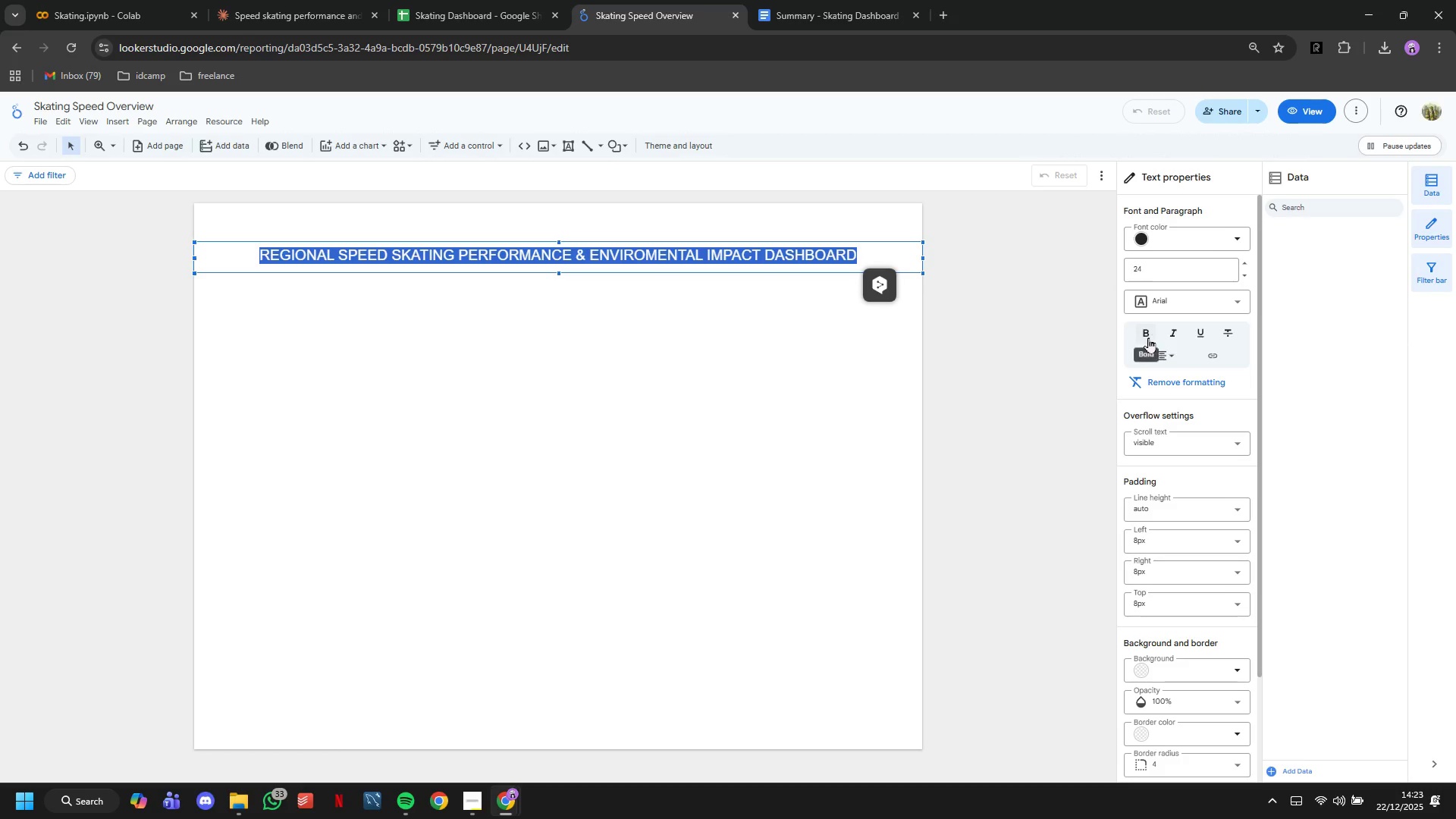 
left_click([1147, 338])
 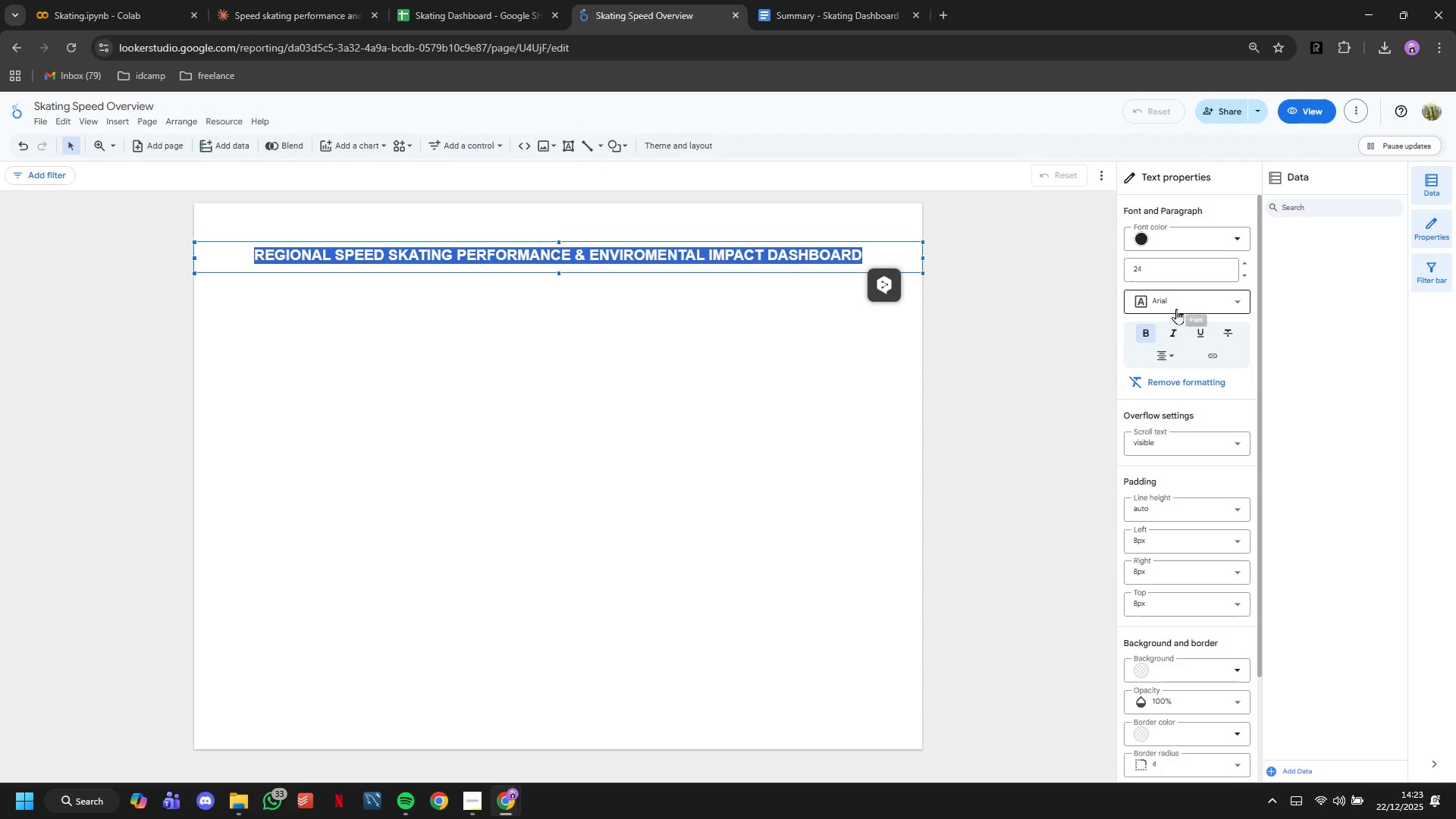 
left_click([1177, 309])
 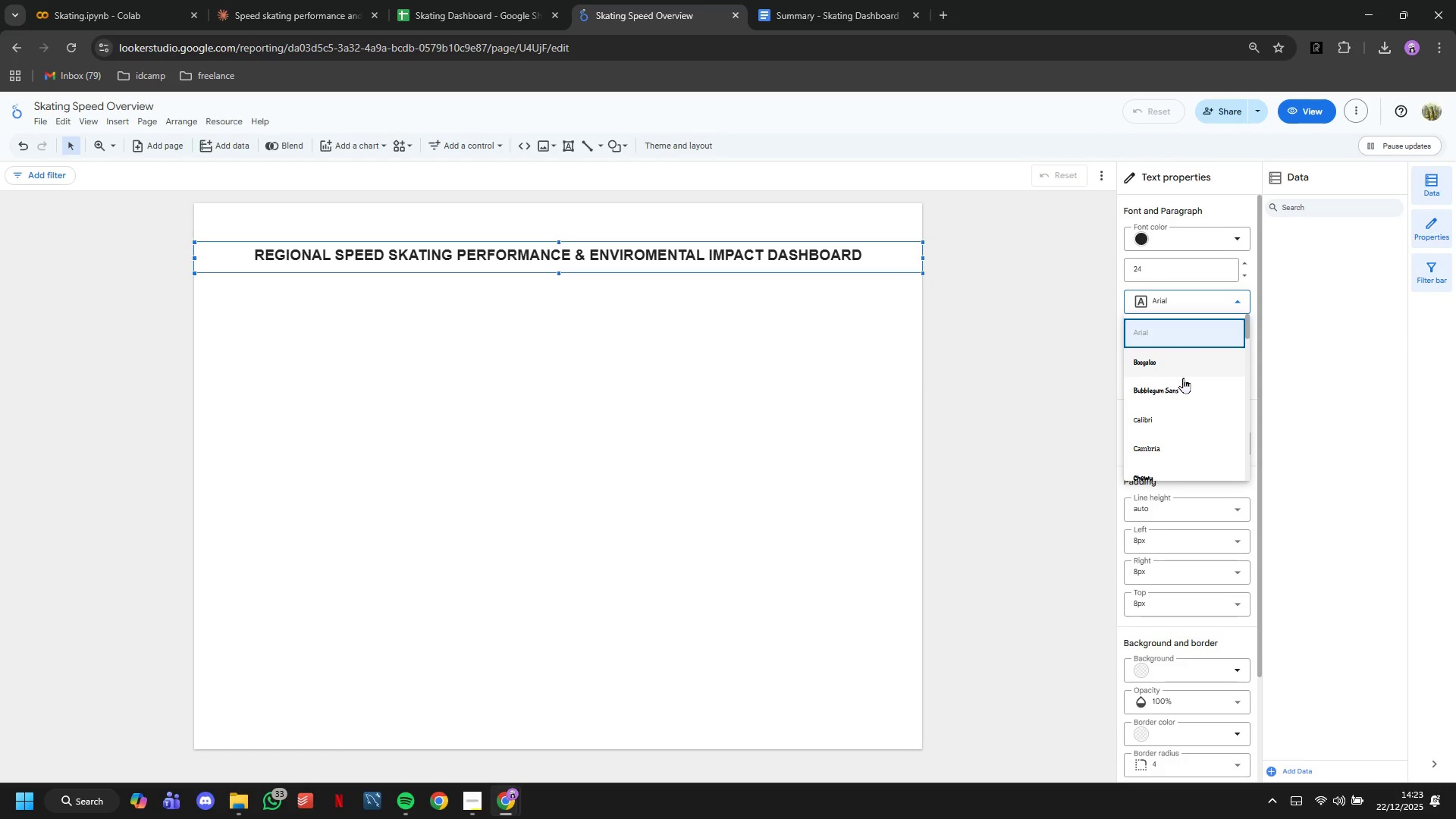 
scroll: coordinate [1183, 380], scroll_direction: down, amount: 2.0
 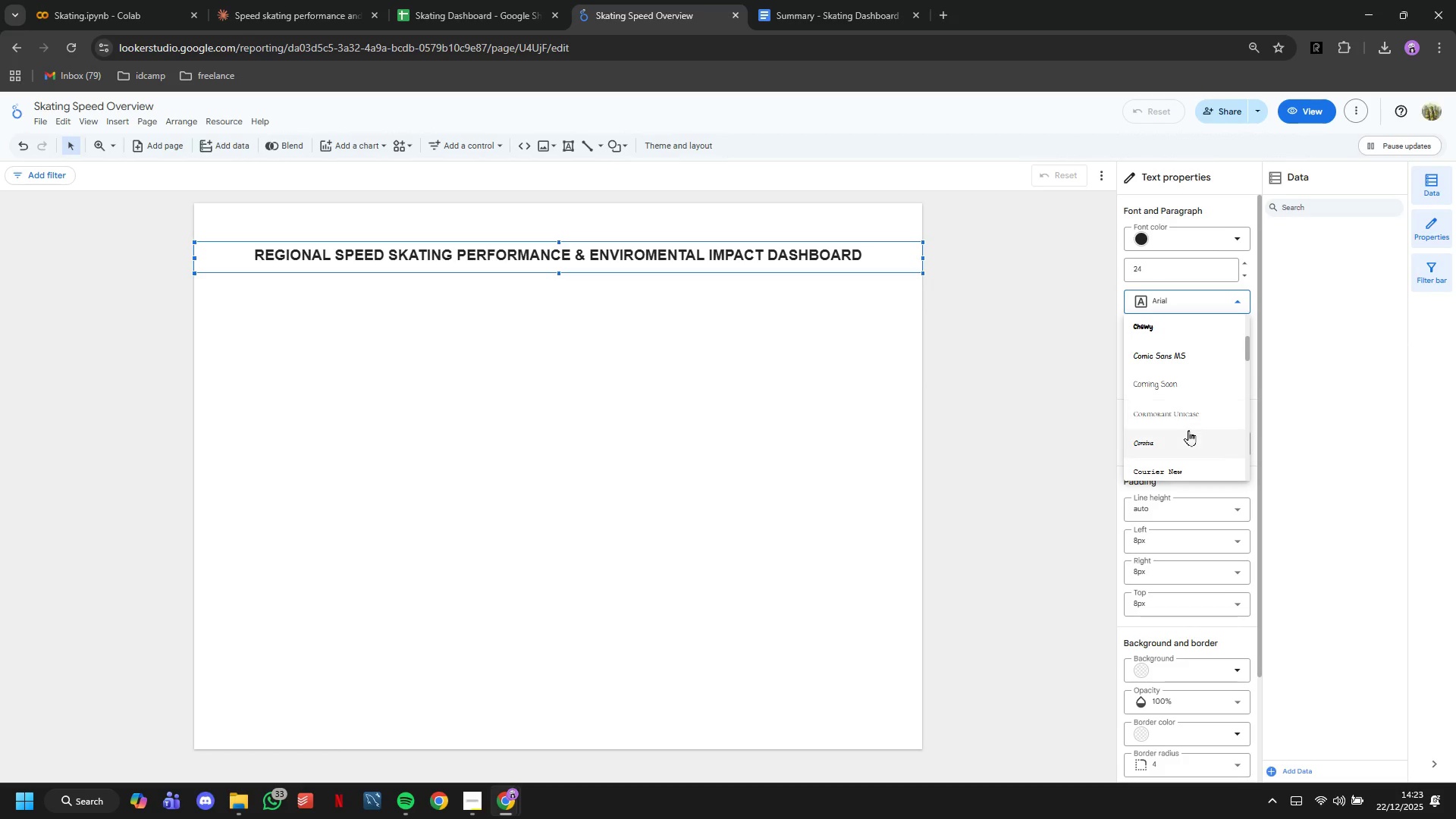 
left_click([1188, 433])
 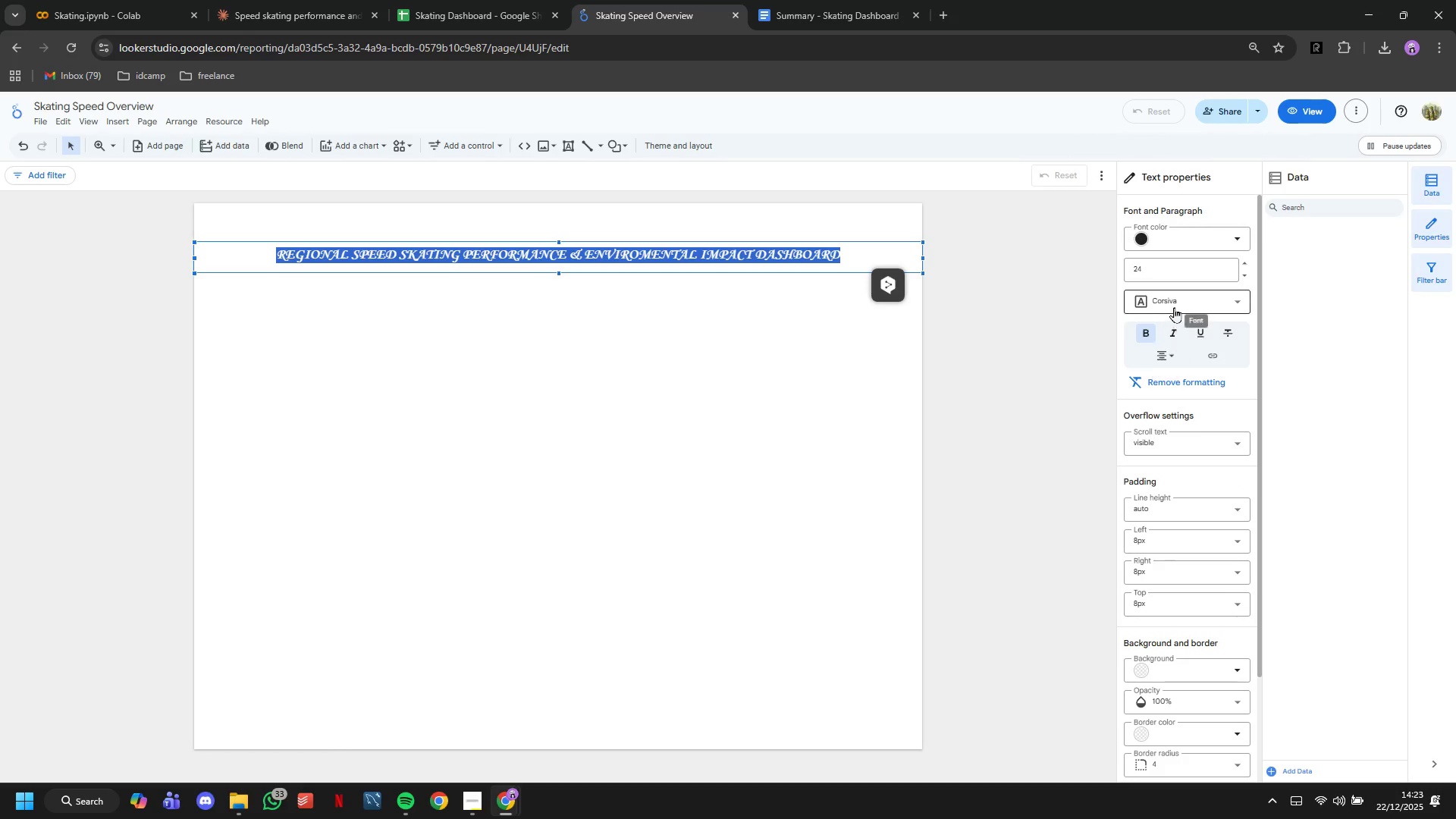 
left_click([1174, 303])
 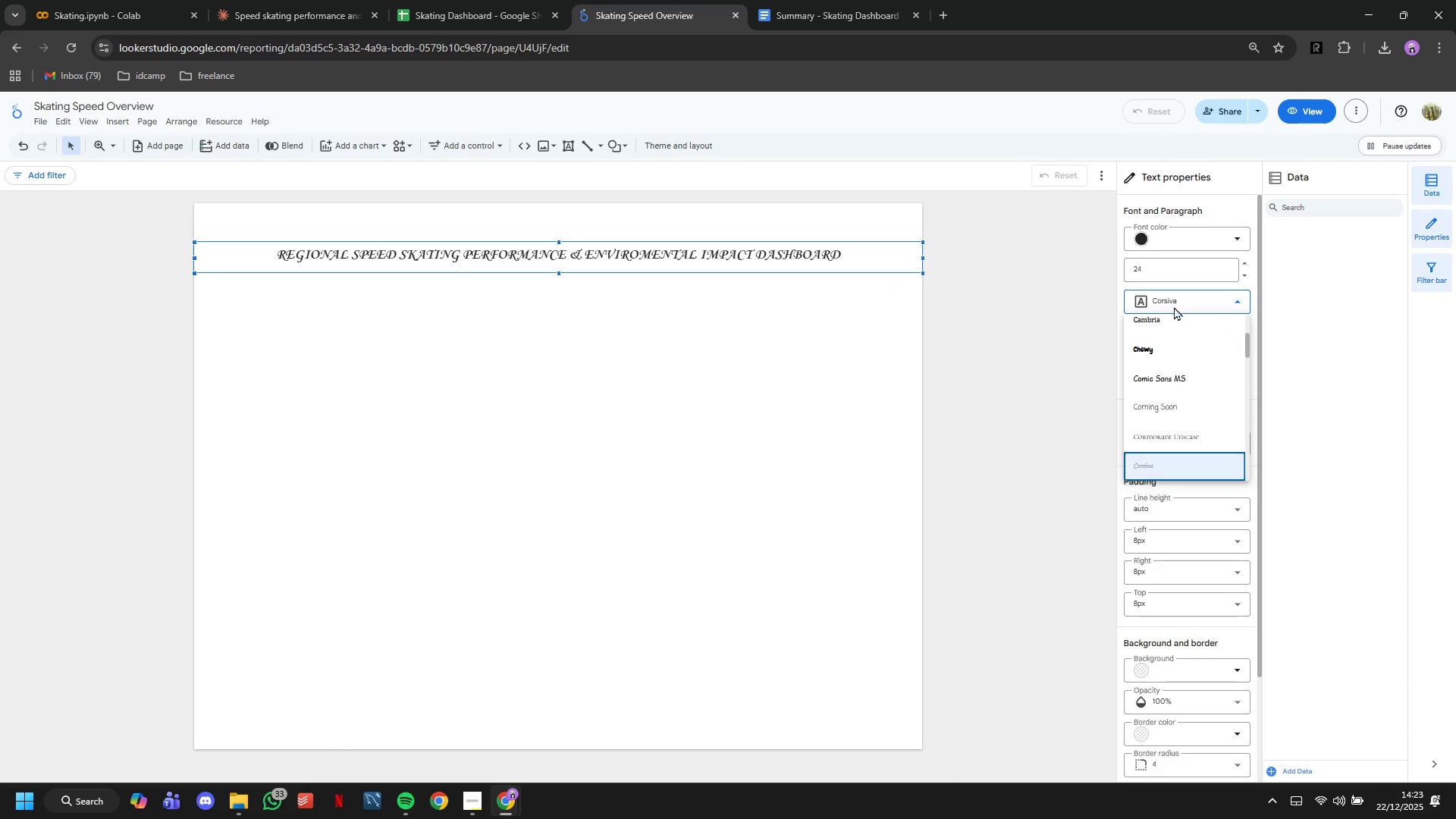 
scroll: coordinate [1174, 350], scroll_direction: down, amount: 3.0
 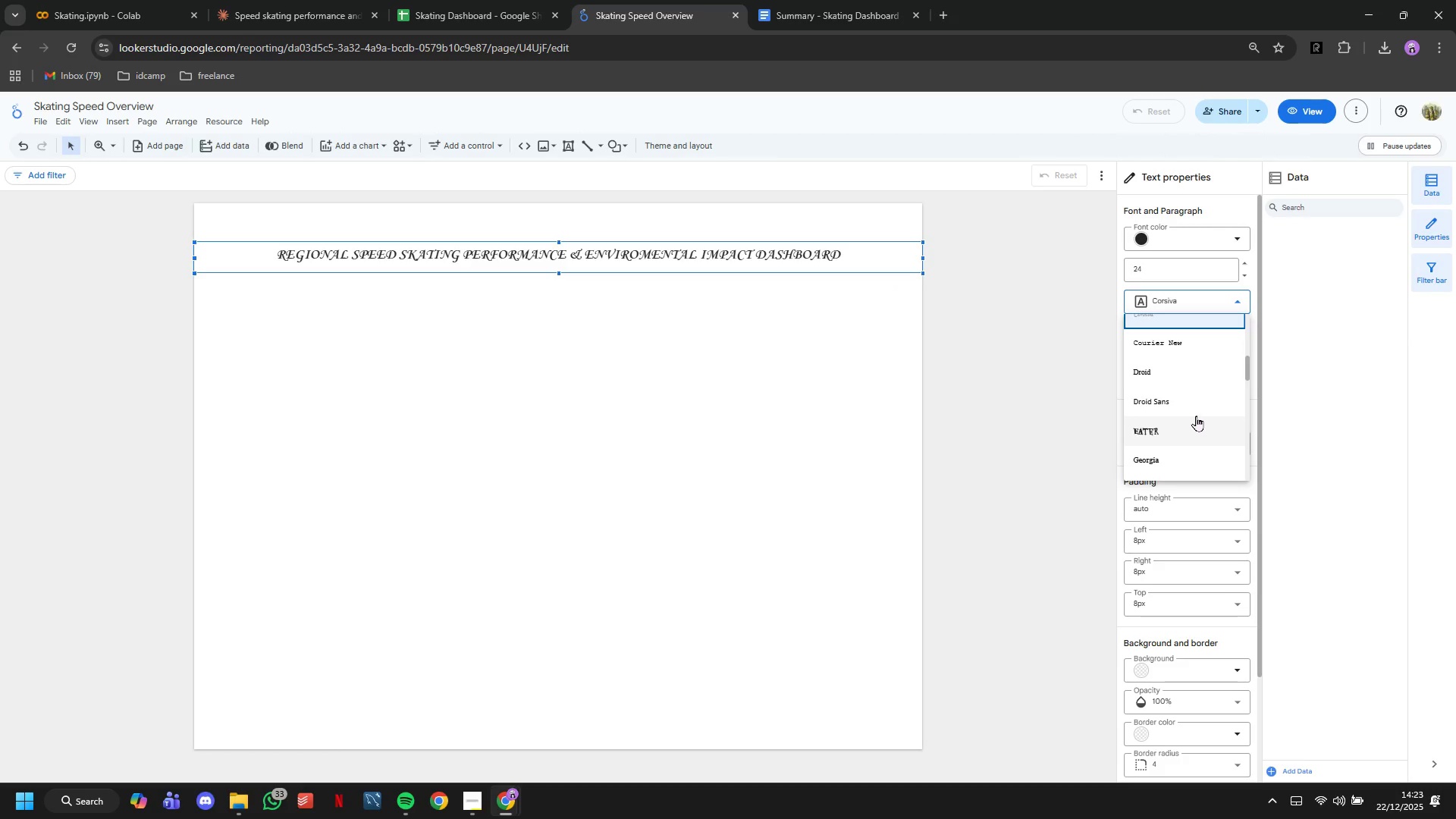 
left_click([1188, 412])
 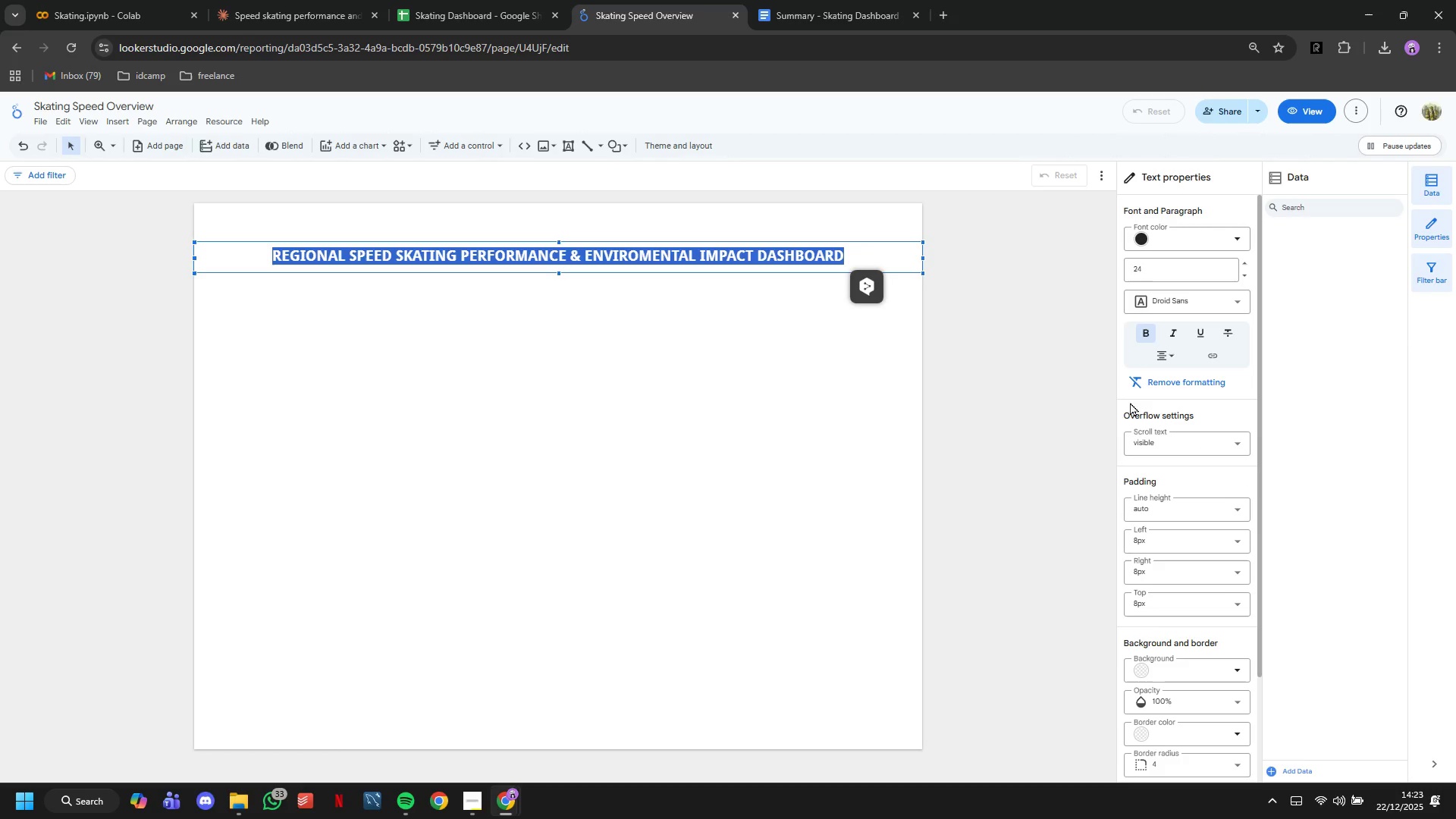 
left_click([790, 390])
 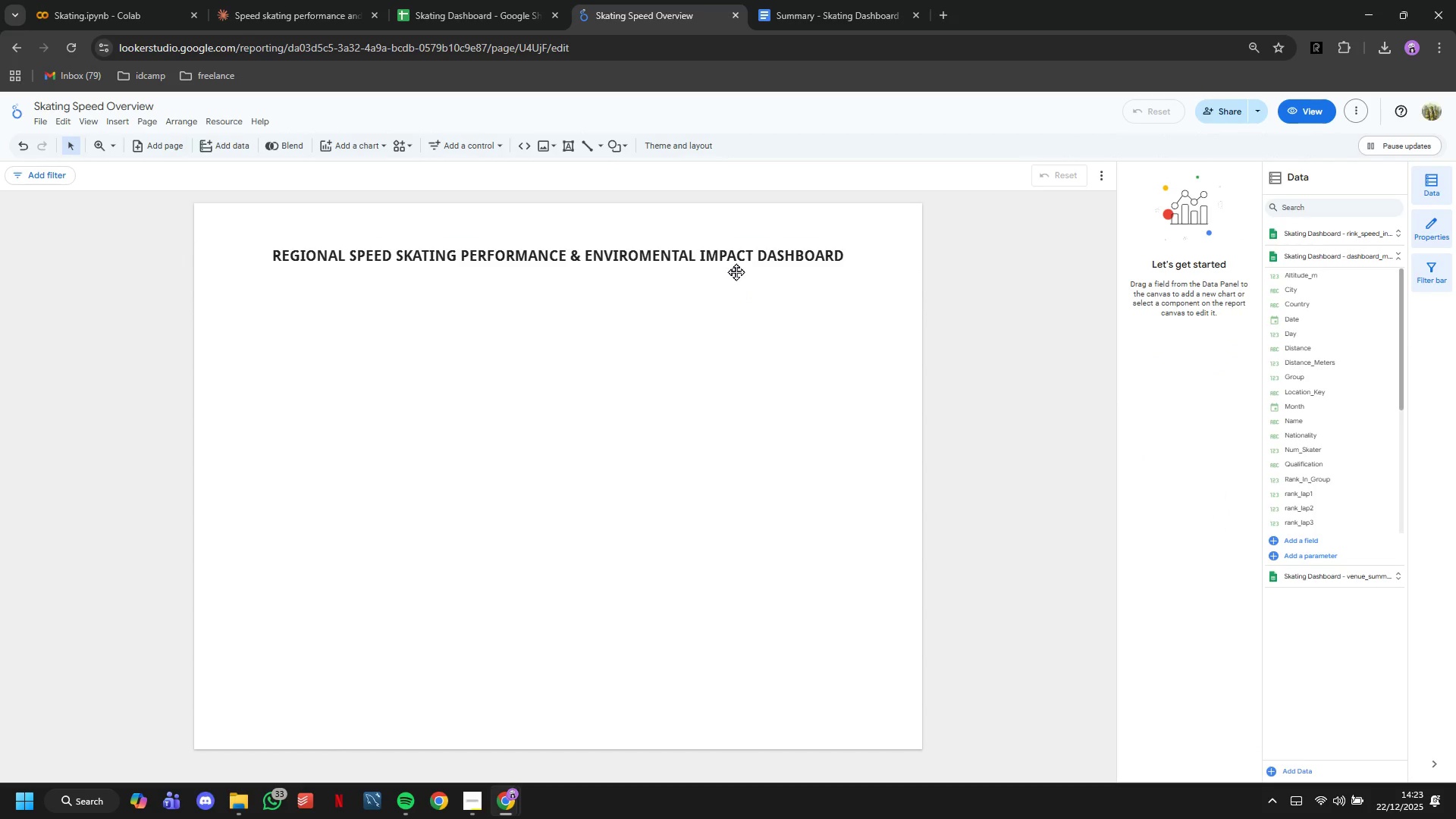 
left_click([754, 340])
 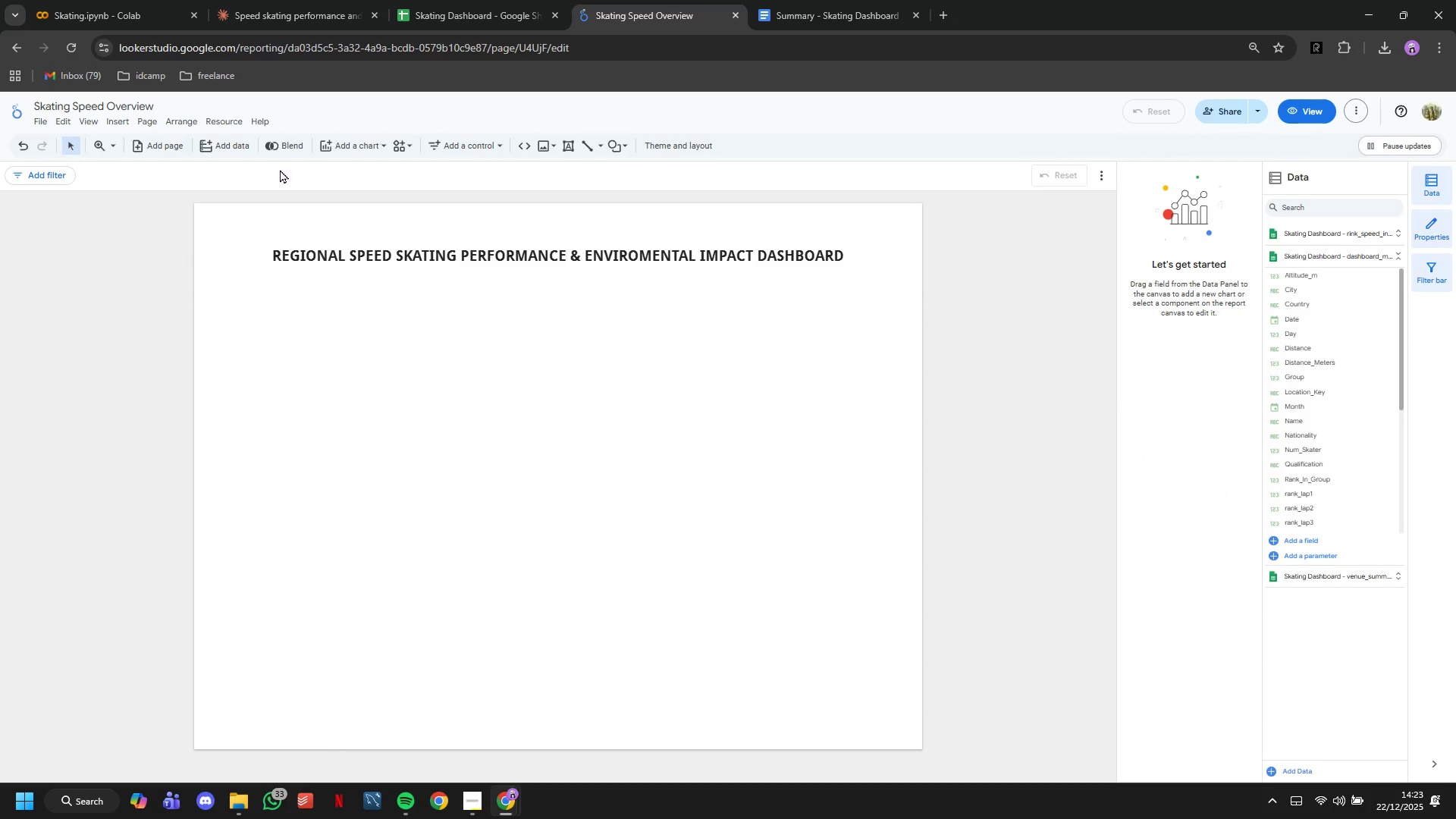 
wait(12.67)
 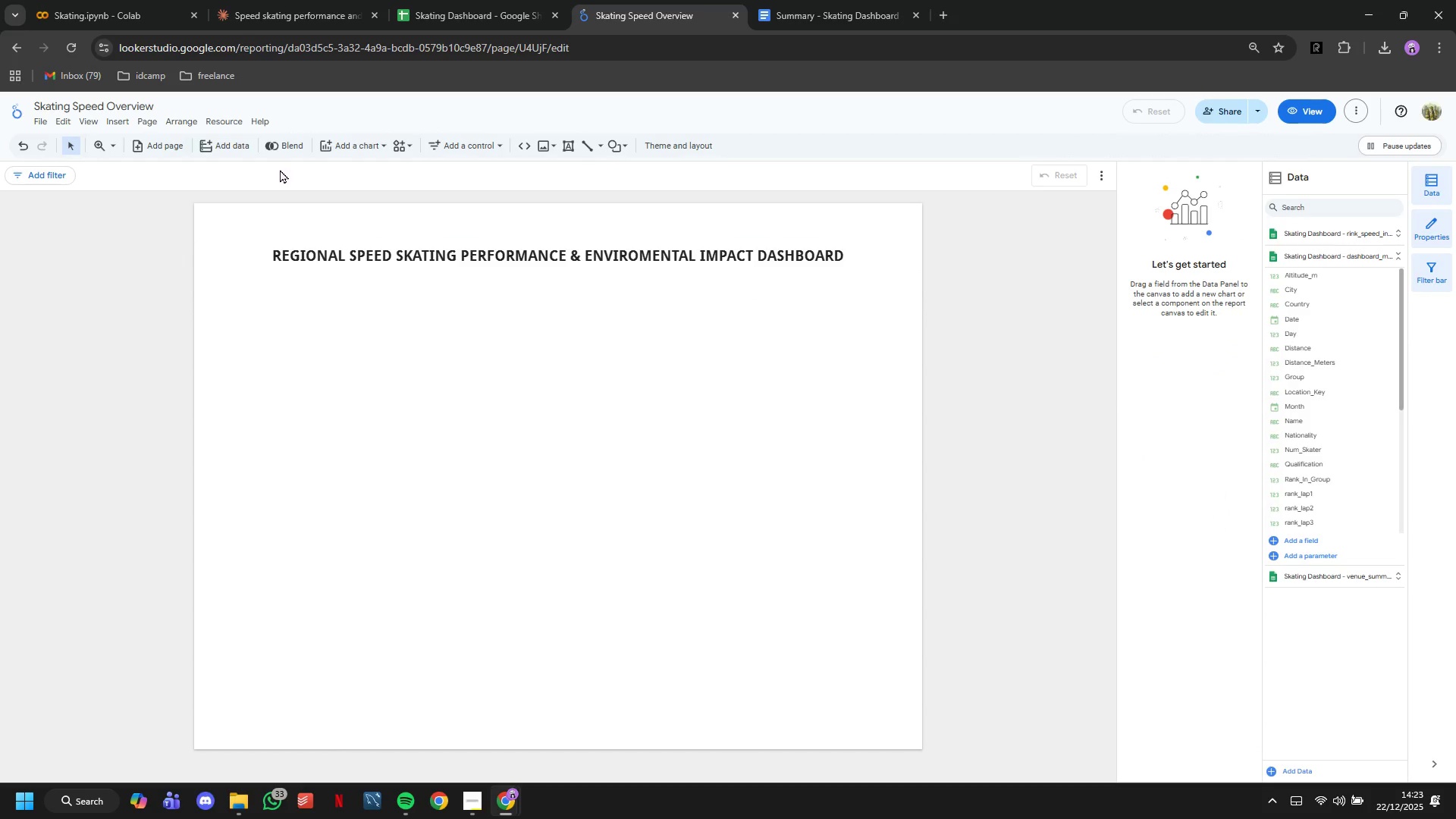 
left_click([364, 155])
 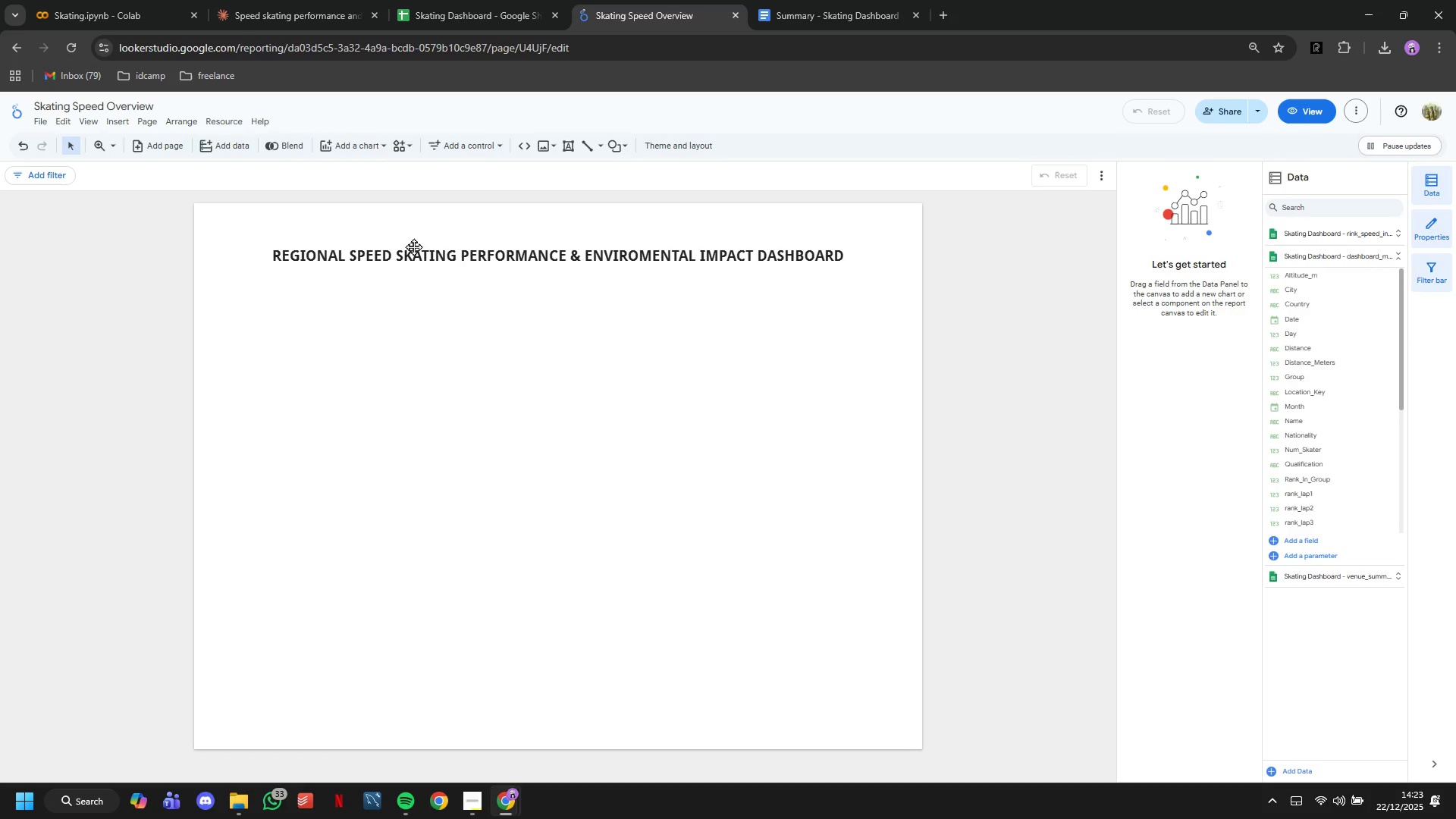 
left_click([442, 145])
 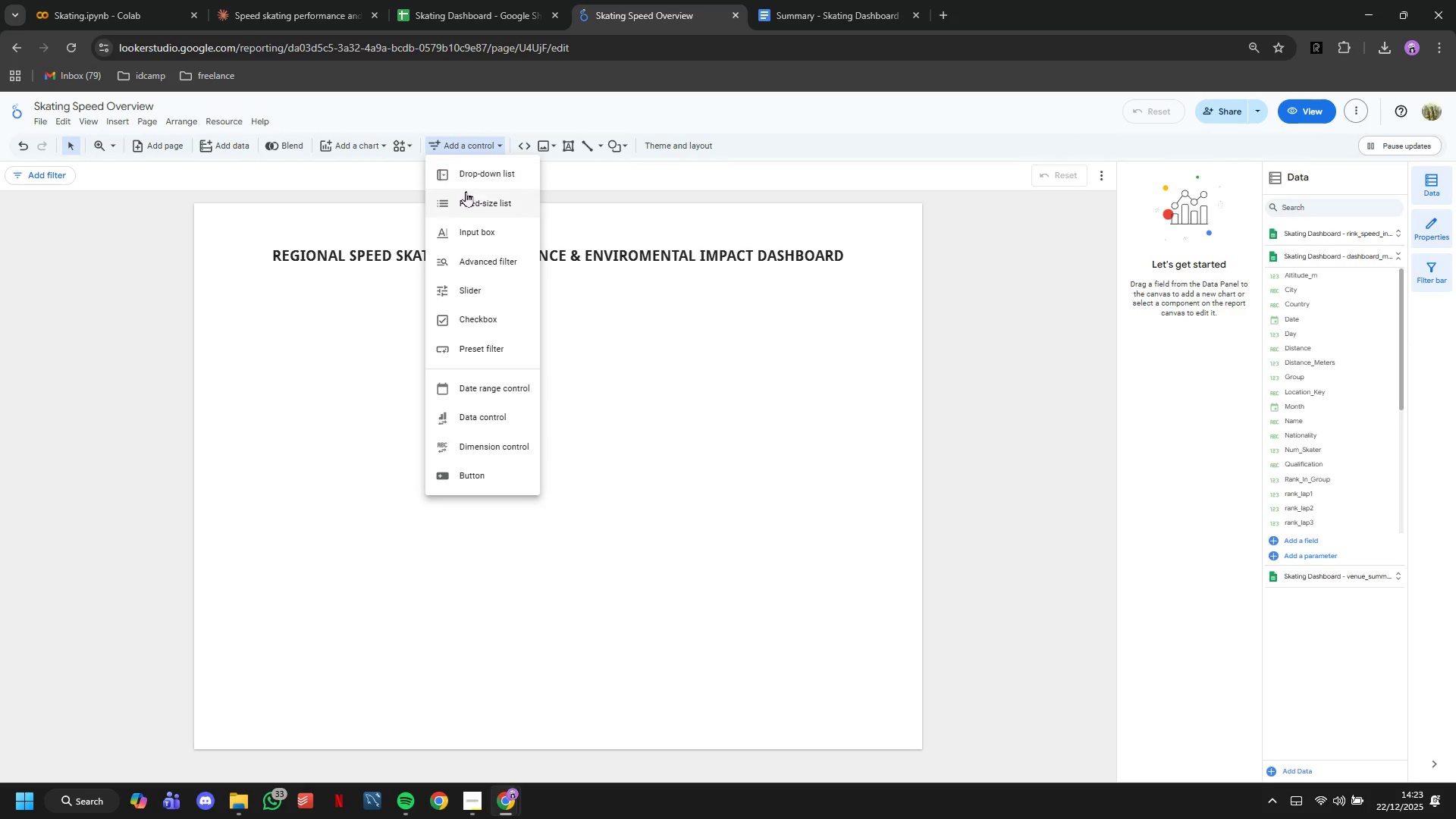 
left_click([301, 384])
 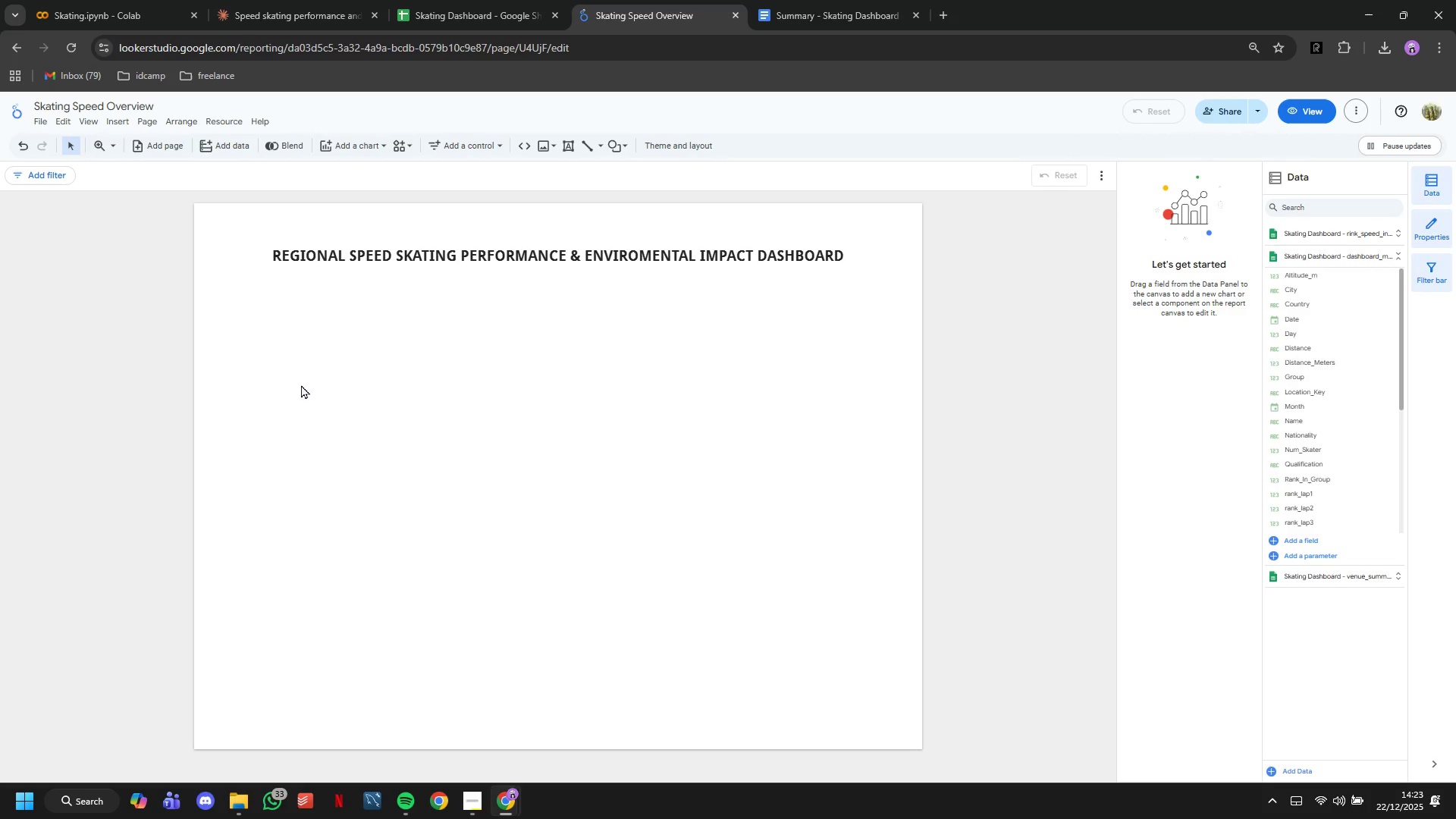 
right_click([301, 384])
 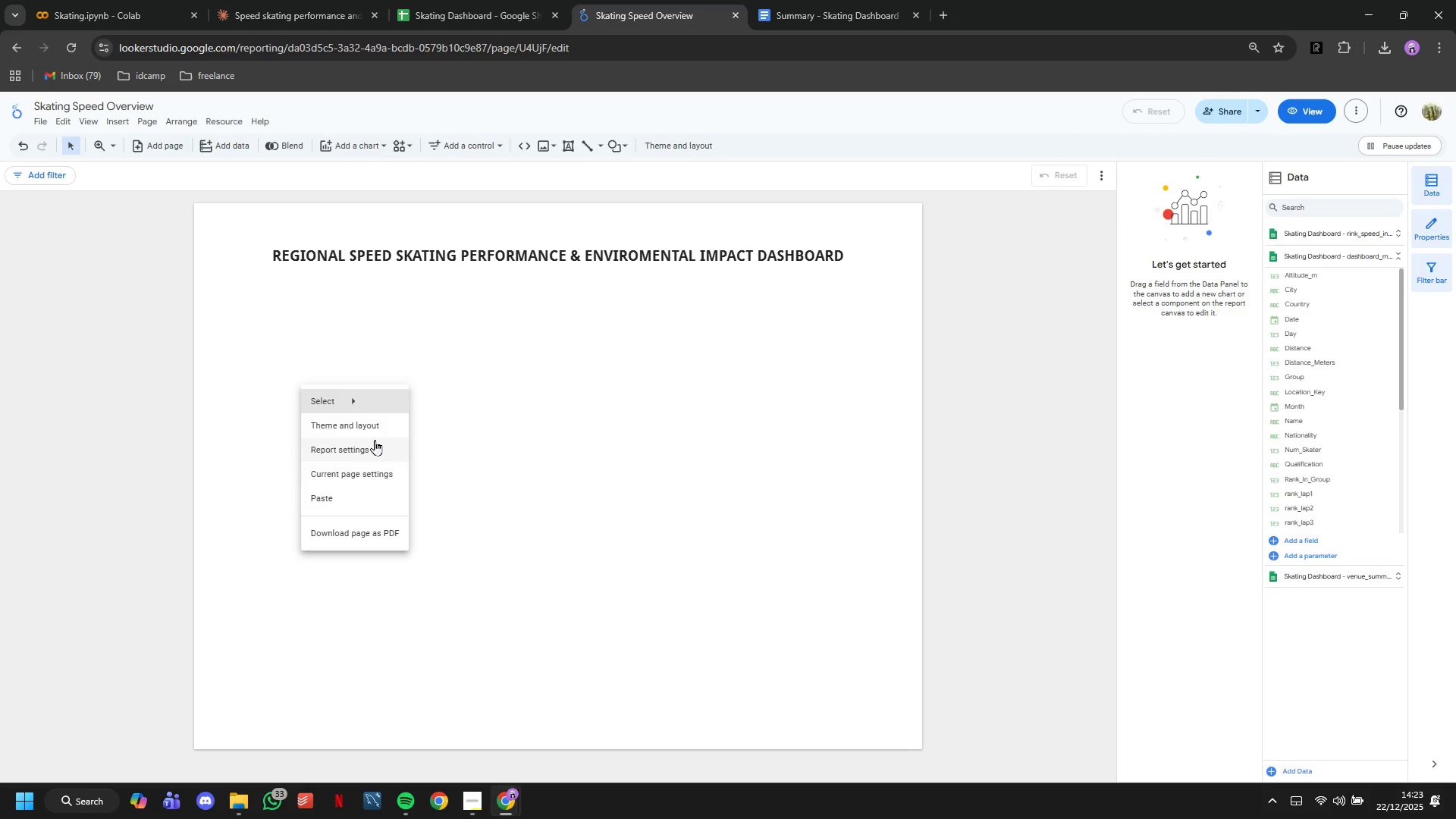 
left_click([375, 441])
 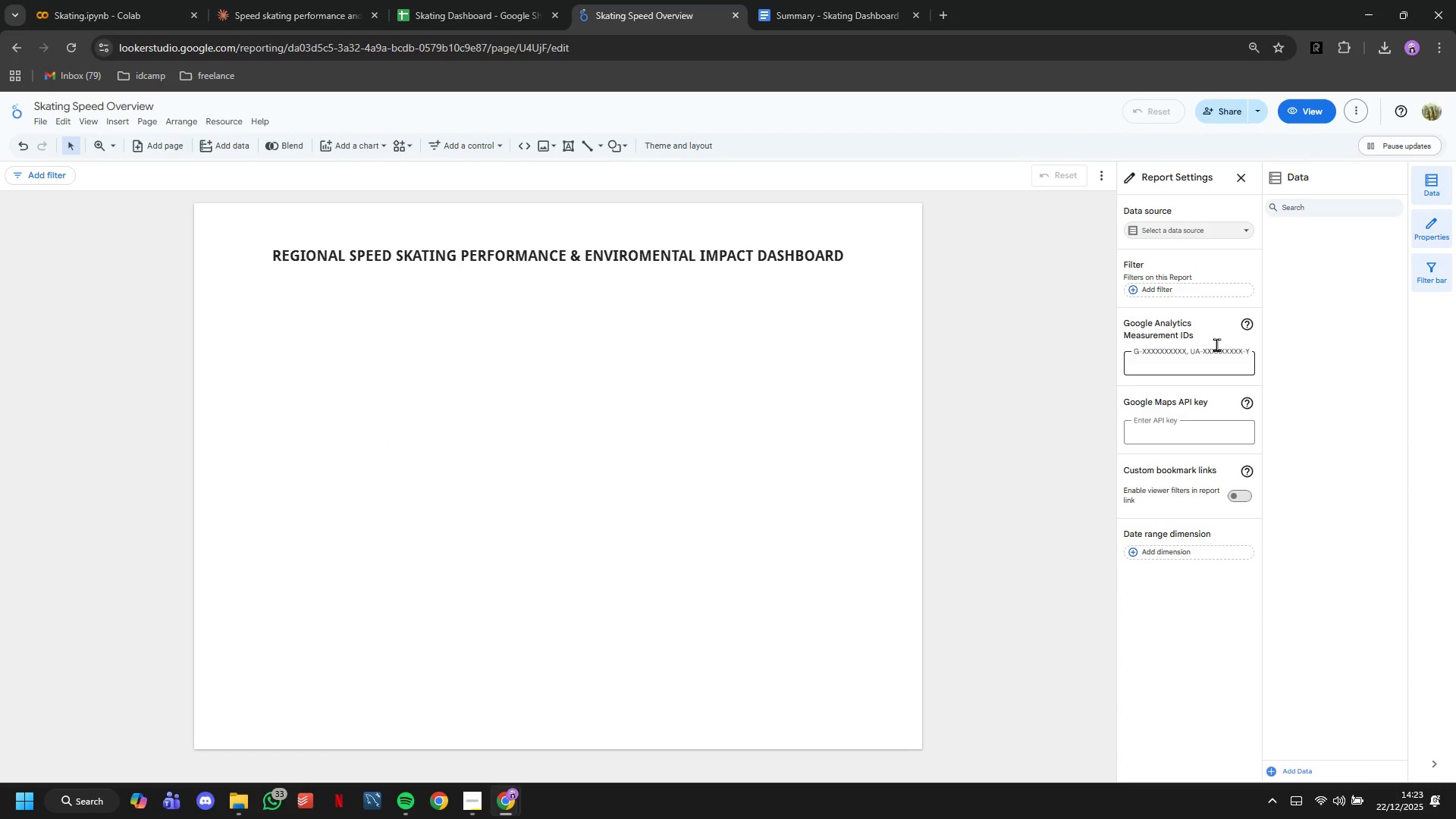 
left_click([1238, 177])
 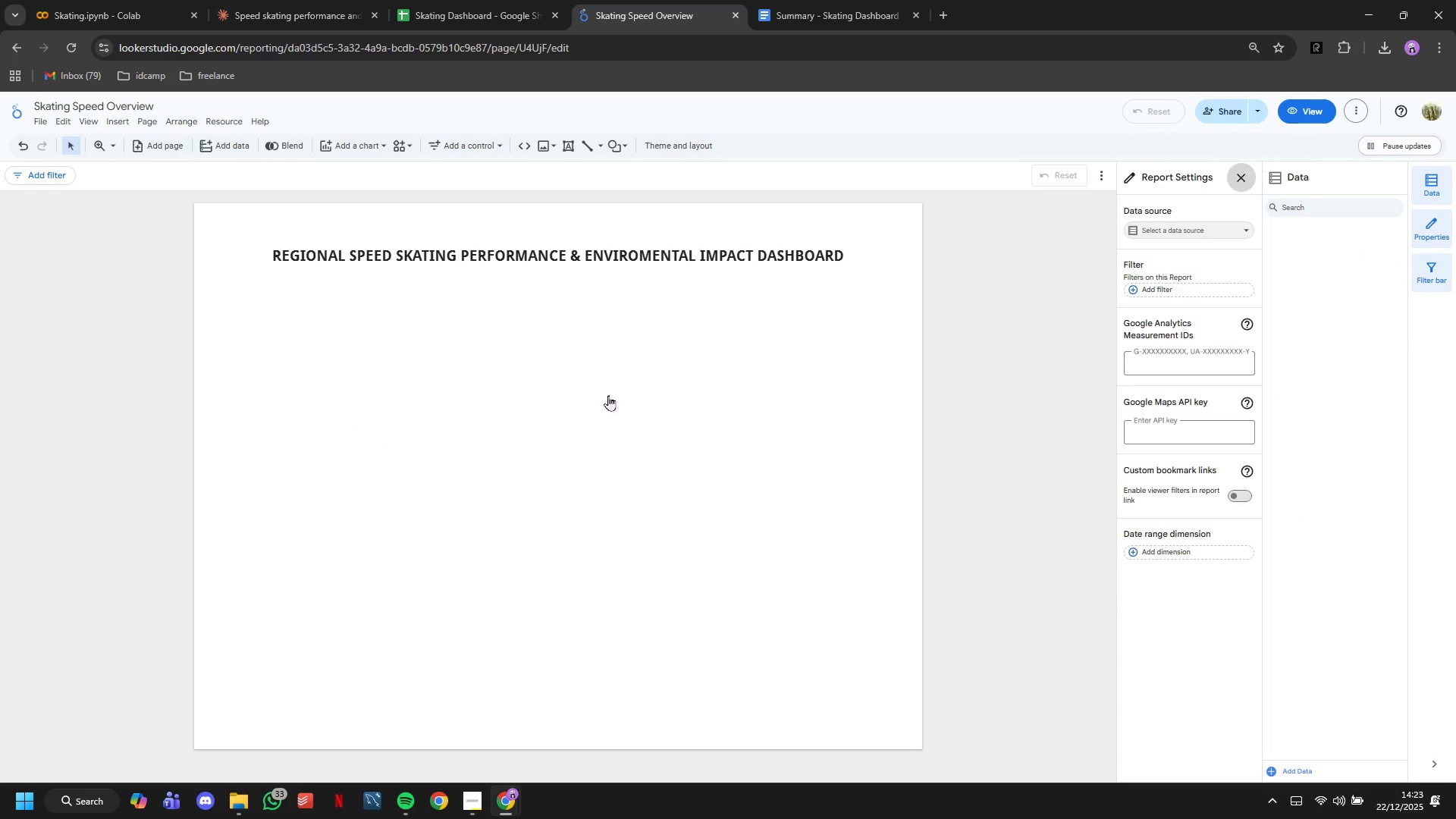 
right_click([604, 397])
 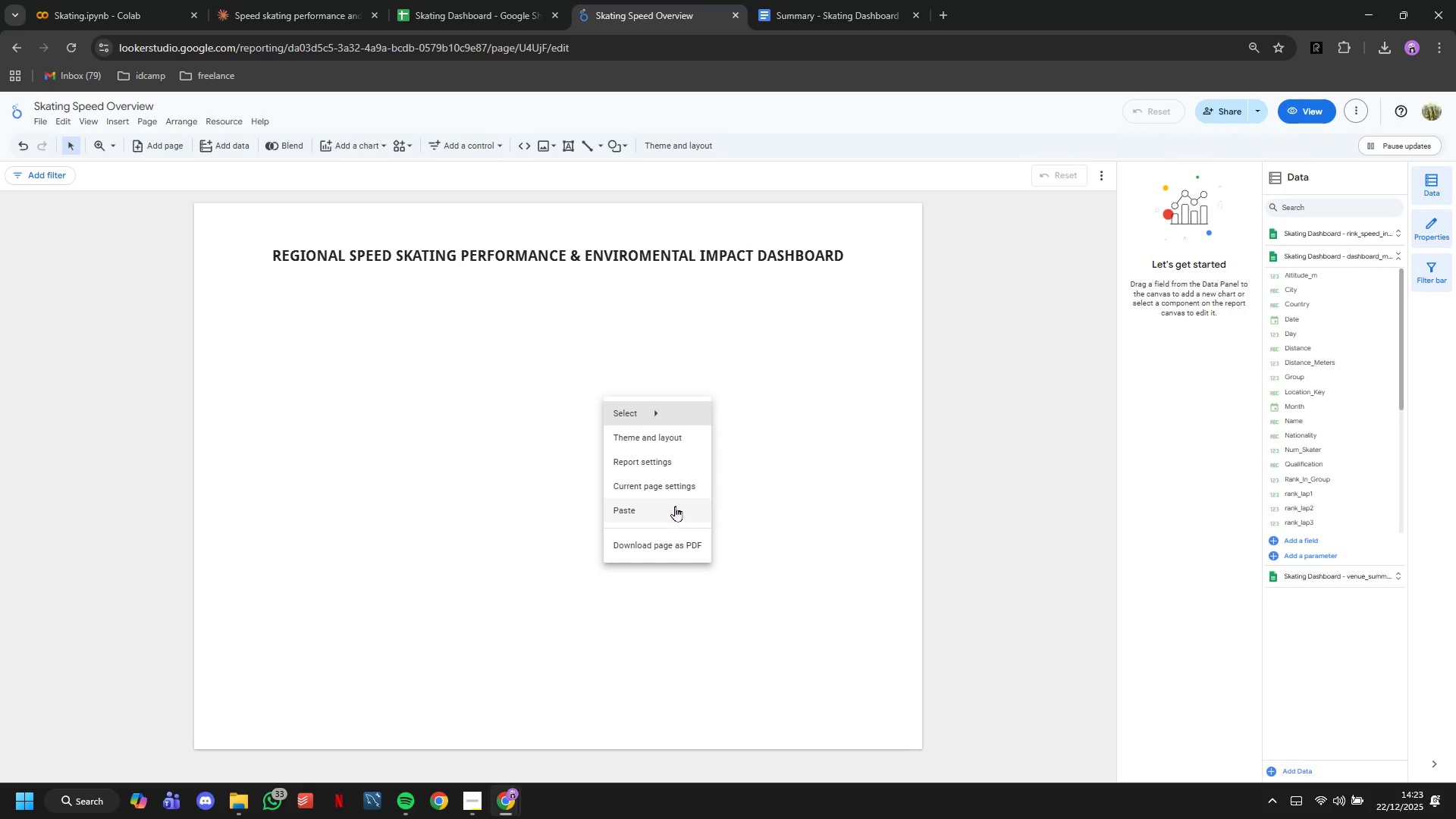 
left_click([673, 497])
 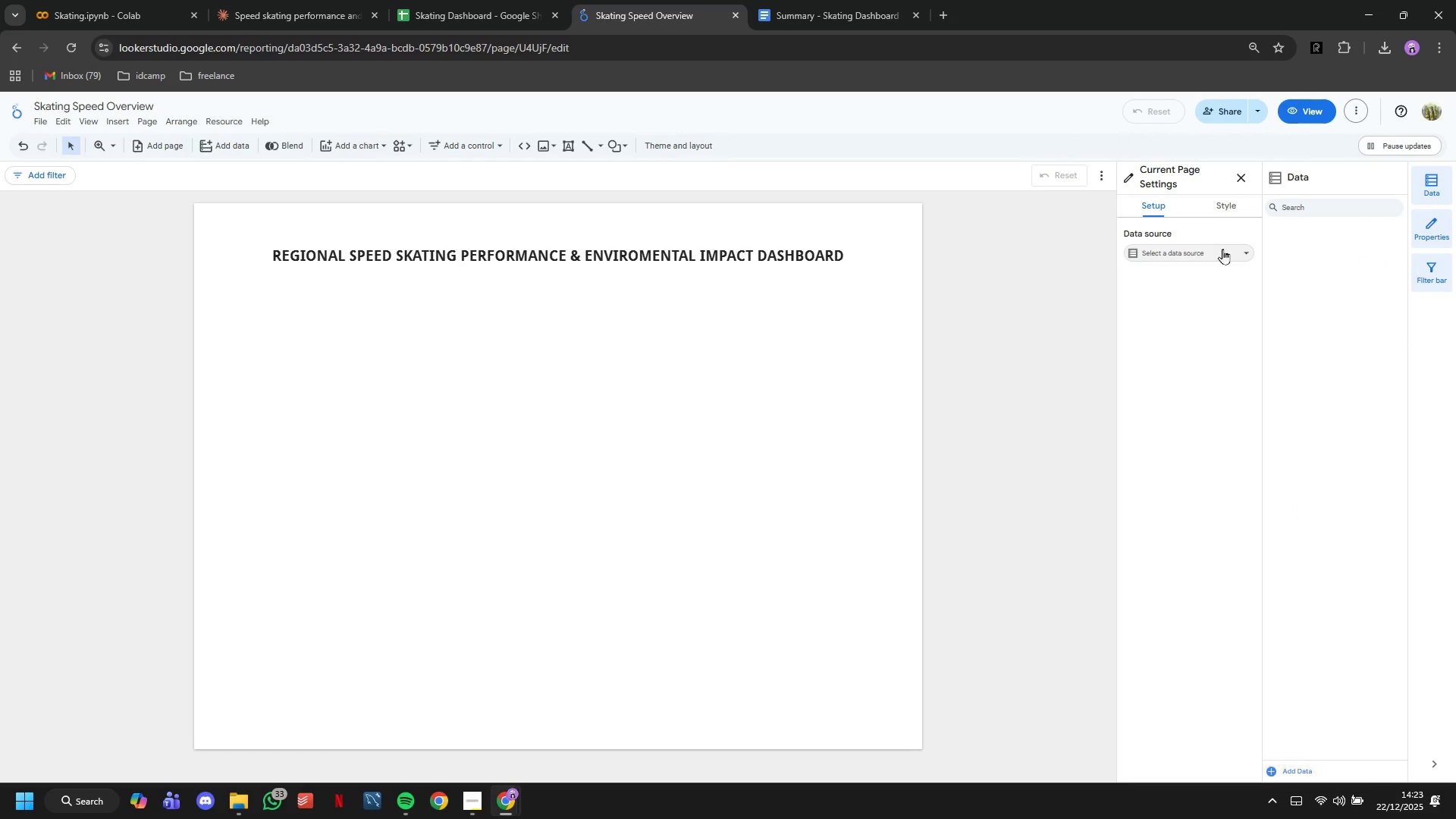 
left_click([1227, 202])
 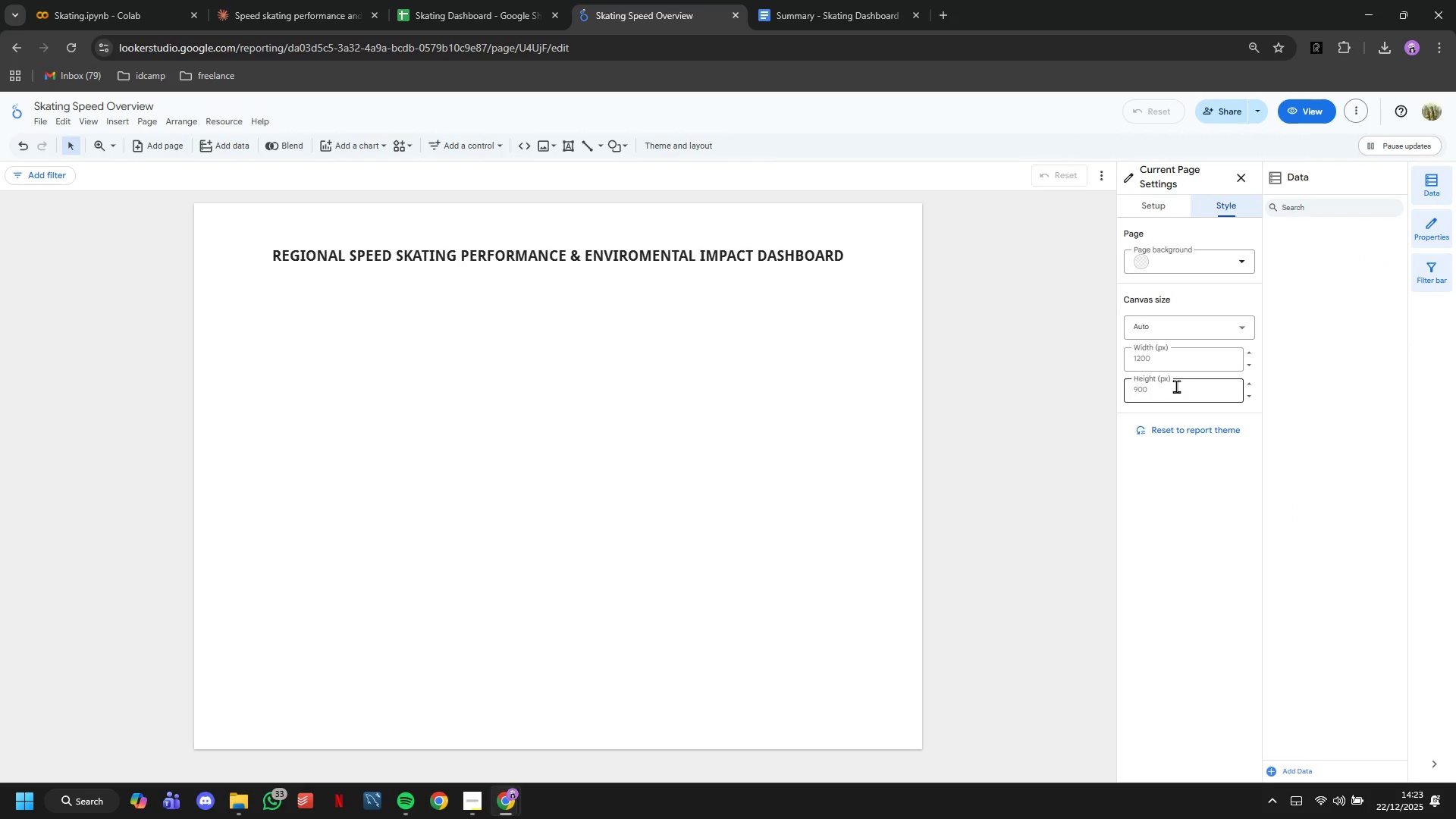 
left_click([1176, 388])
 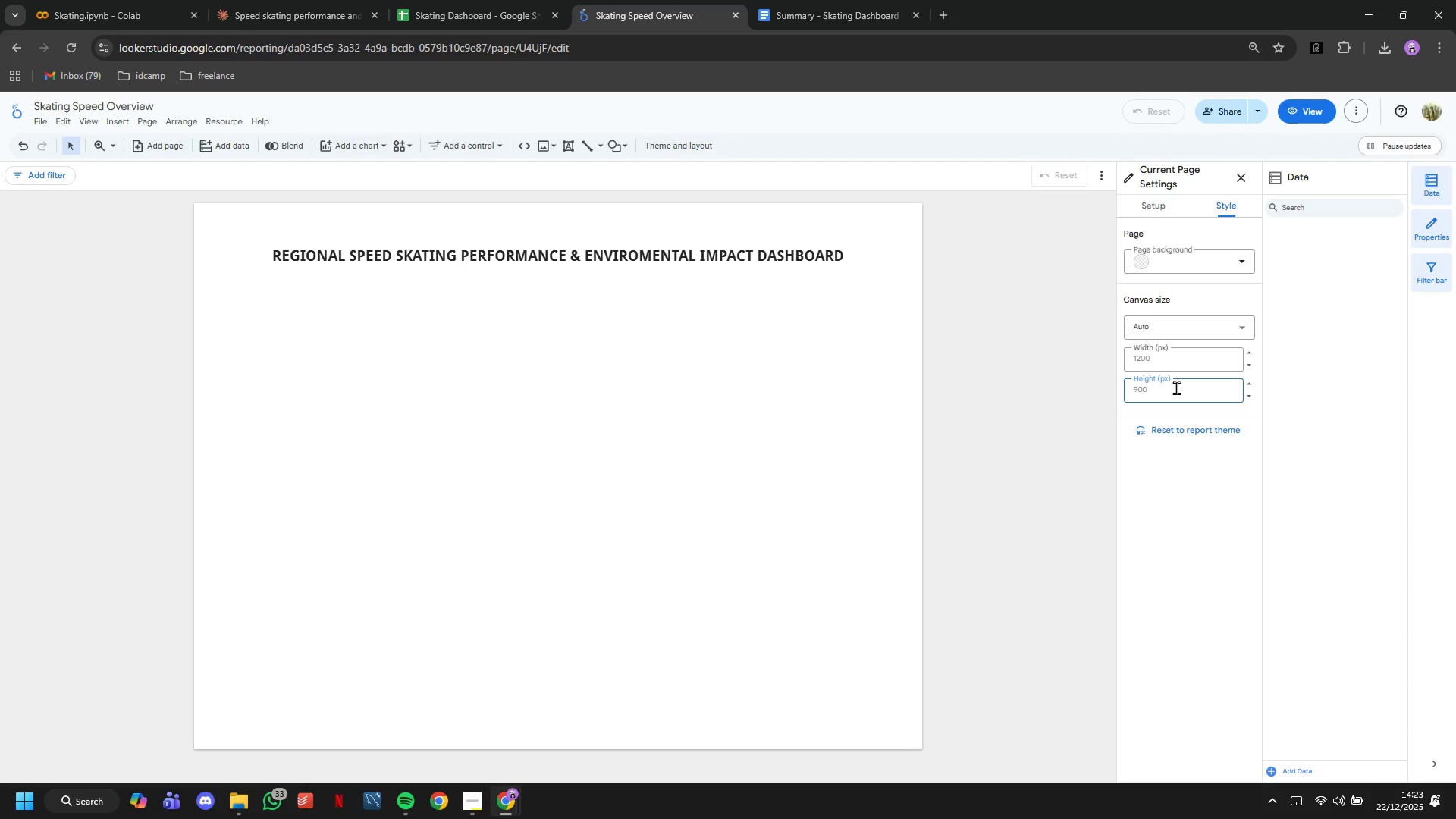 
type(1900)
 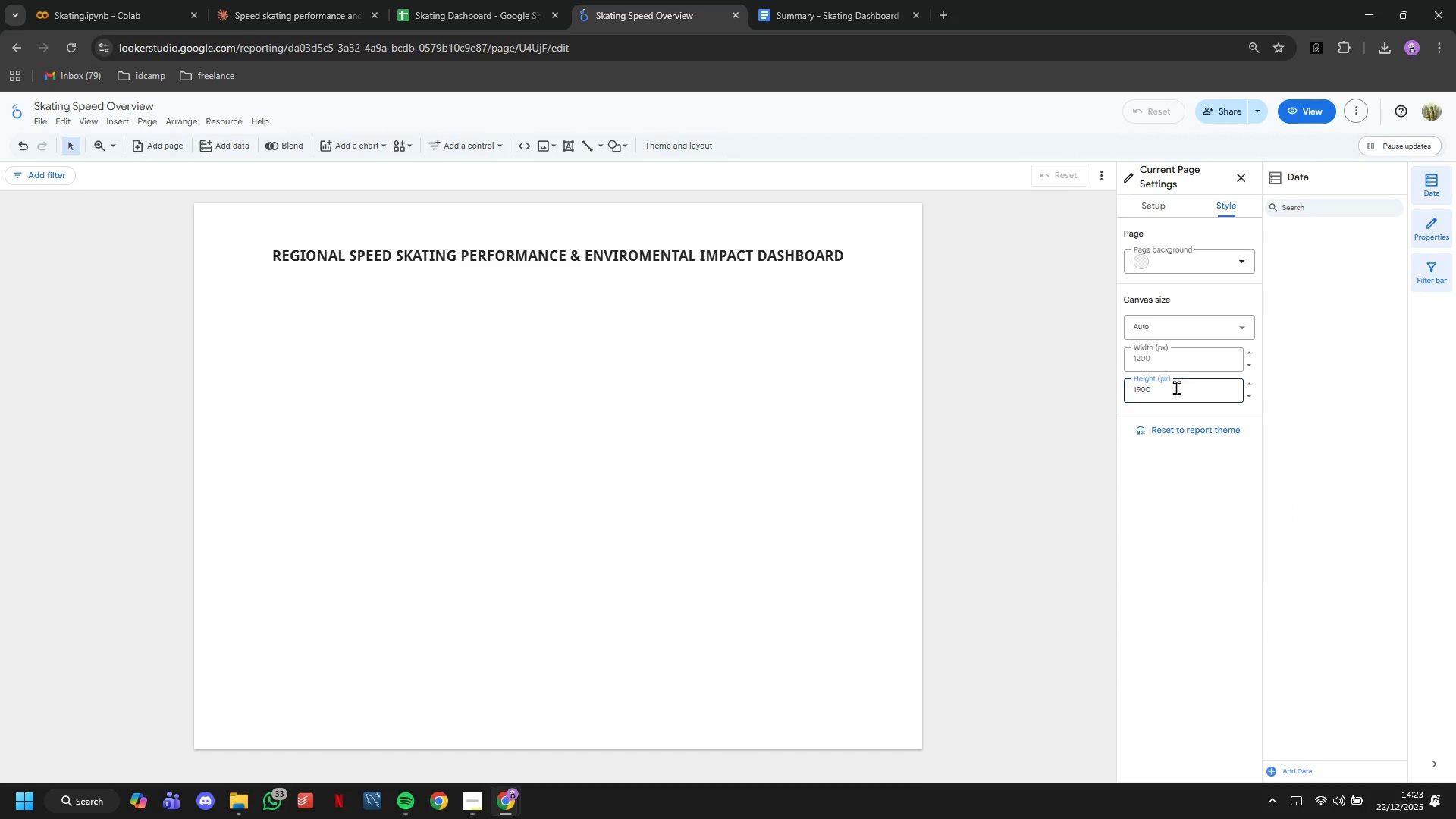 
key(Enter)
 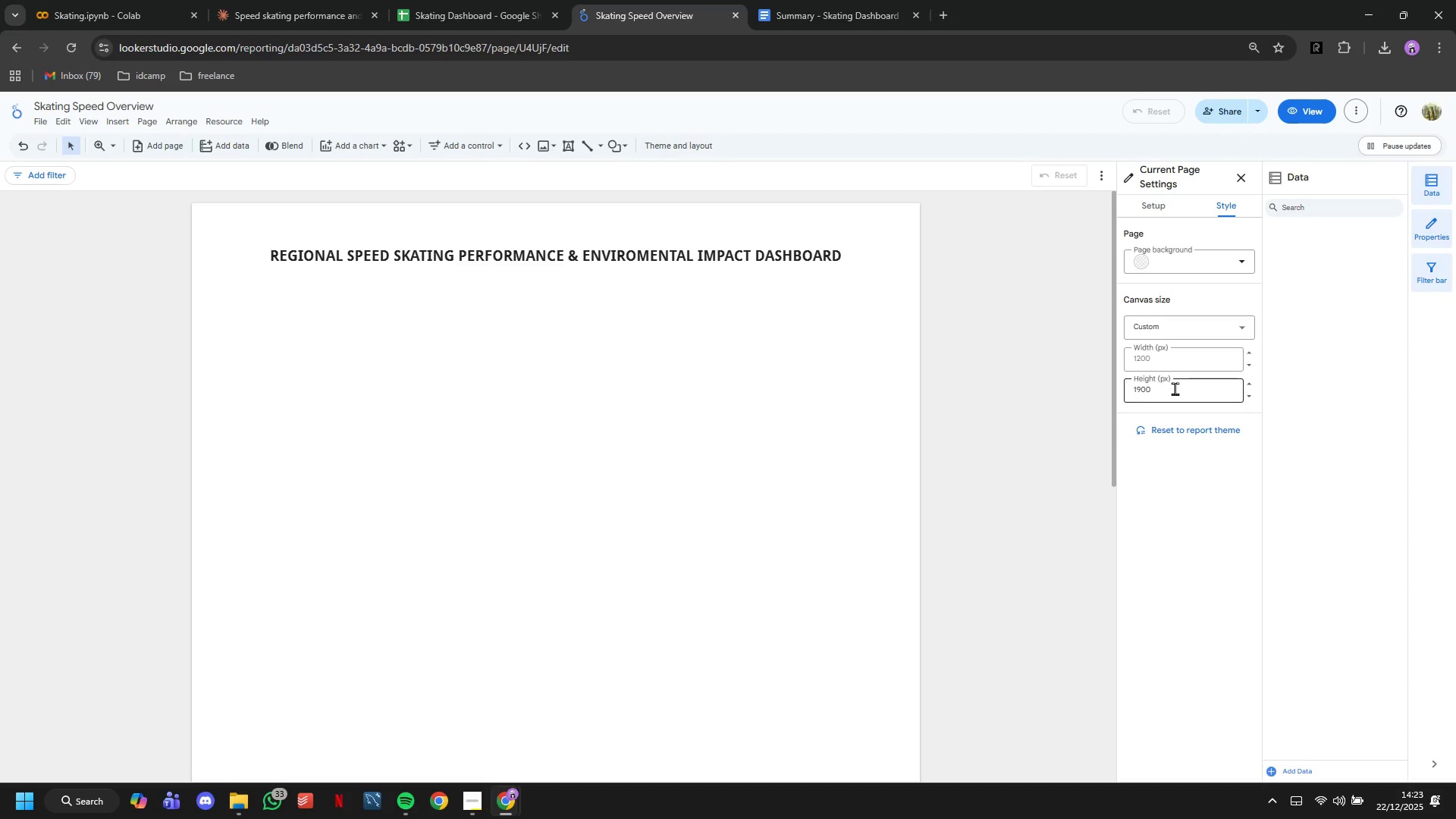 
scroll: coordinate [1005, 476], scroll_direction: up, amount: 1.0
 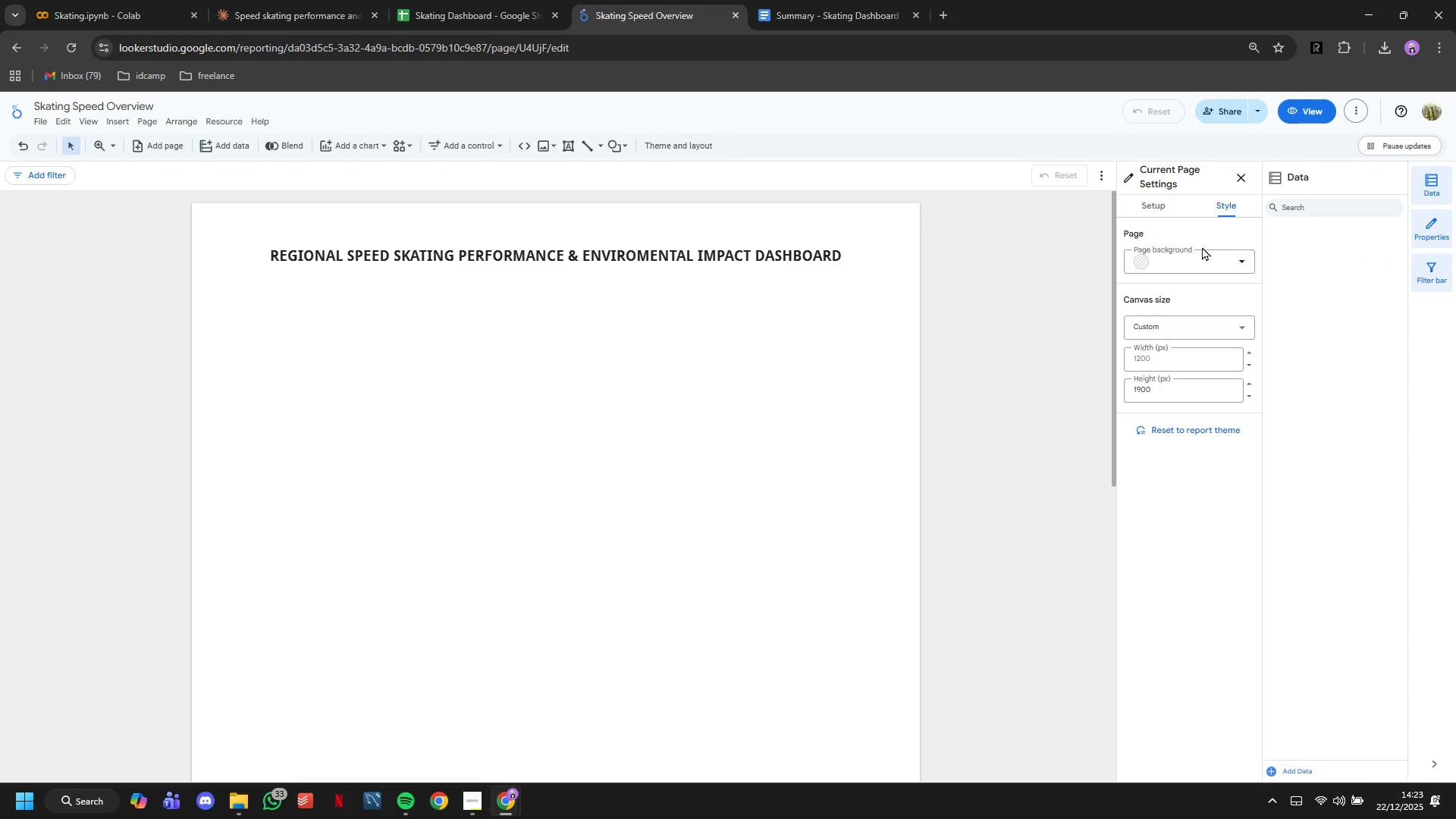 
left_click([1202, 253])
 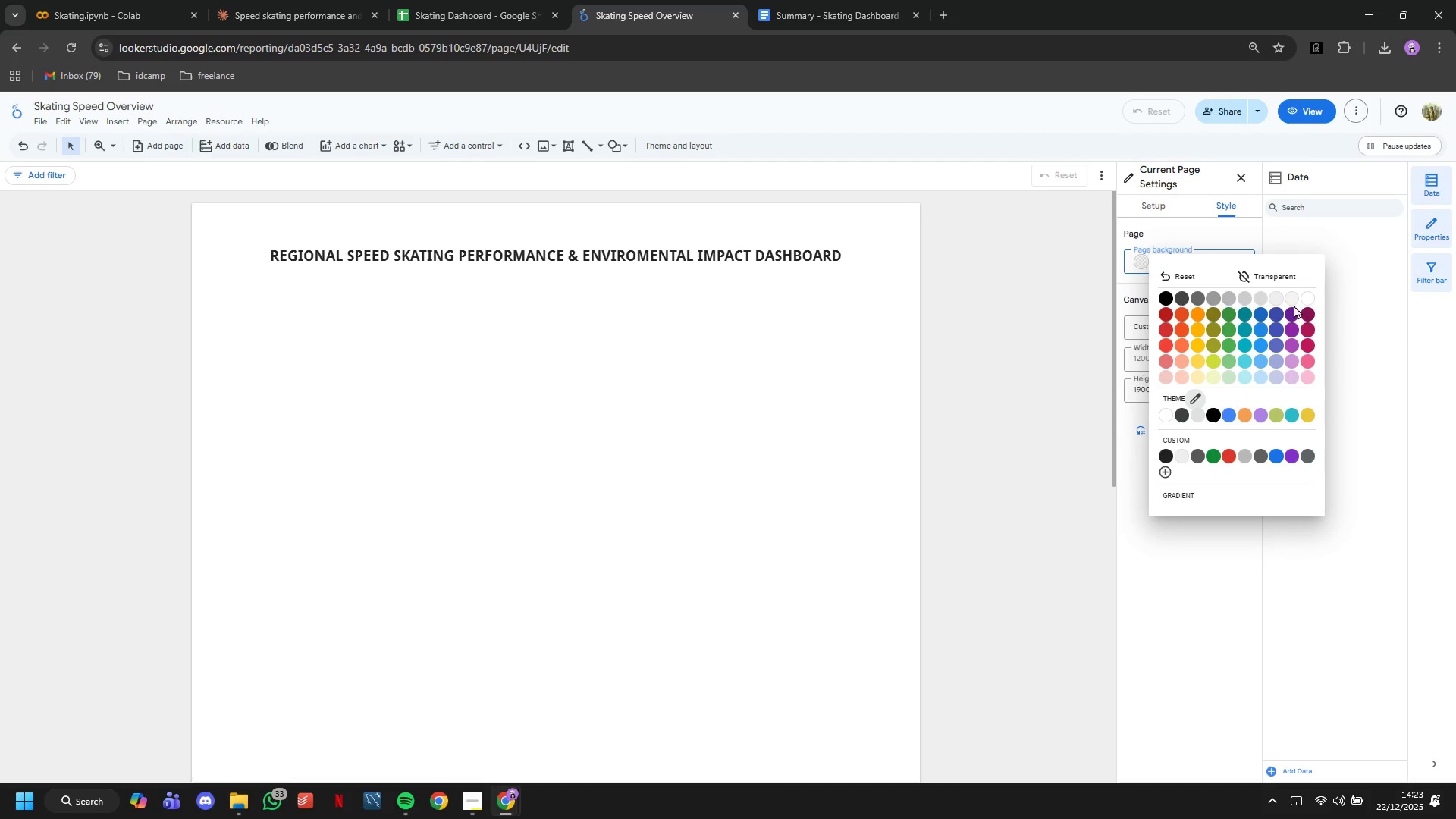 
left_click([1291, 302])
 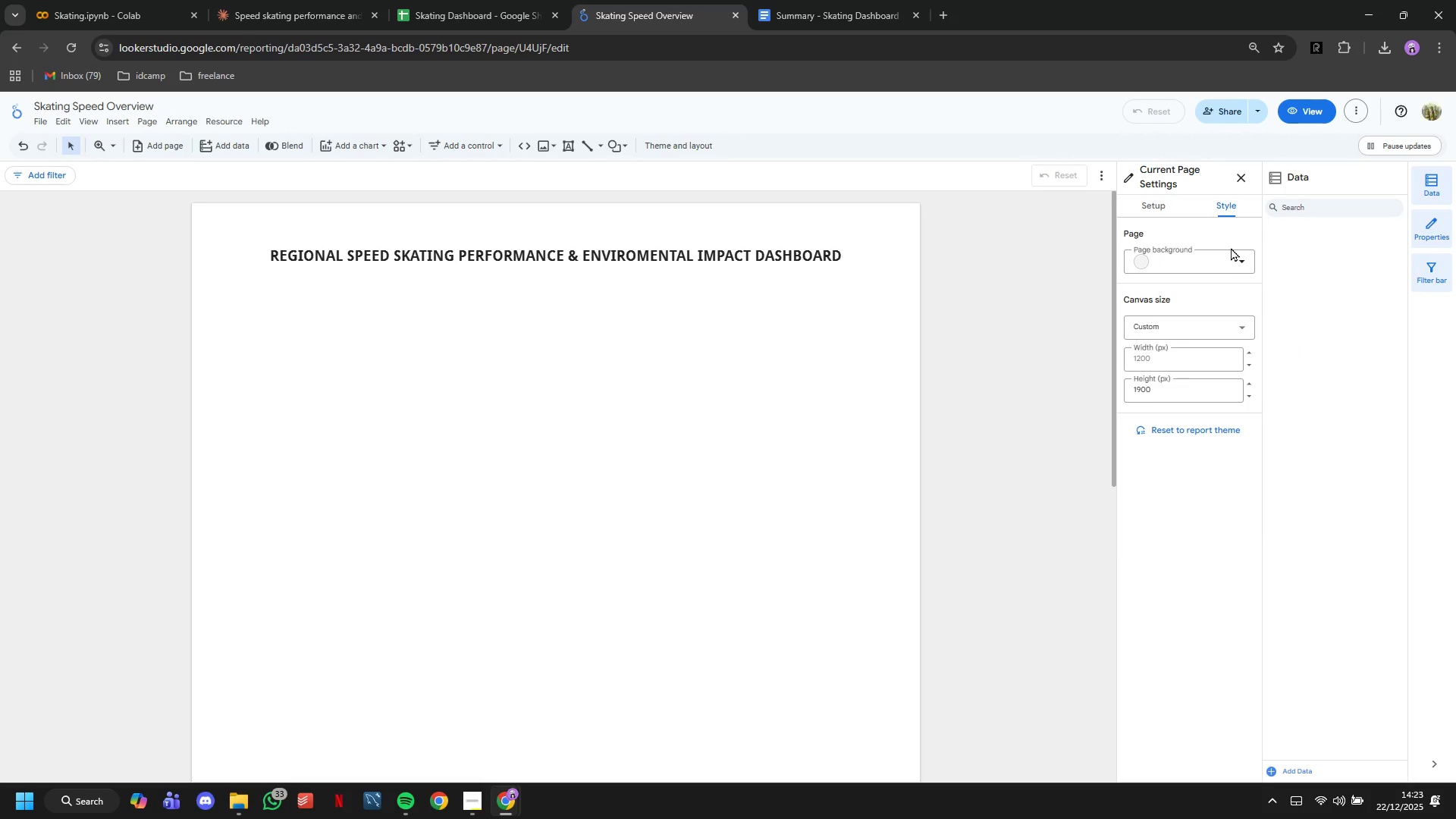 
double_click([1231, 262])
 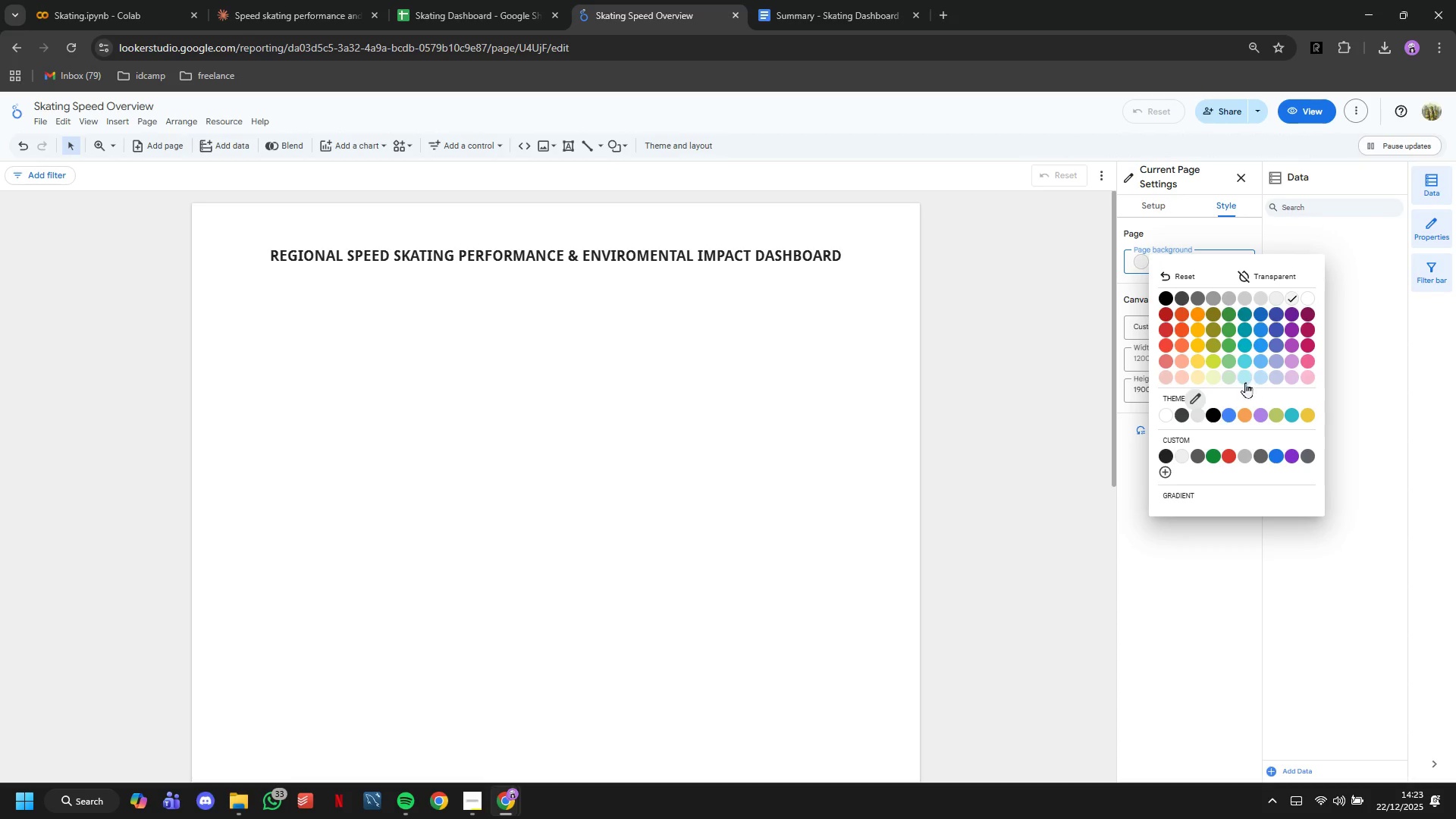 
left_click([1228, 378])
 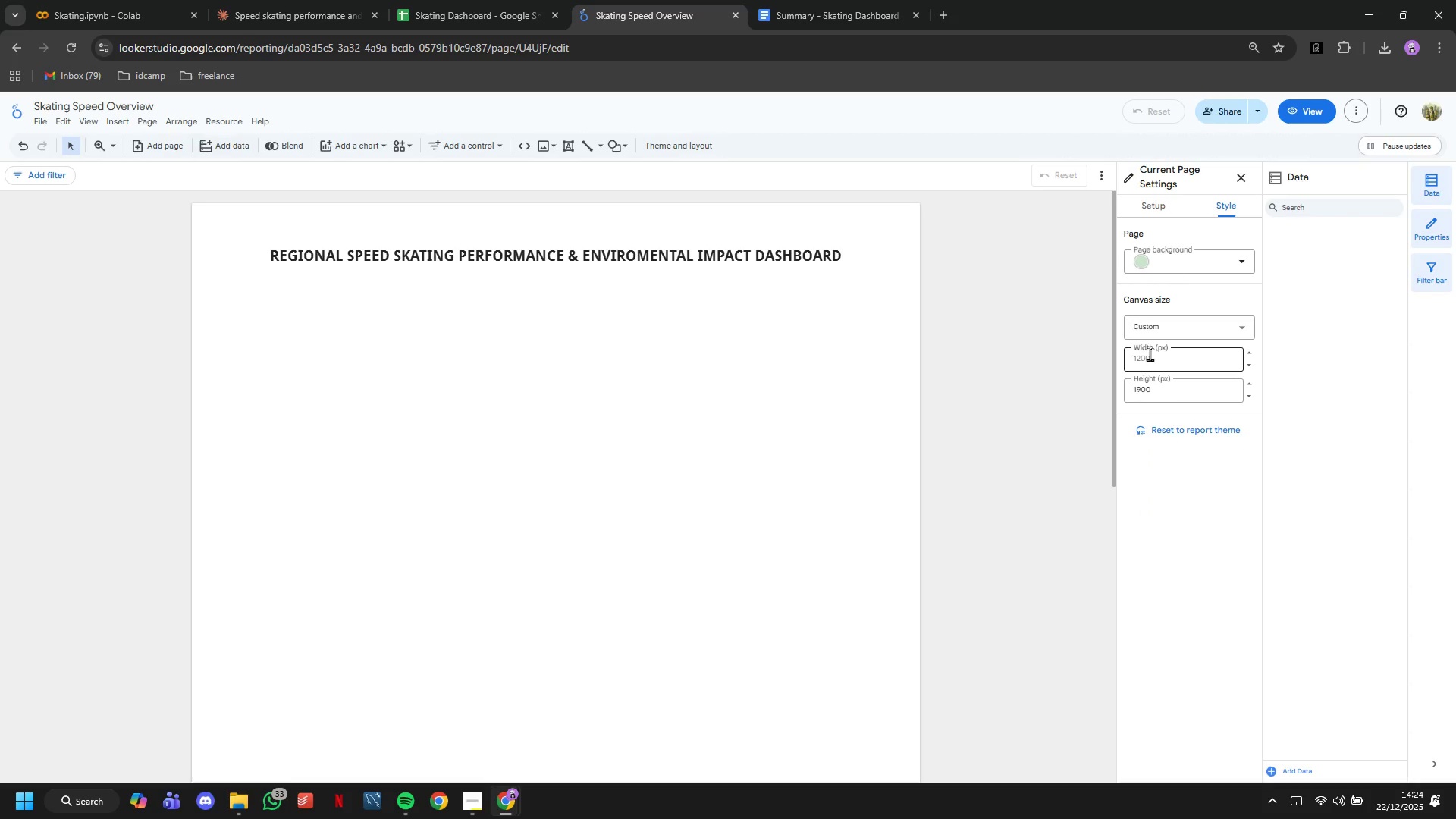 
left_click([805, 483])
 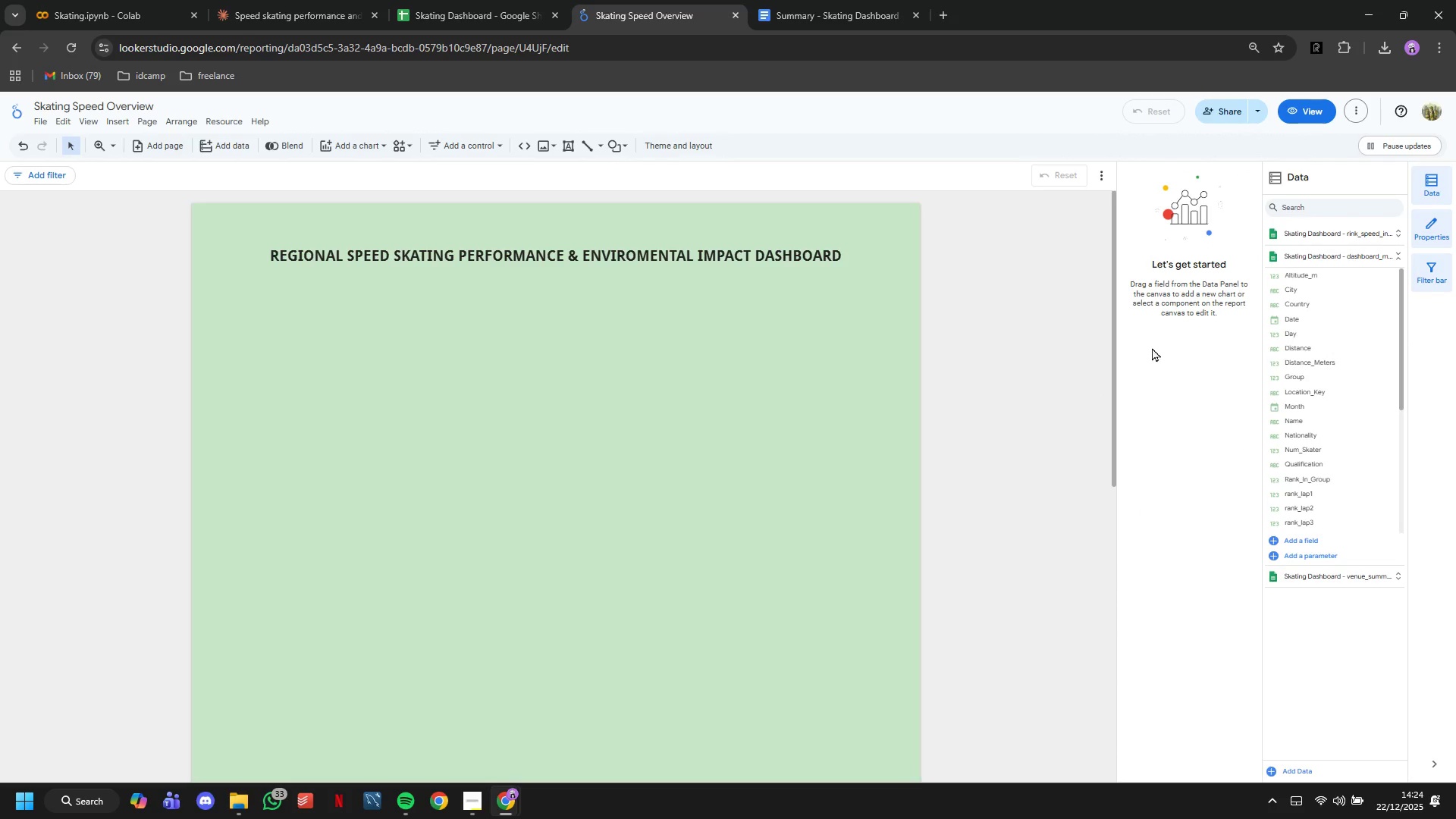 
left_click([794, 420])
 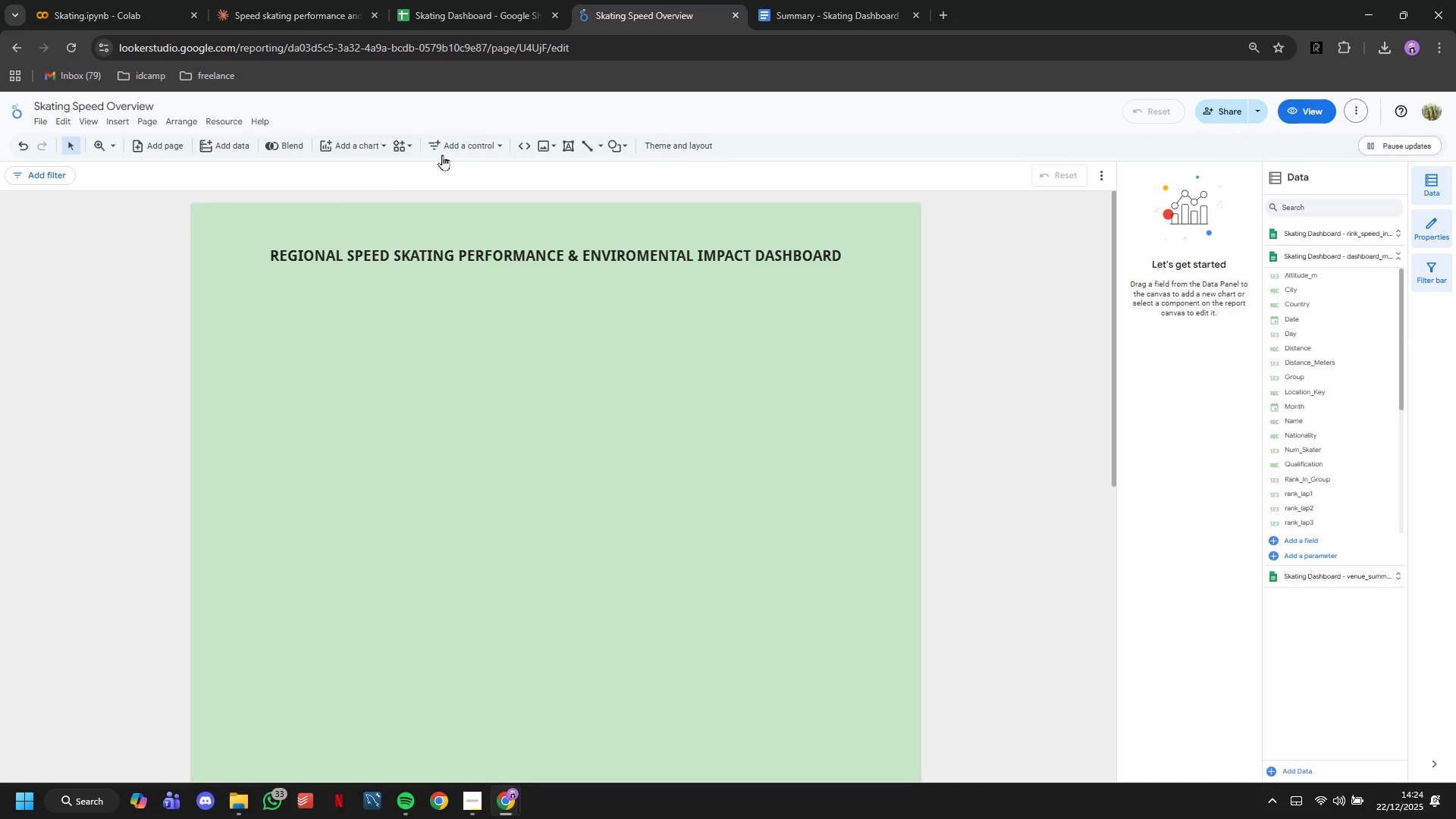 
left_click([352, 145])
 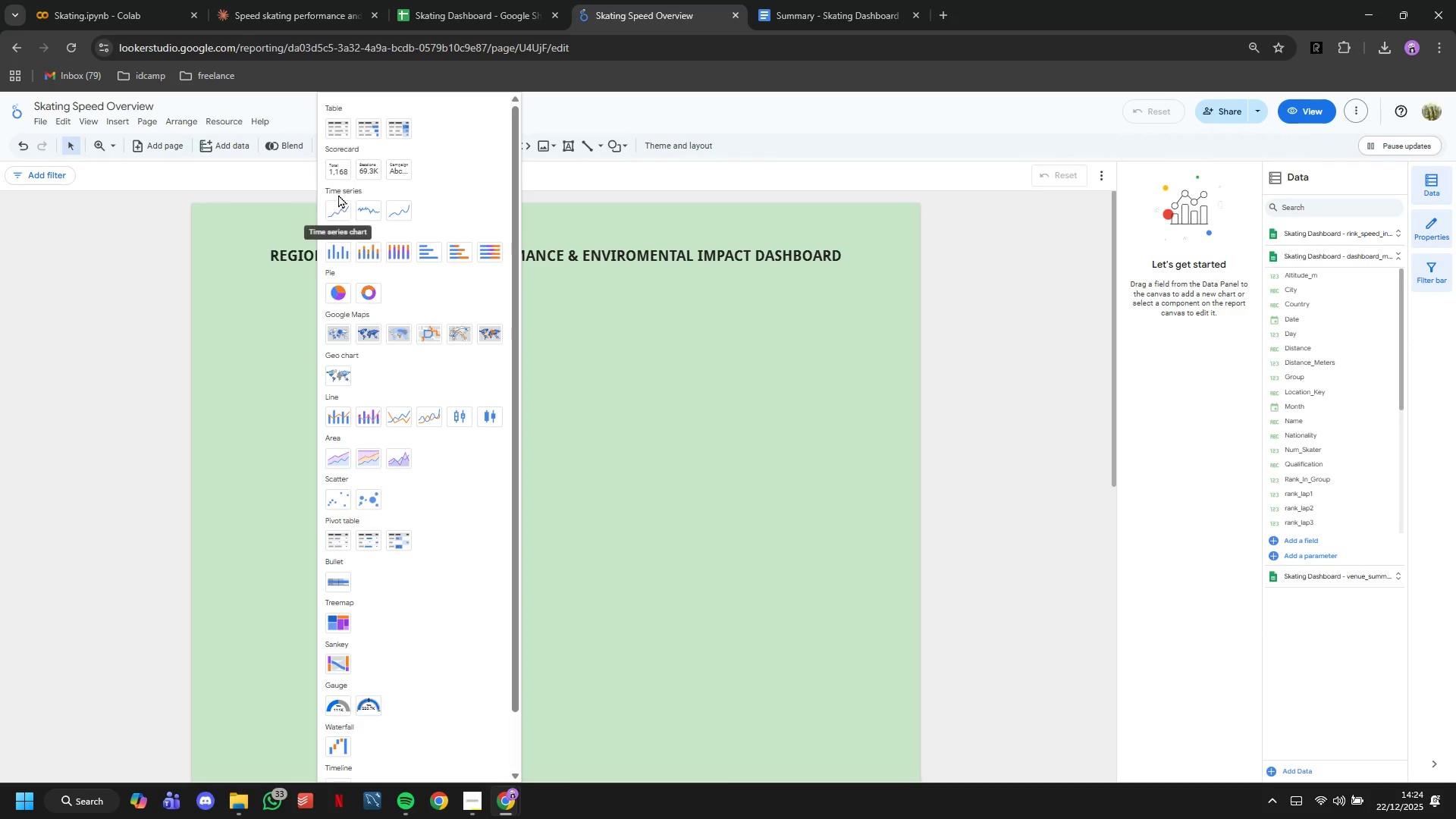 
left_click([337, 177])
 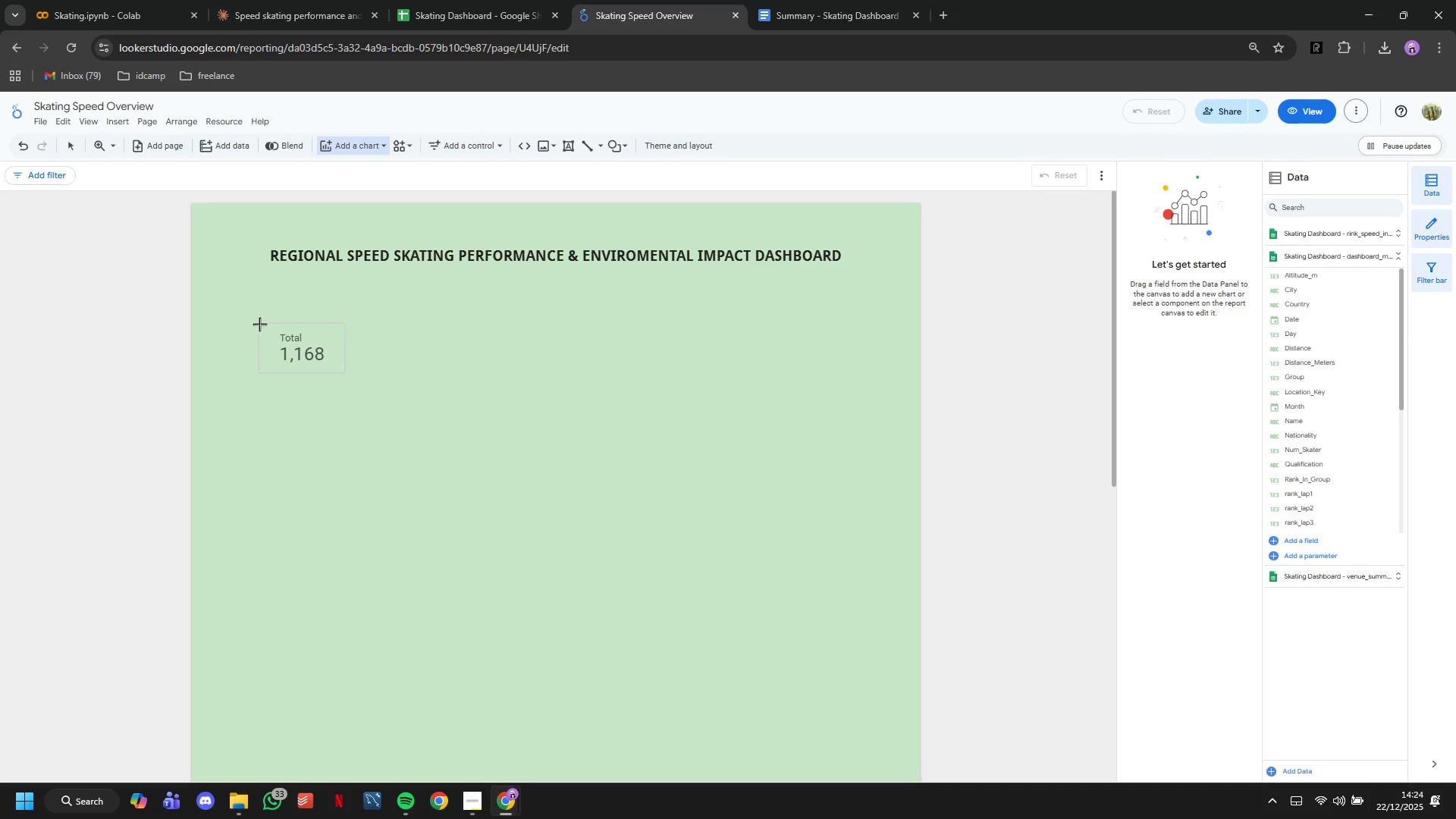 
left_click([238, 326])
 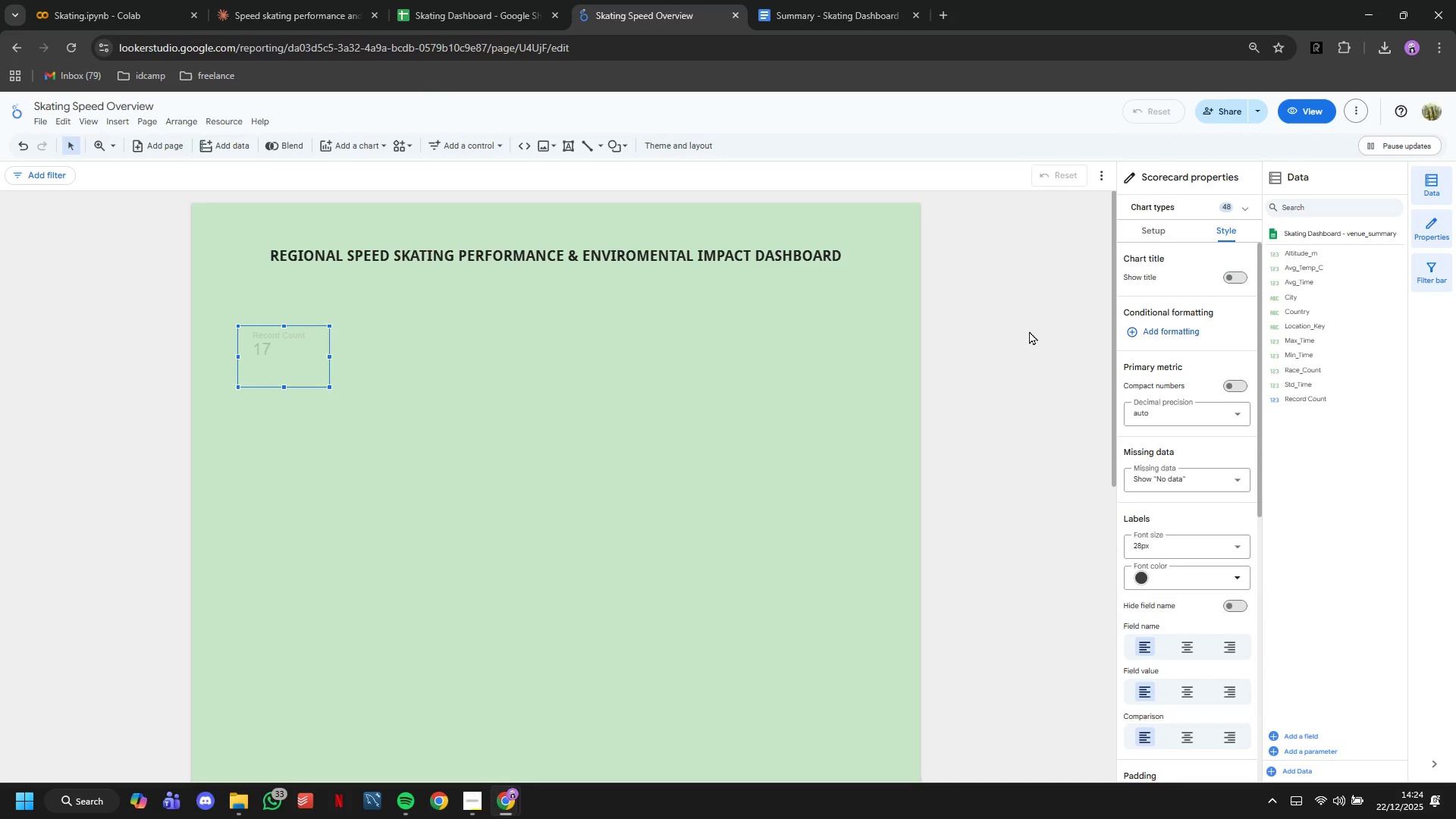 
left_click([1168, 238])
 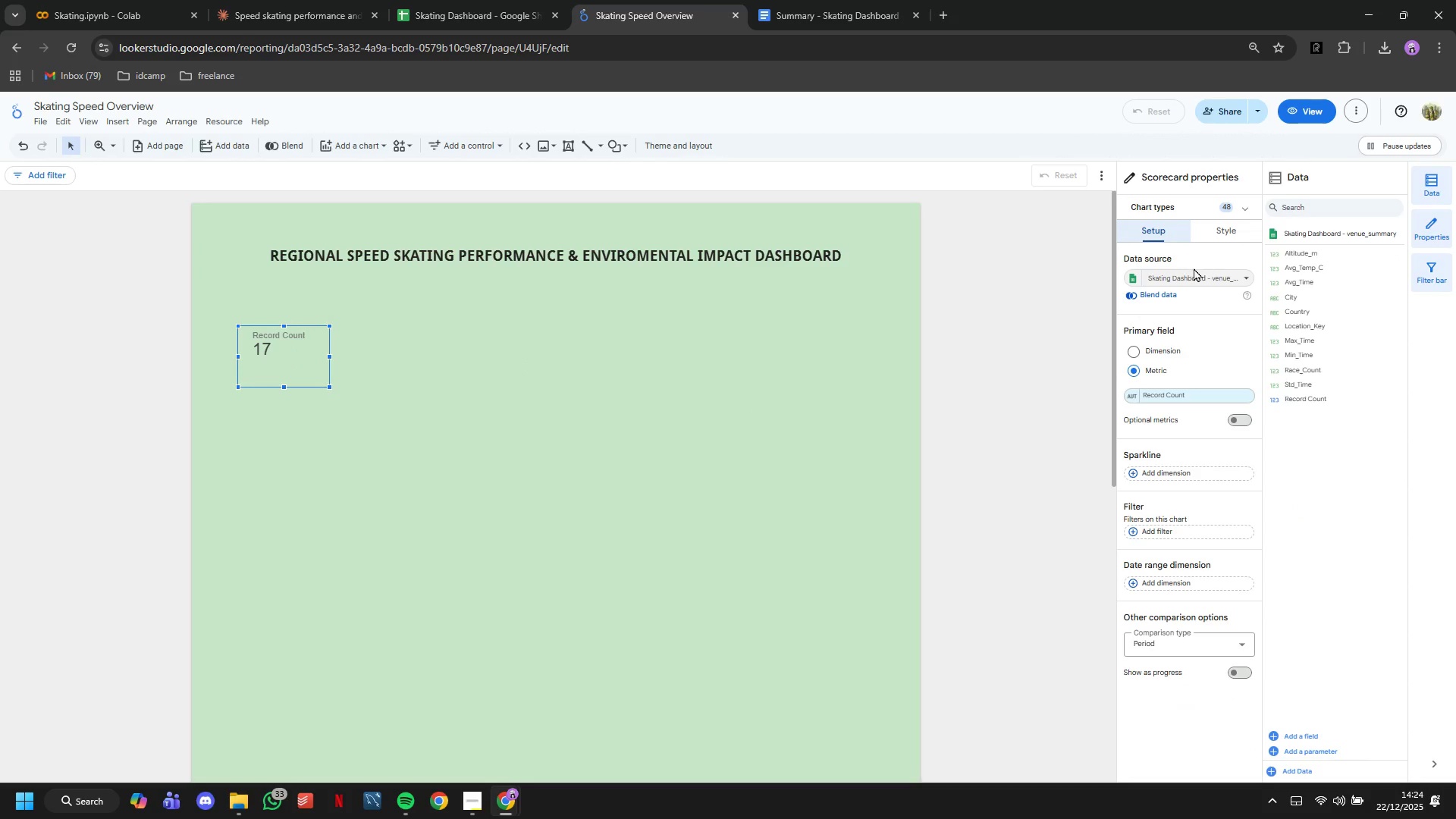 
left_click([1197, 275])
 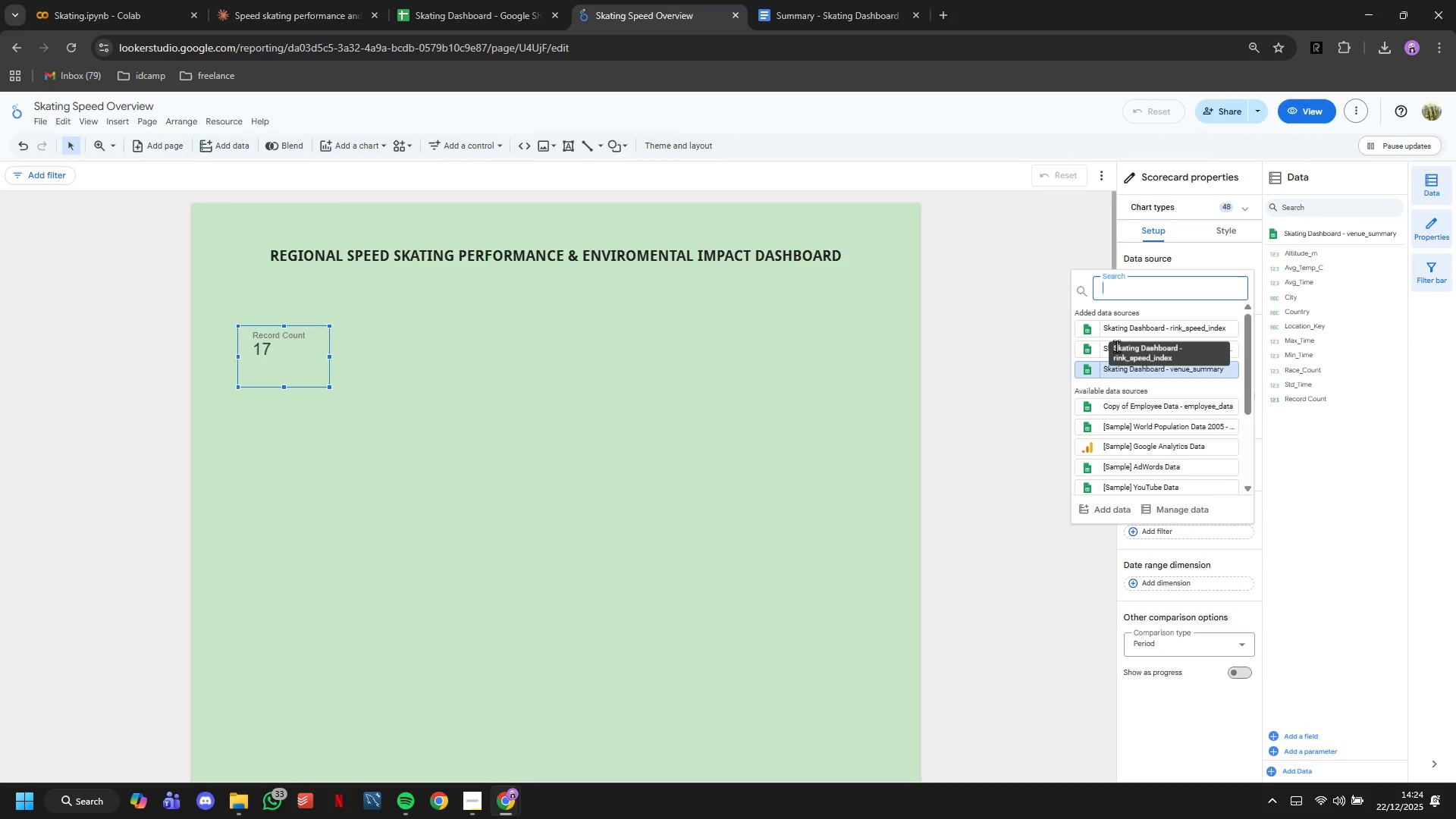 
left_click([1106, 348])
 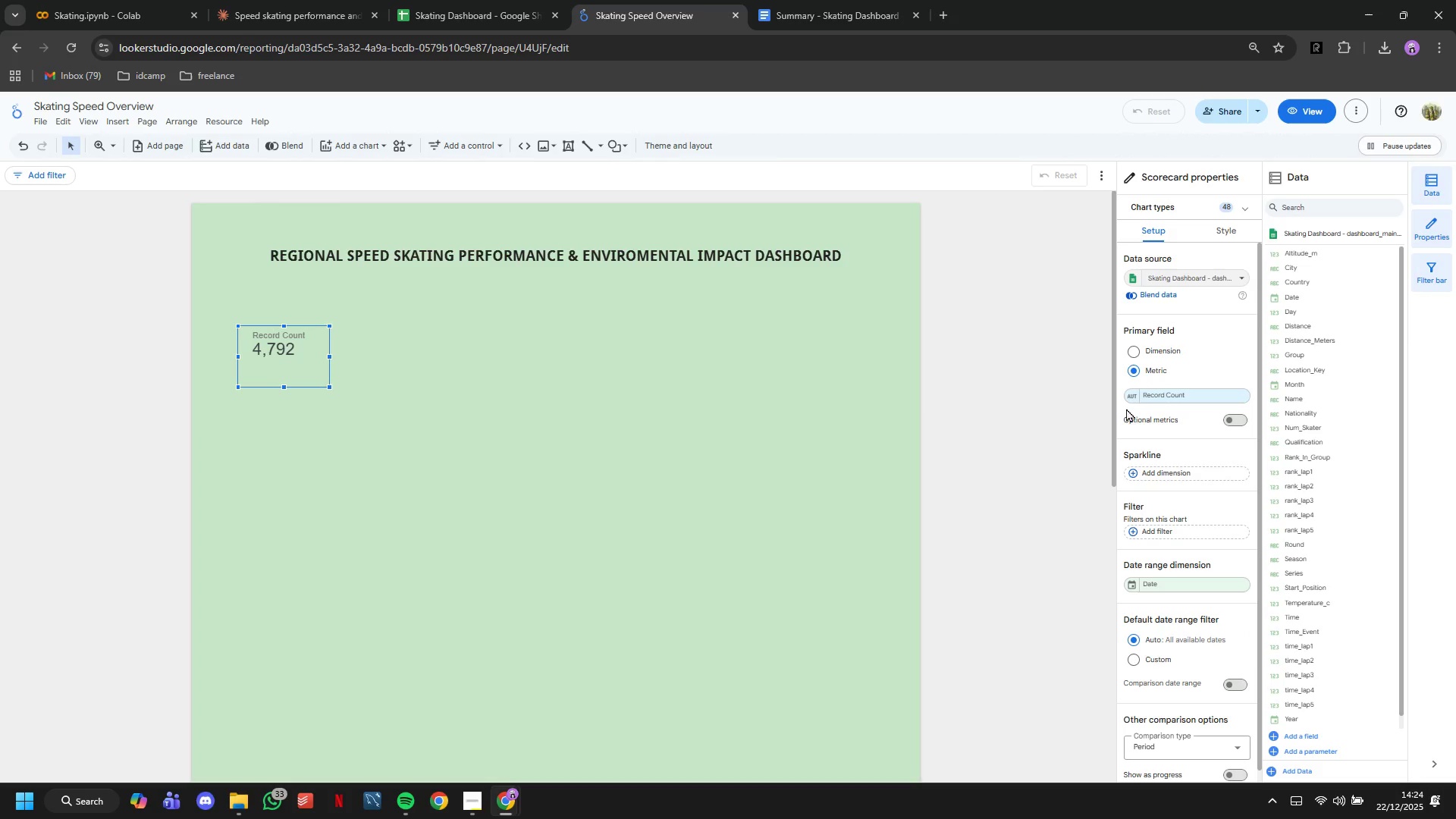 
wait(5.23)
 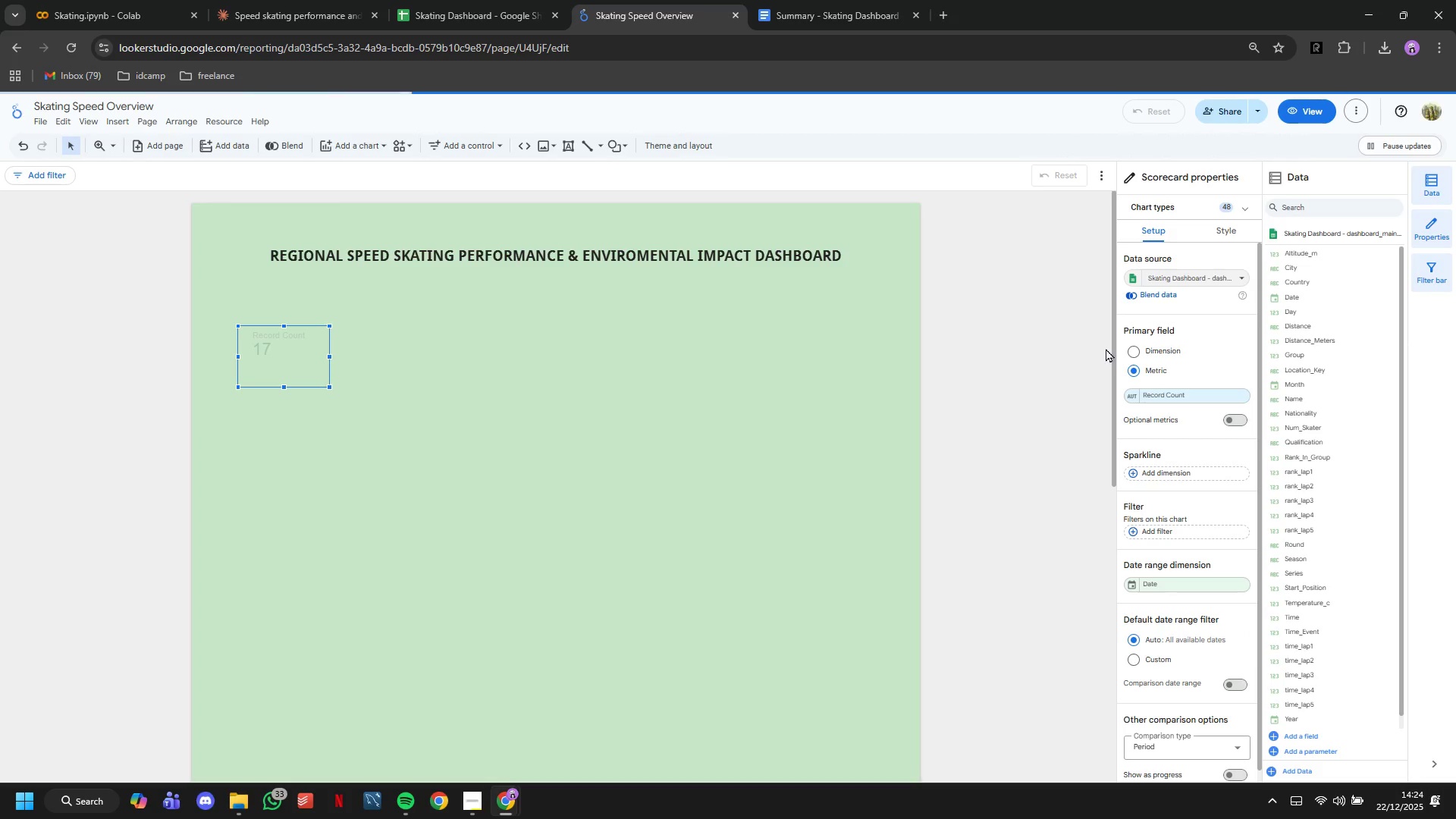 
left_click([1127, 401])
 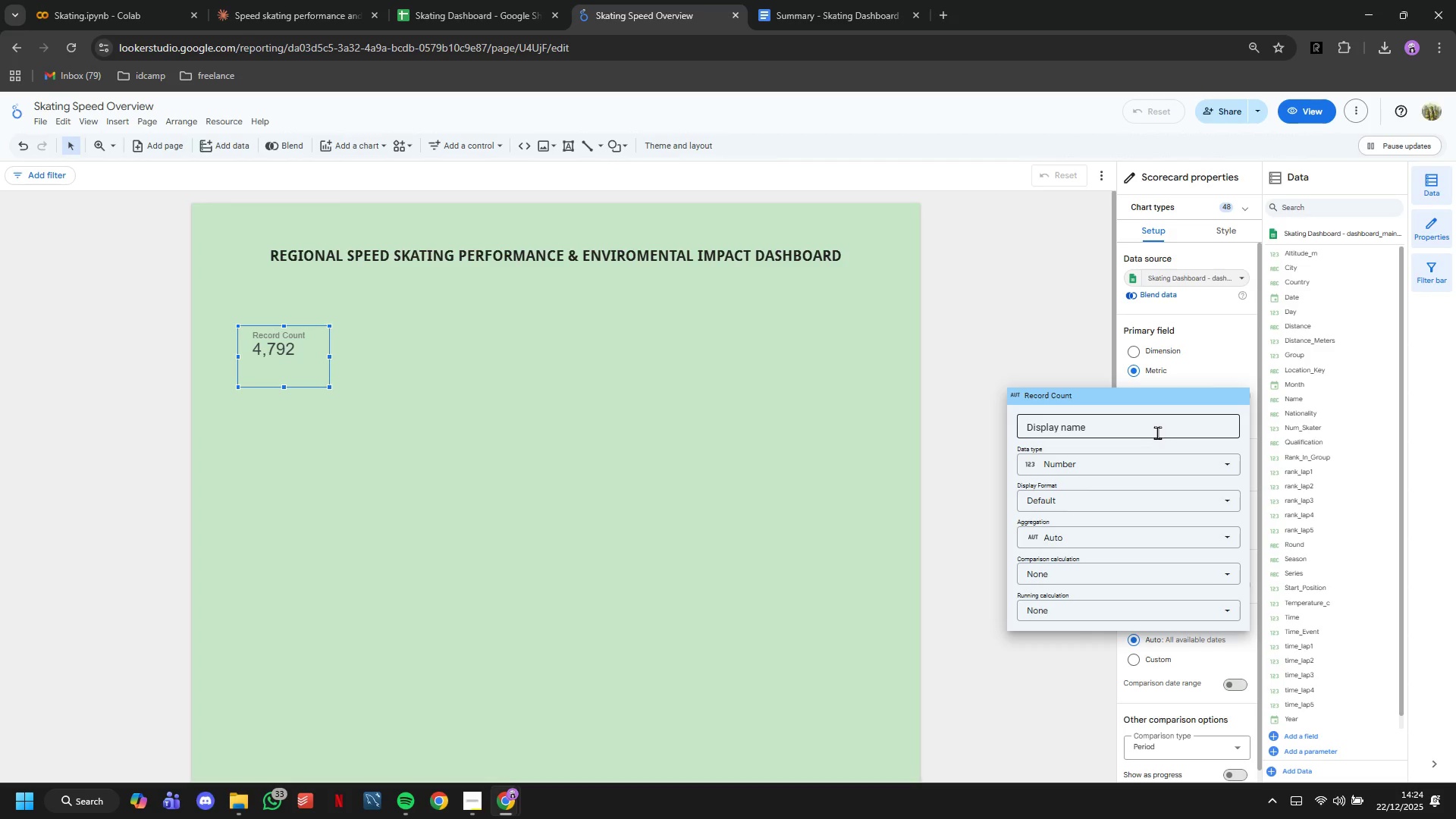 
left_click([1159, 432])
 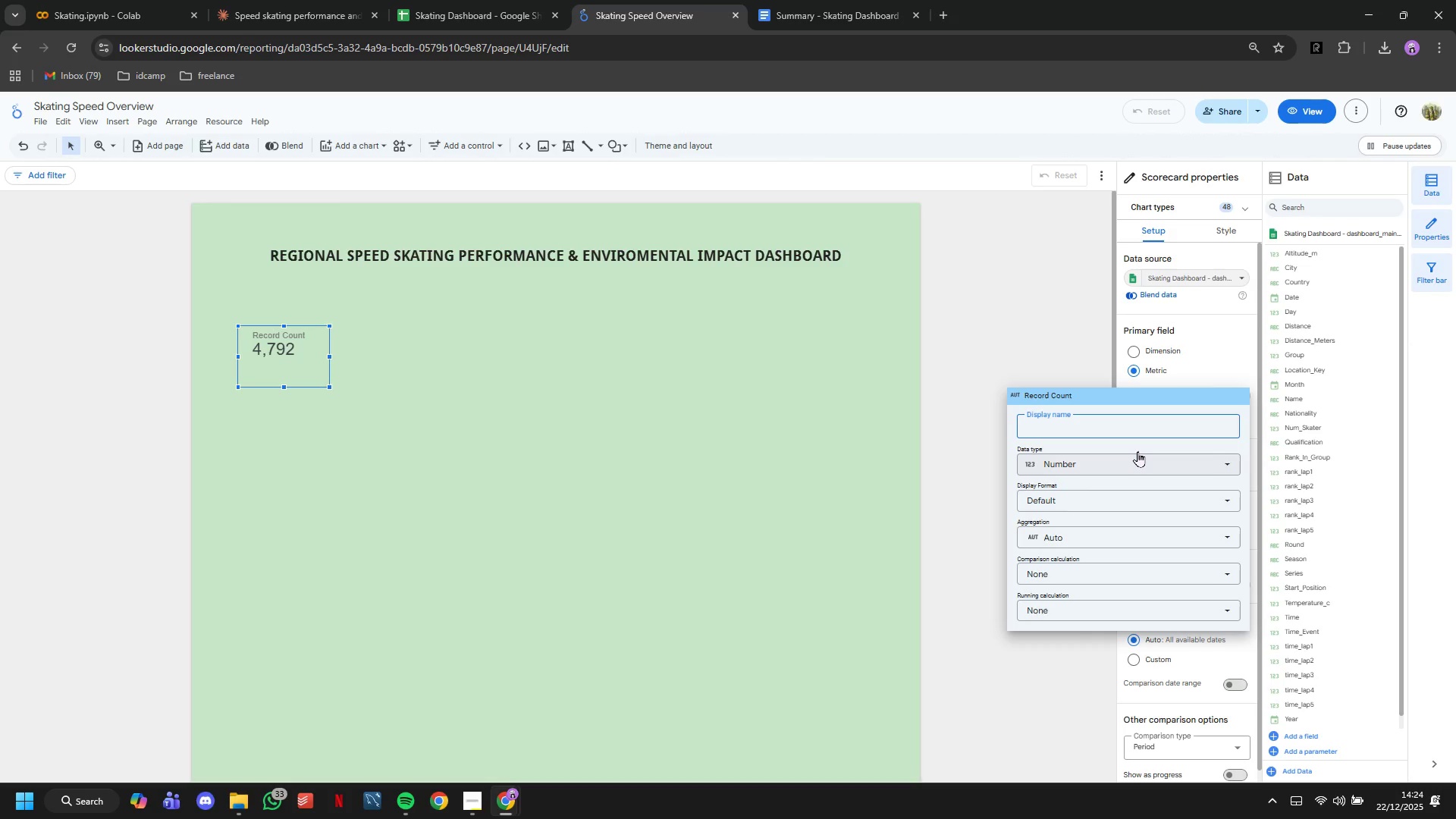 
type(Total Rice)
key(Backspace)
key(Backspace)
key(Backspace)
type(aces Analyzed)
 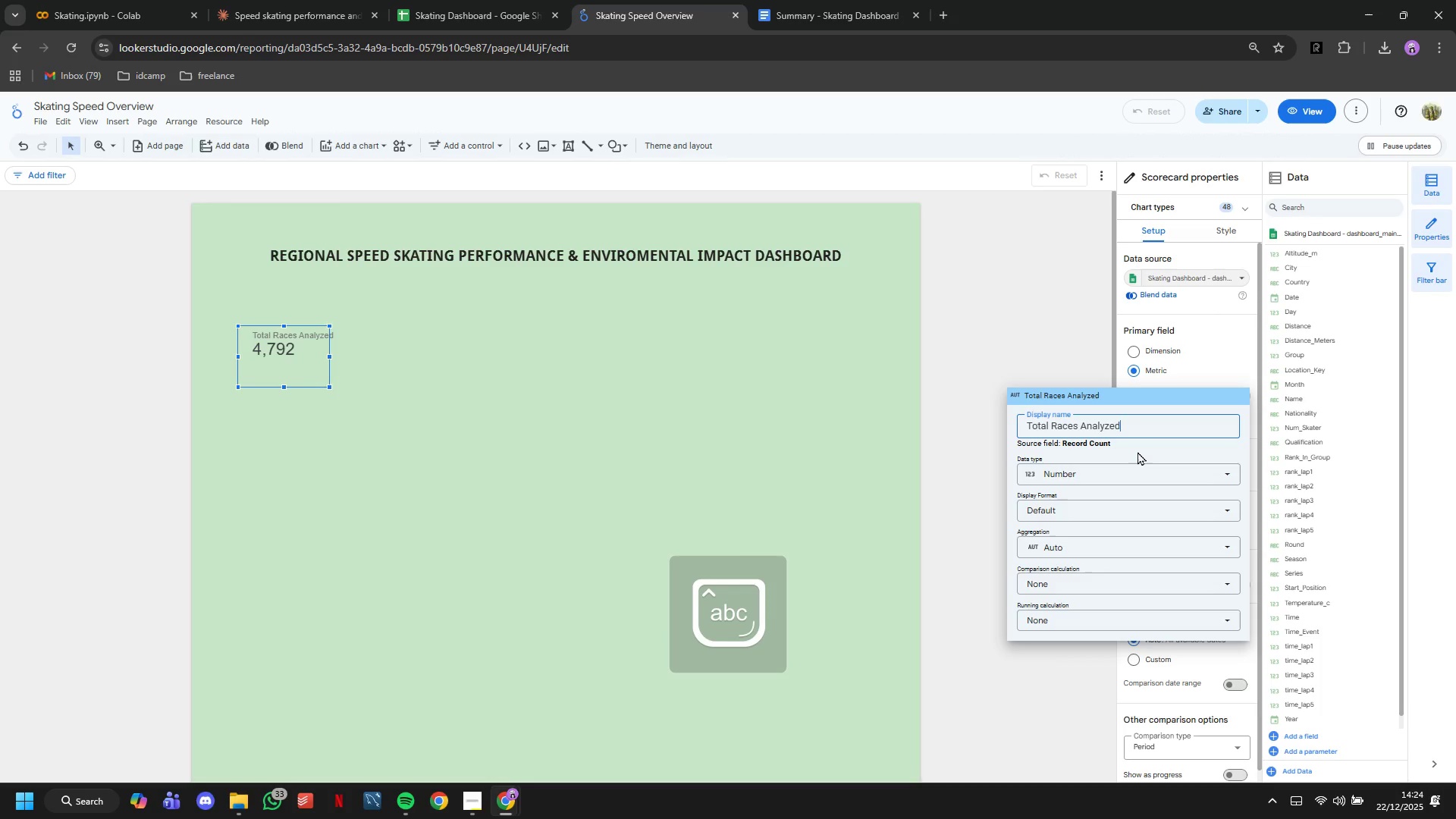 
key(Enter)
 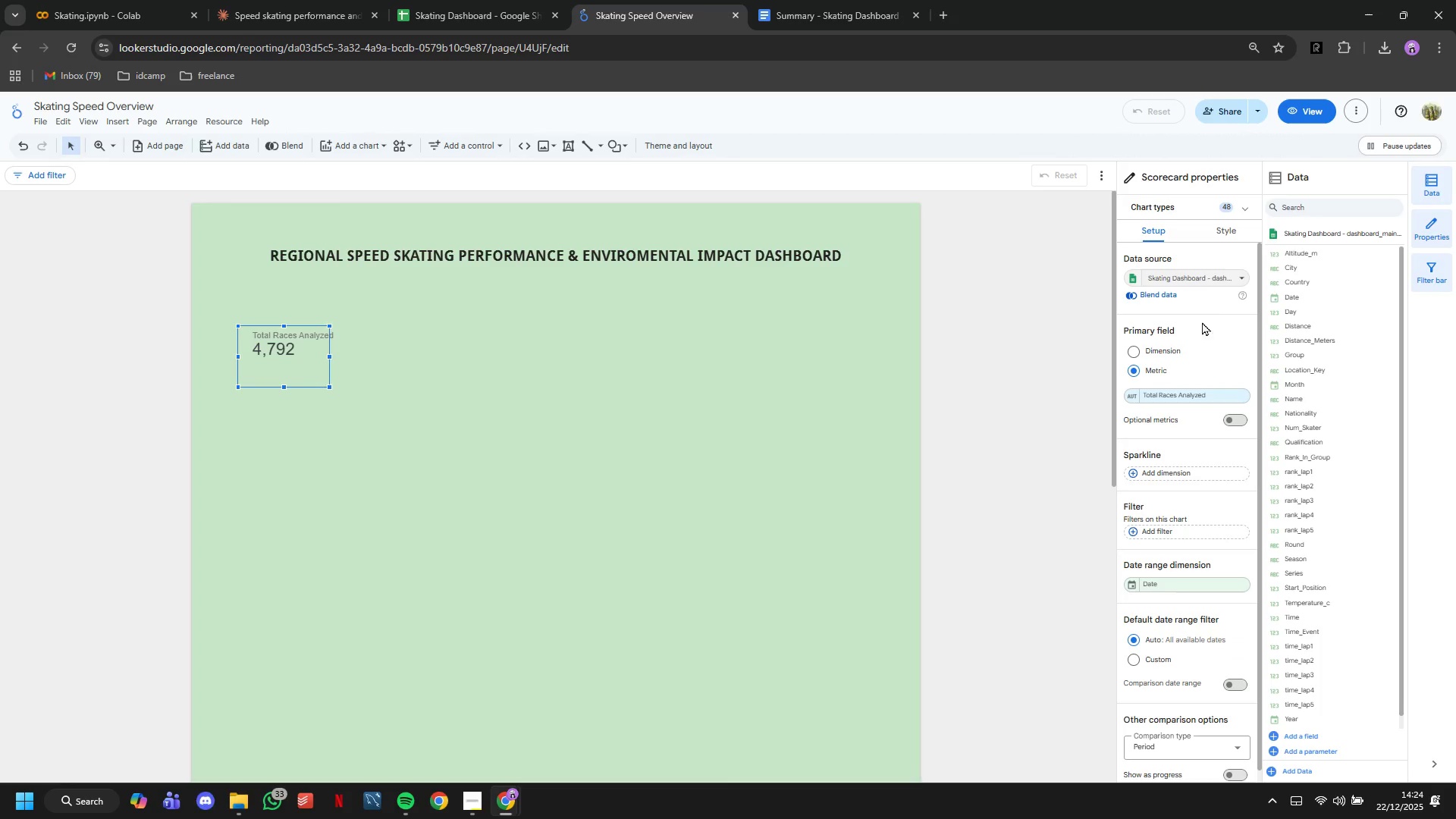 
left_click([1229, 240])
 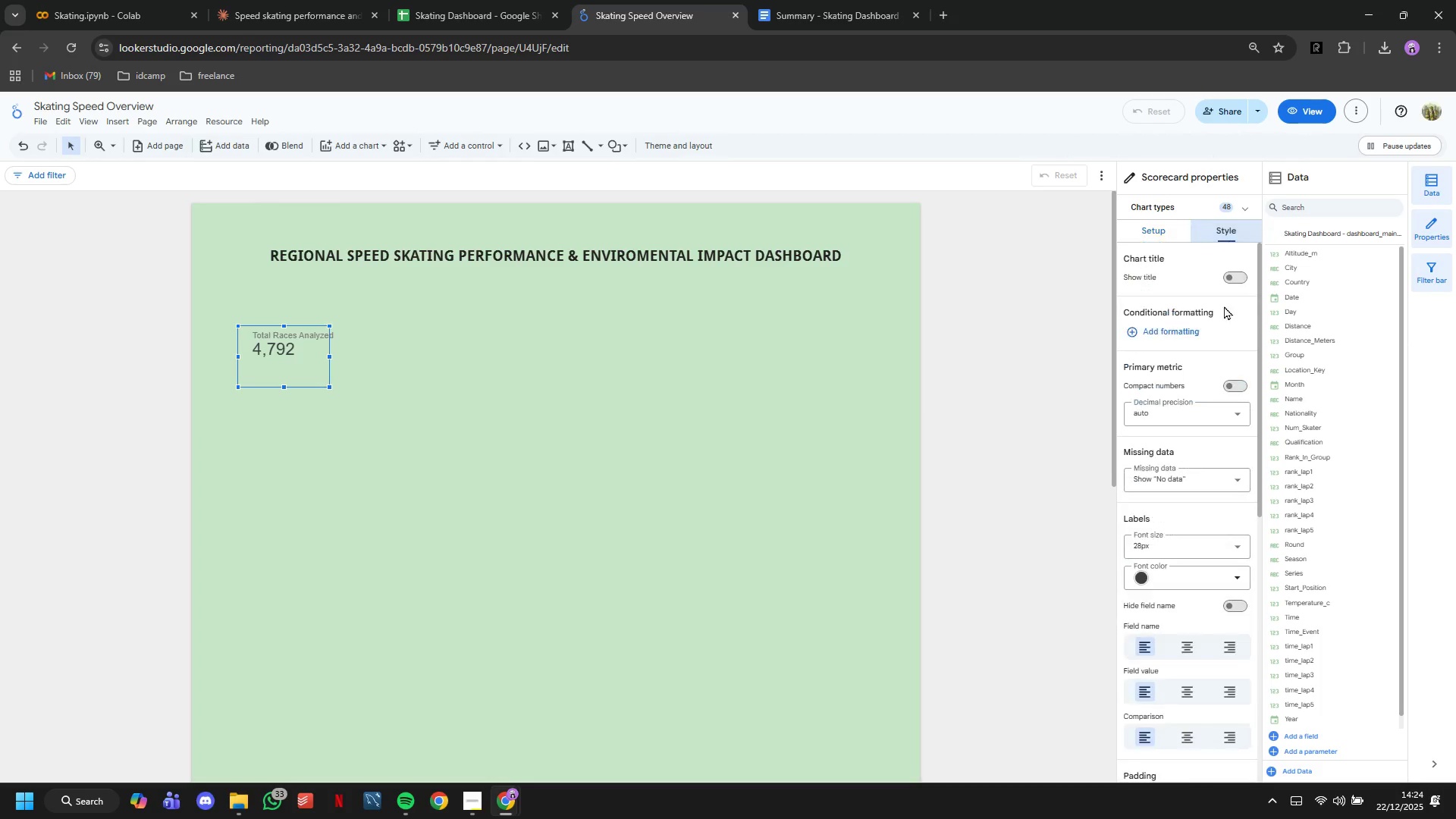 
scroll: coordinate [1213, 450], scroll_direction: down, amount: 16.0
 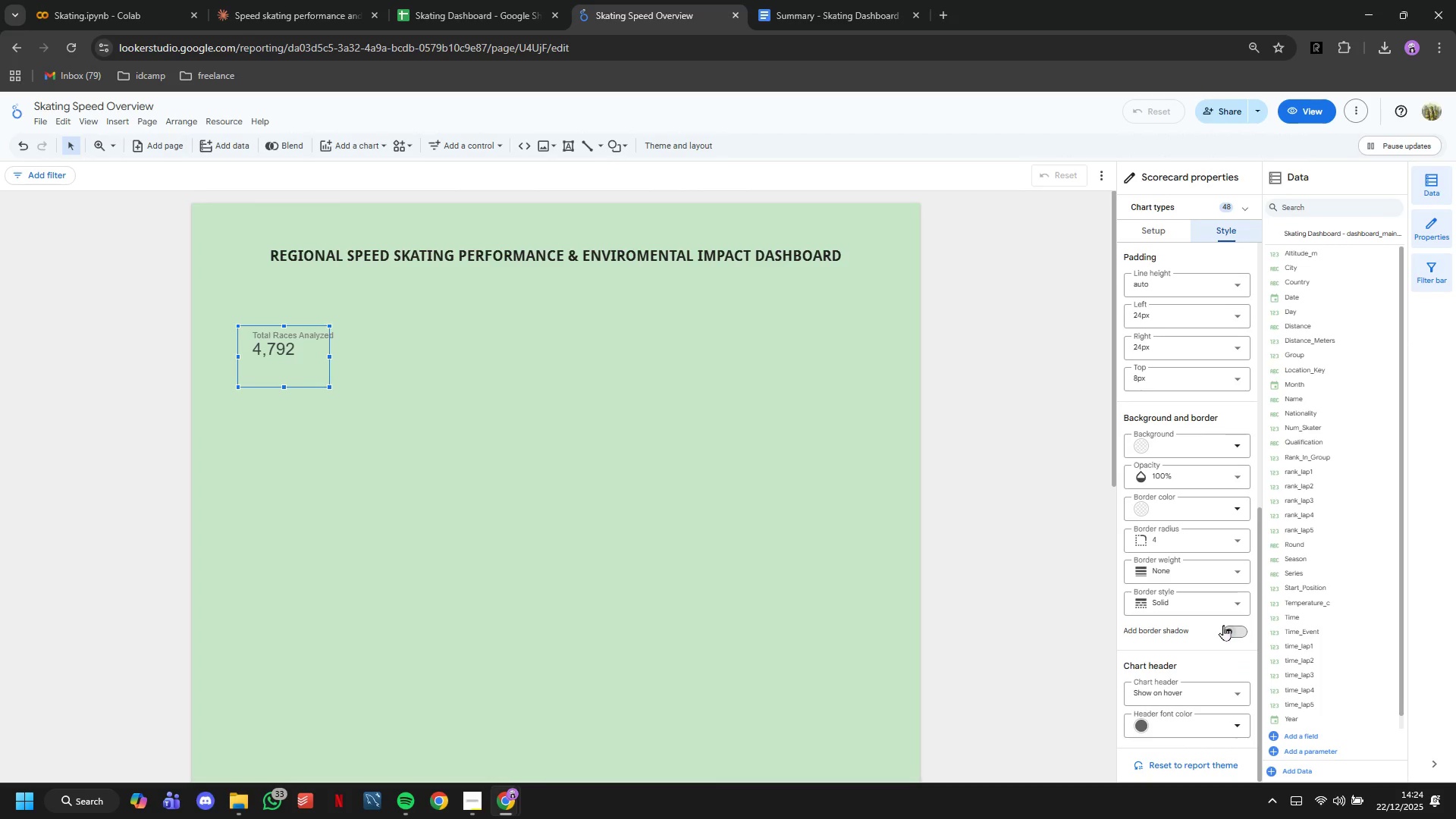 
left_click([1229, 627])
 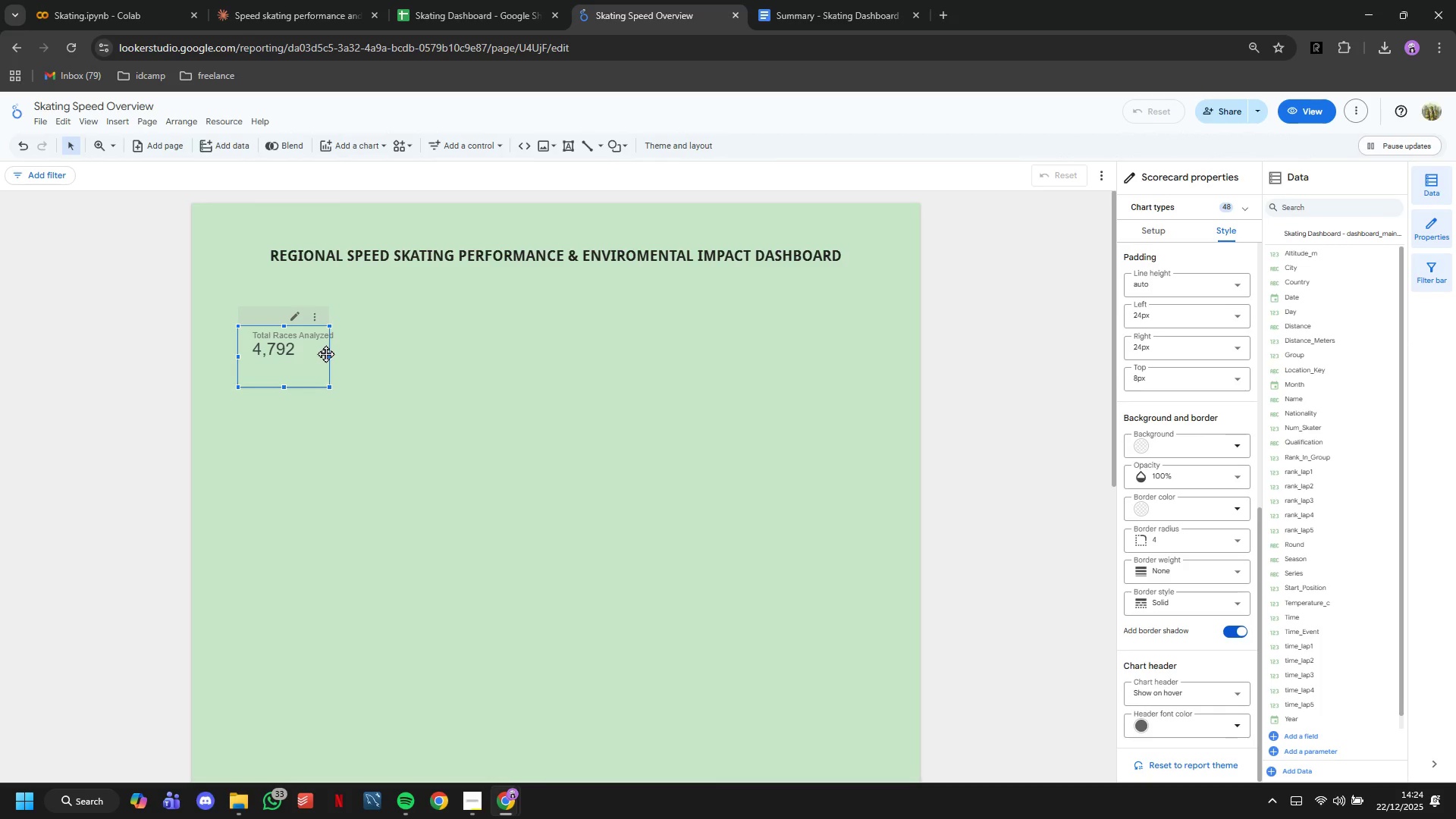 
left_click([372, 386])
 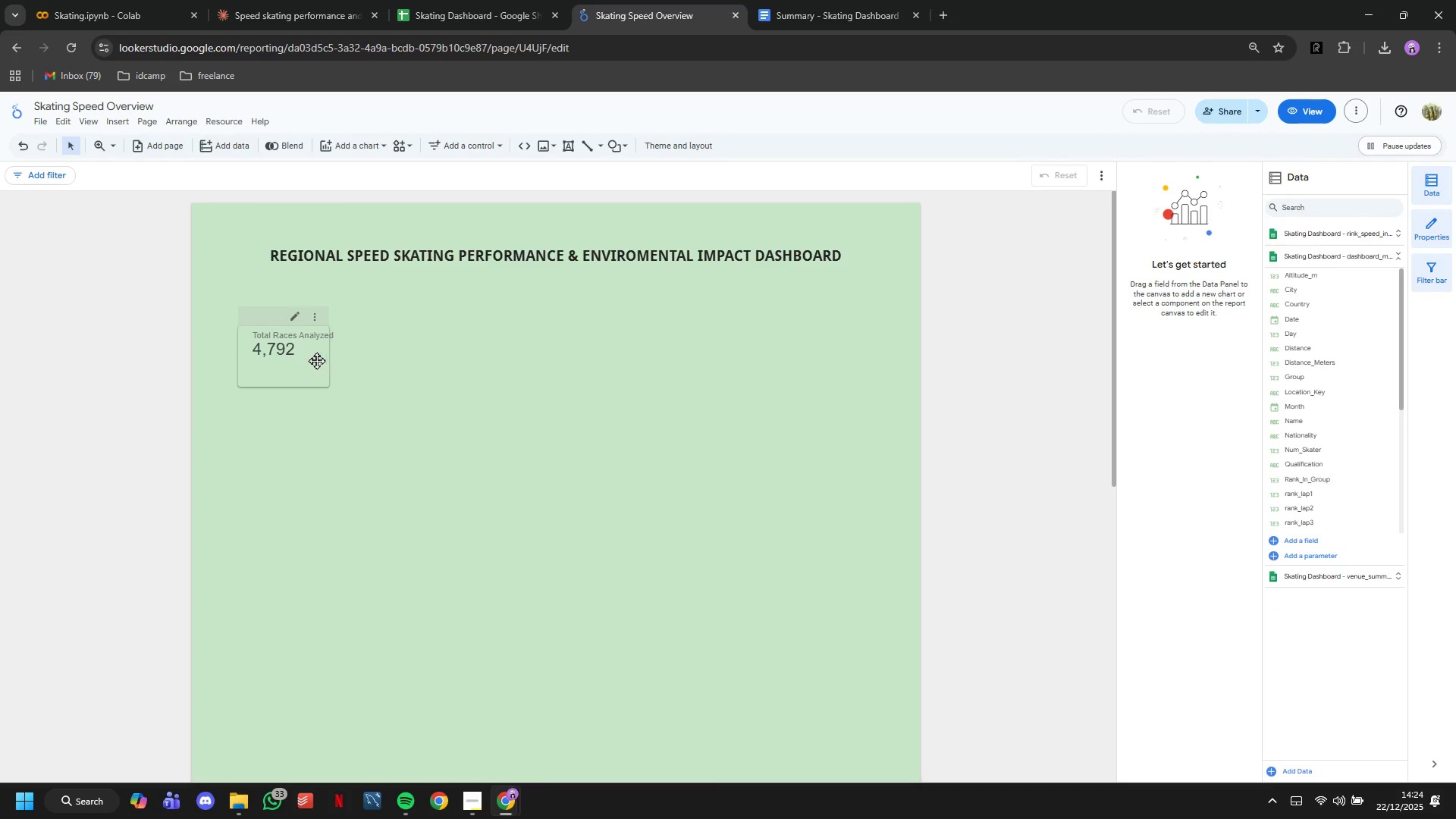 
left_click([316, 360])
 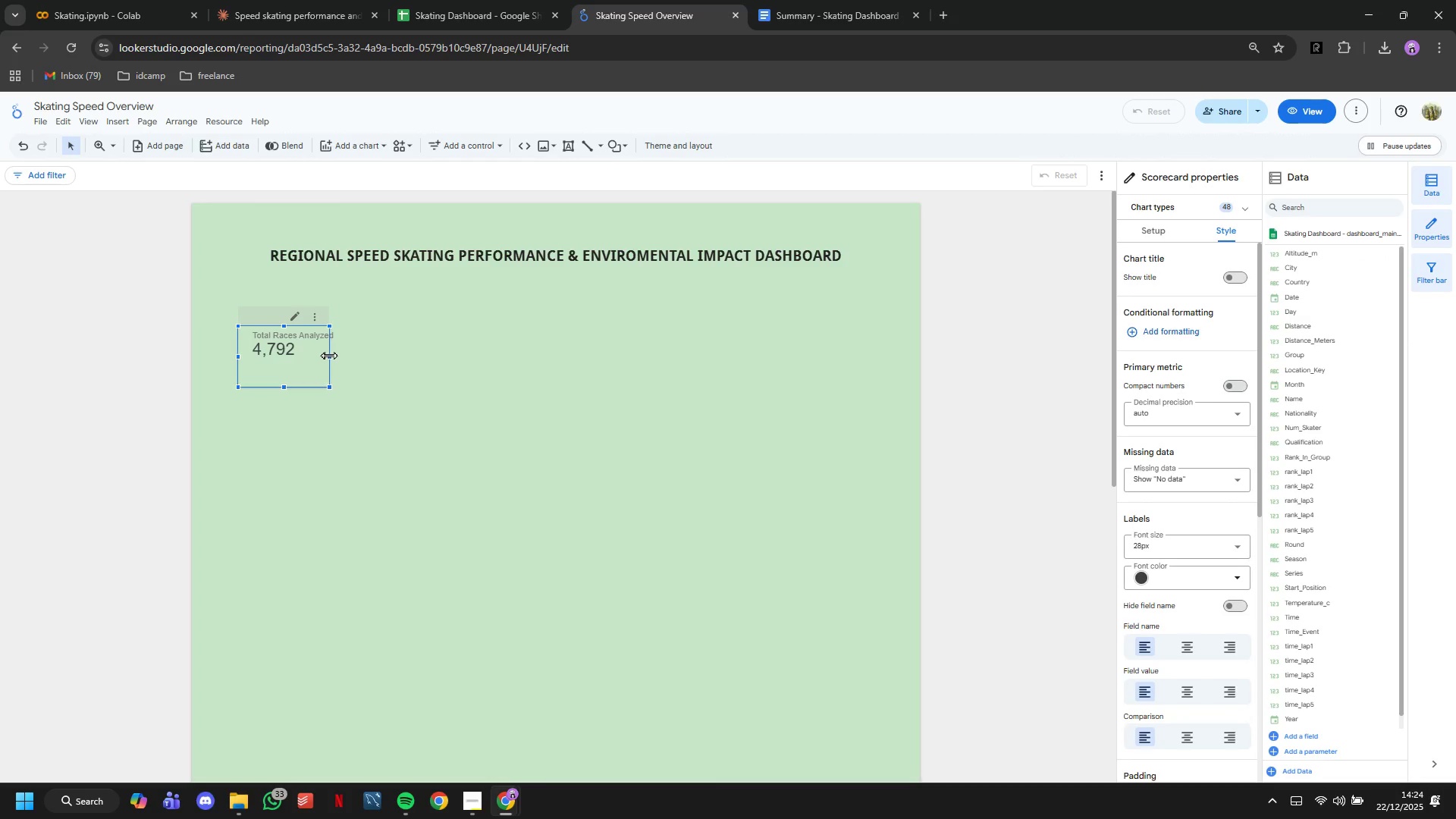 
left_click_drag(start_coordinate=[328, 354], to_coordinate=[354, 357])
 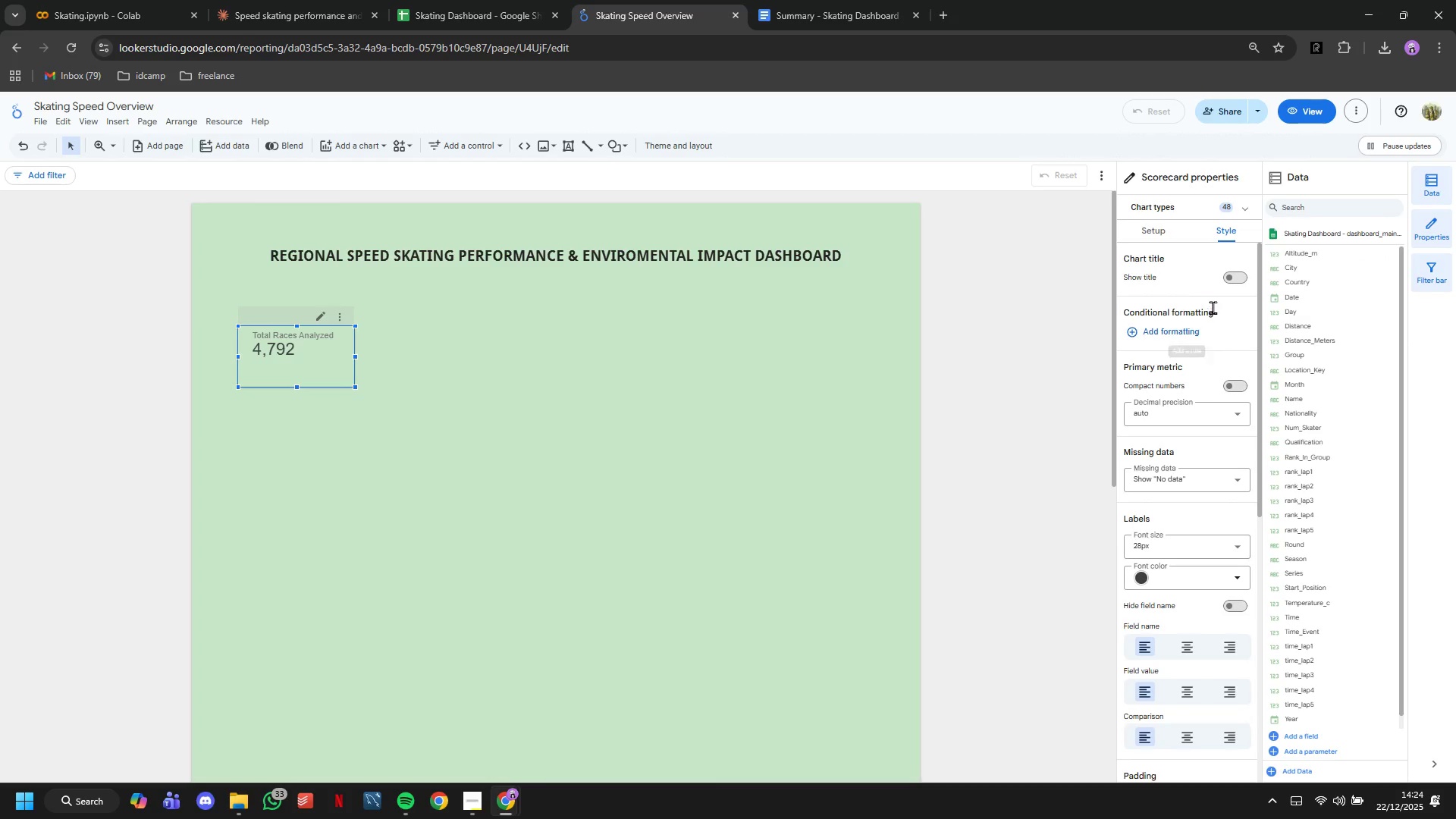 
scroll: coordinate [1214, 307], scroll_direction: down, amount: 15.0
 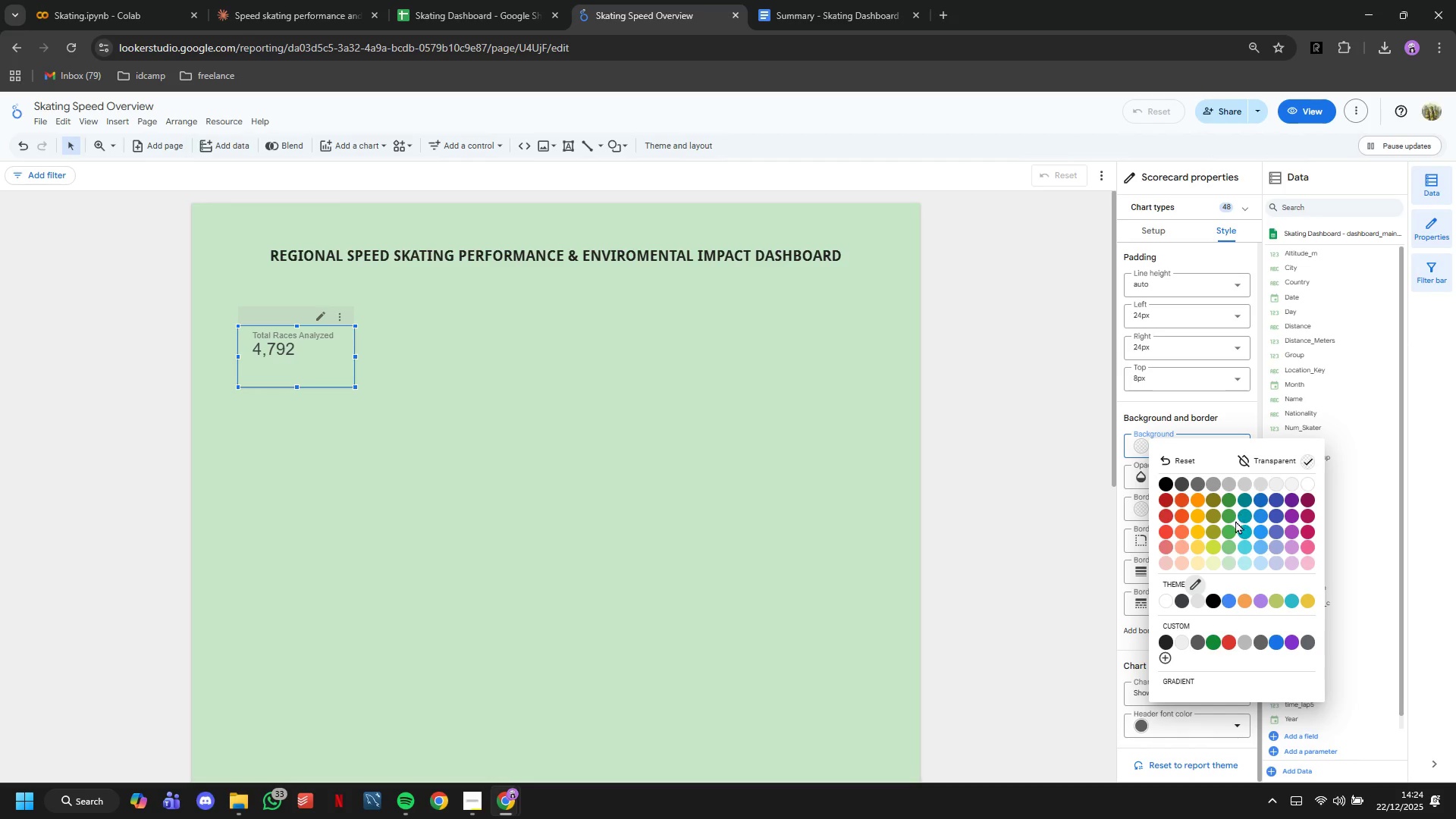 
left_click([1232, 545])
 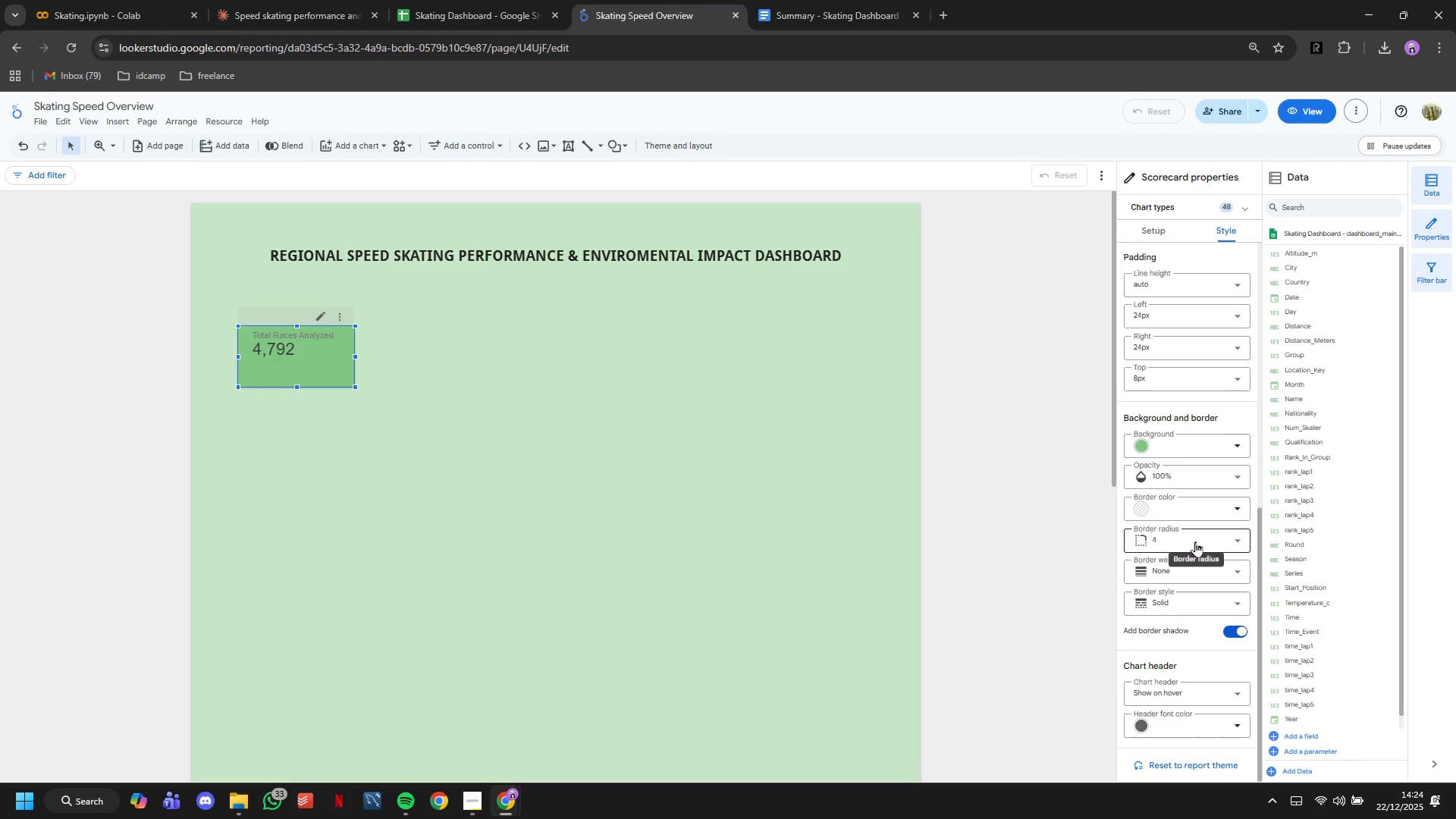 
left_click([1046, 488])
 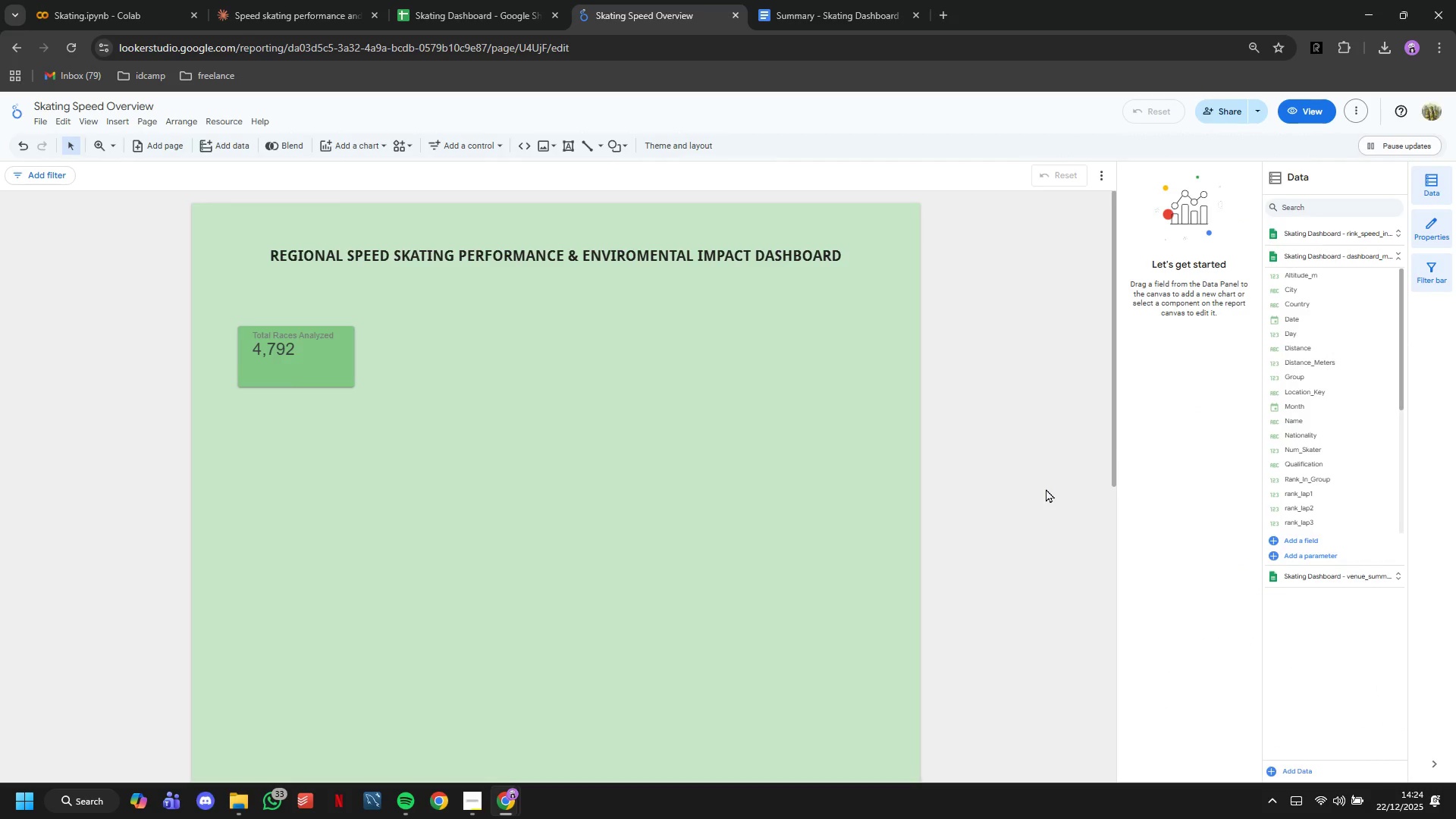 
scroll: coordinate [1046, 488], scroll_direction: up, amount: 2.0
 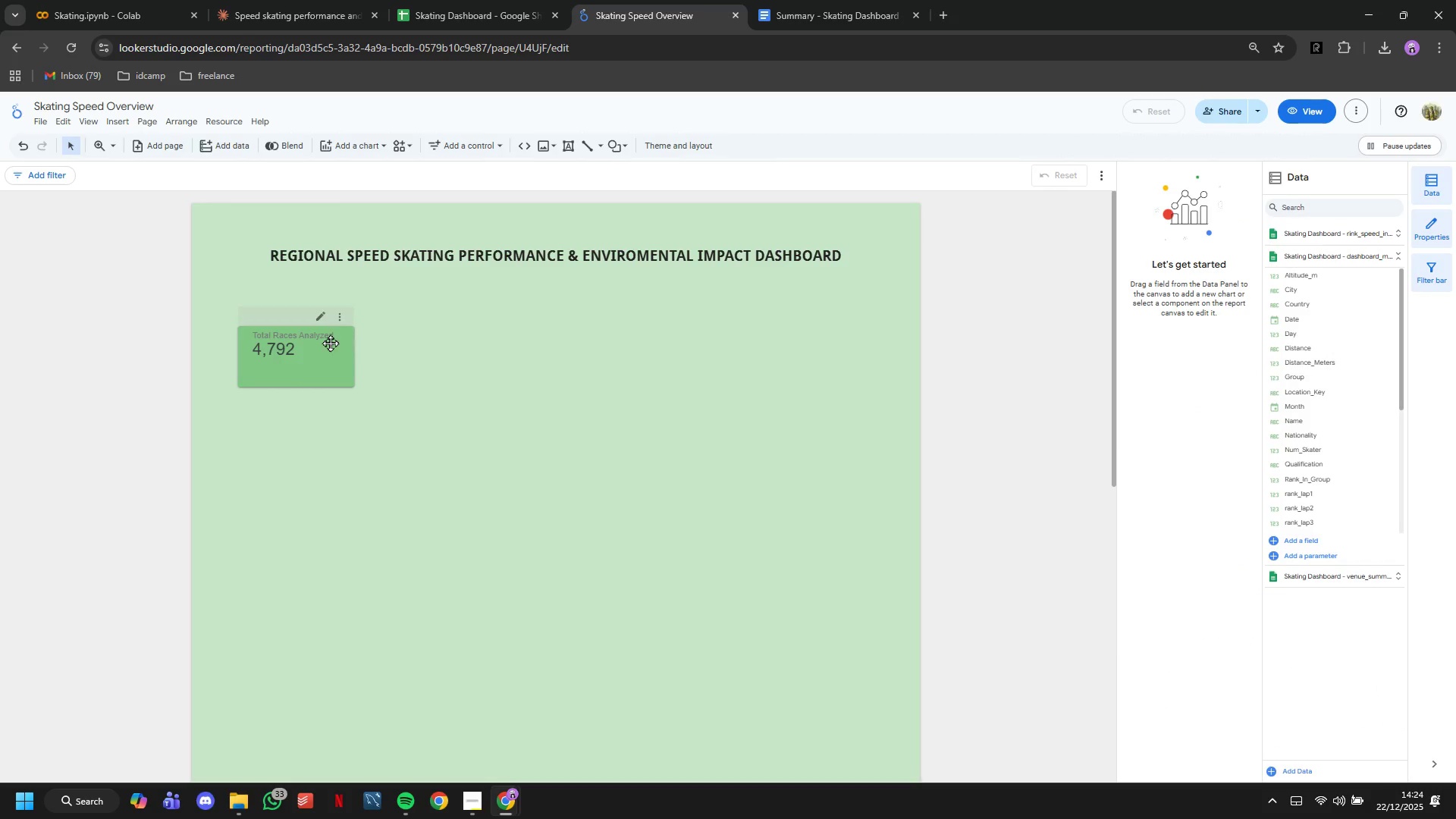 
left_click([329, 343])
 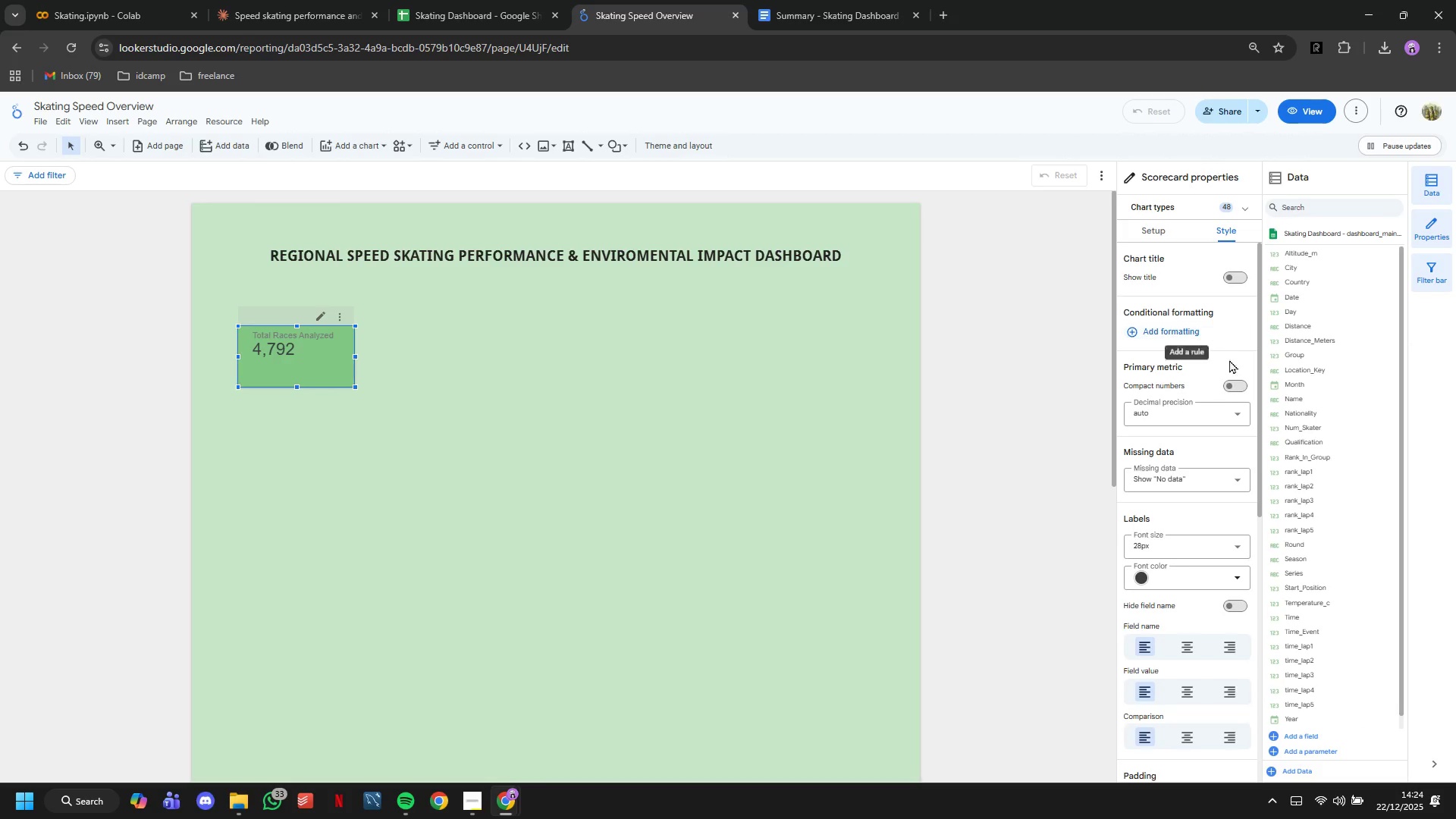 
scroll: coordinate [1225, 367], scroll_direction: down, amount: 1.0
 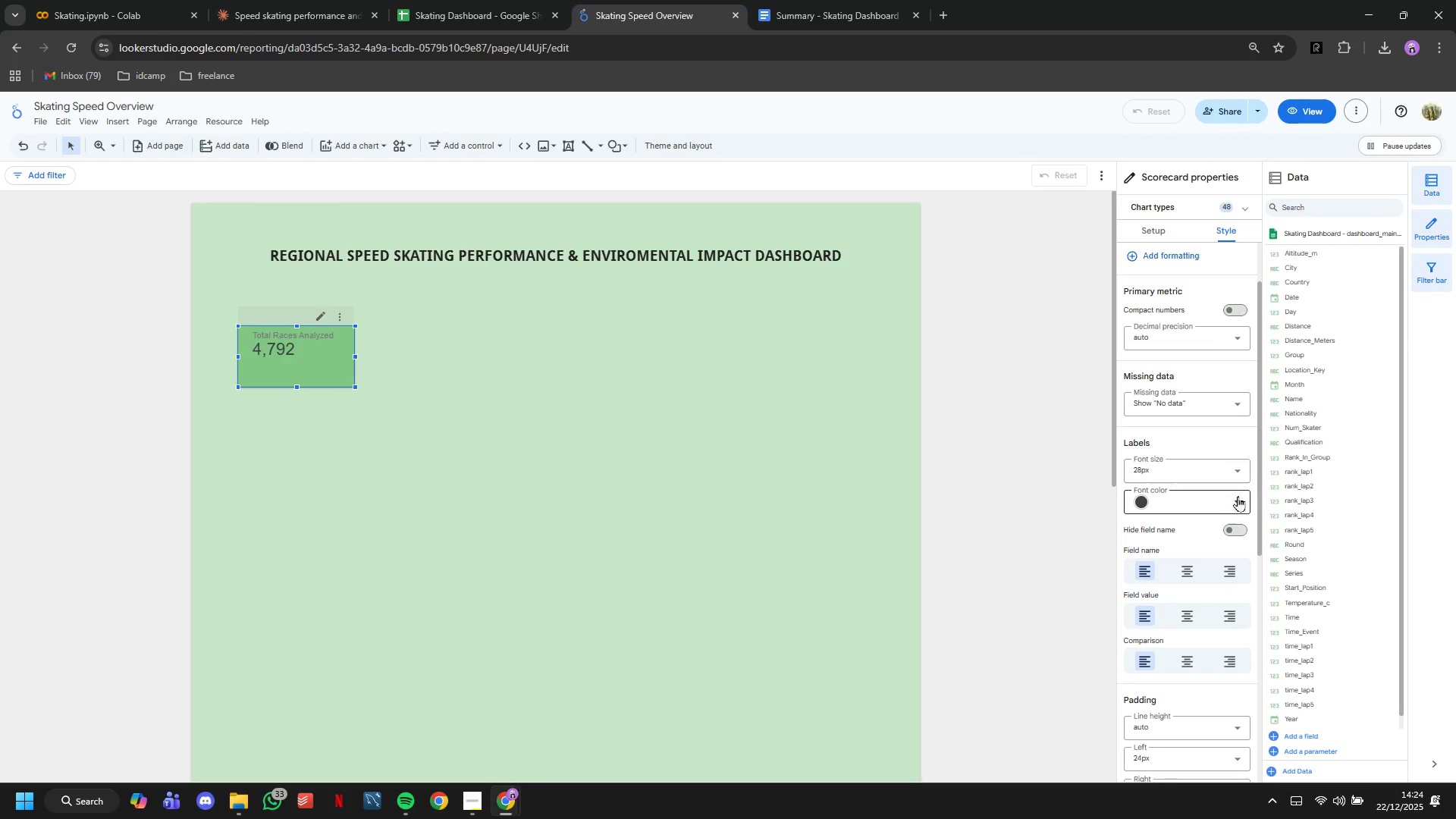 
left_click([1238, 499])
 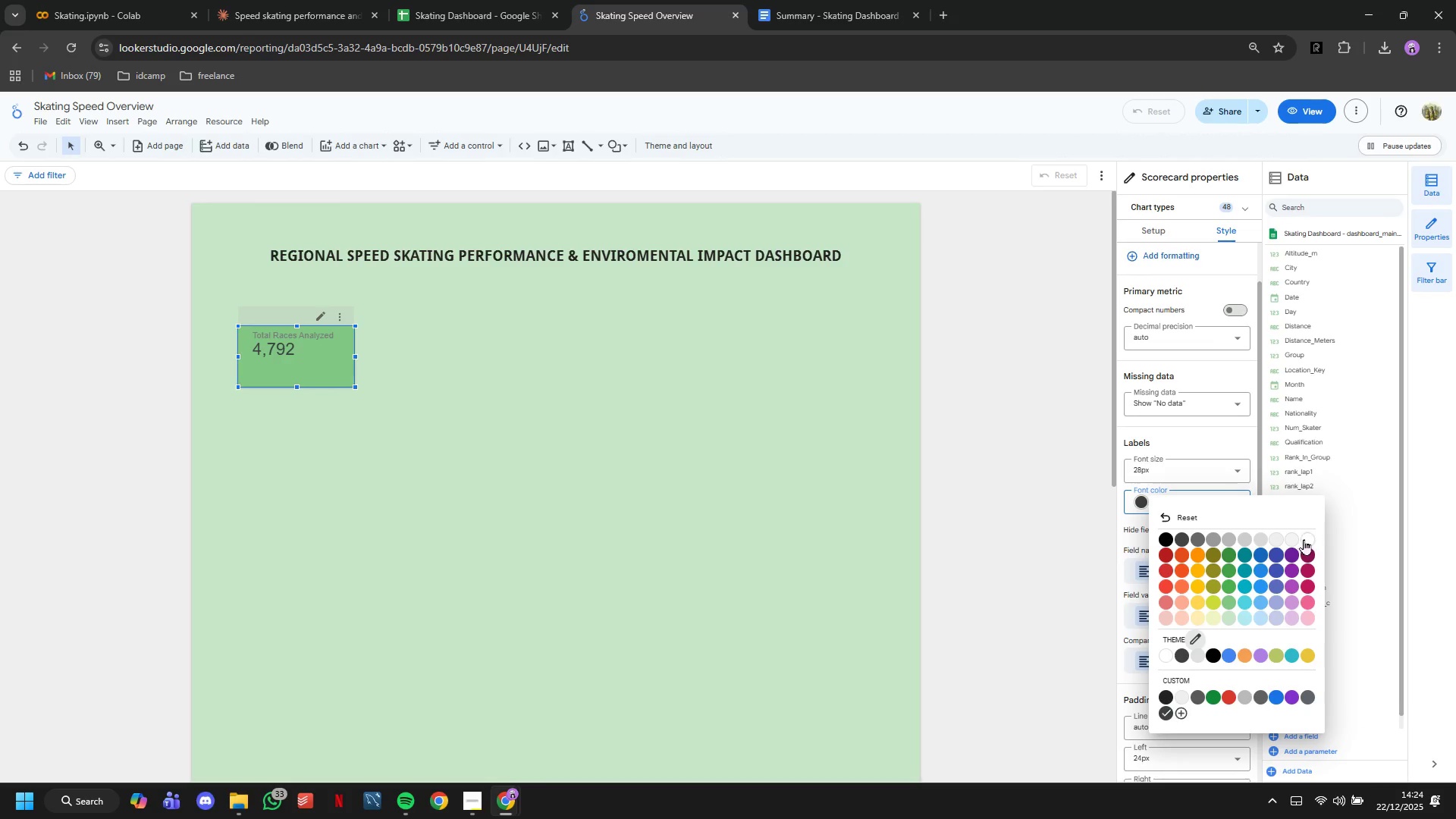 
left_click([1304, 539])
 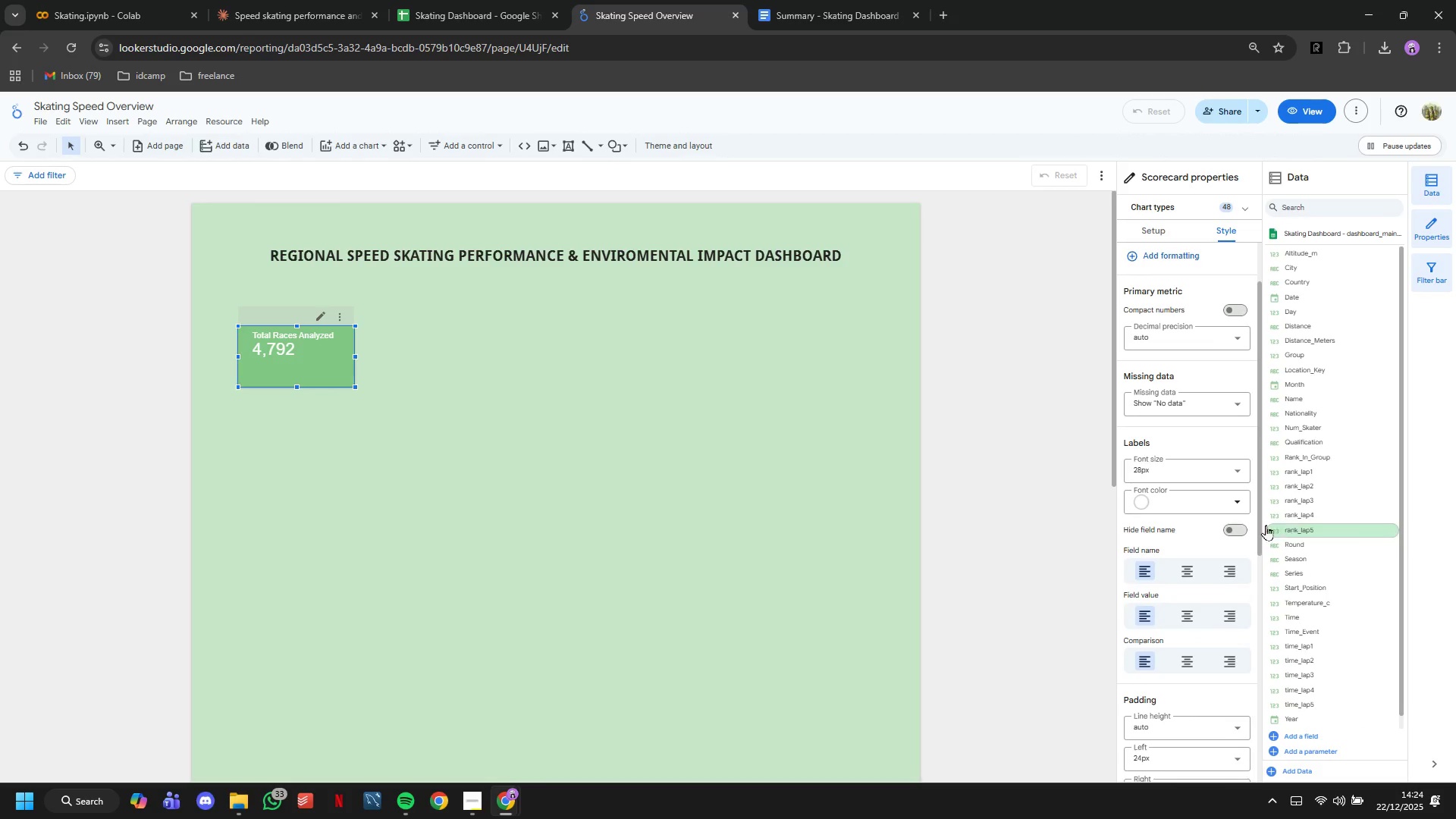 
mouse_move([1239, 523])
 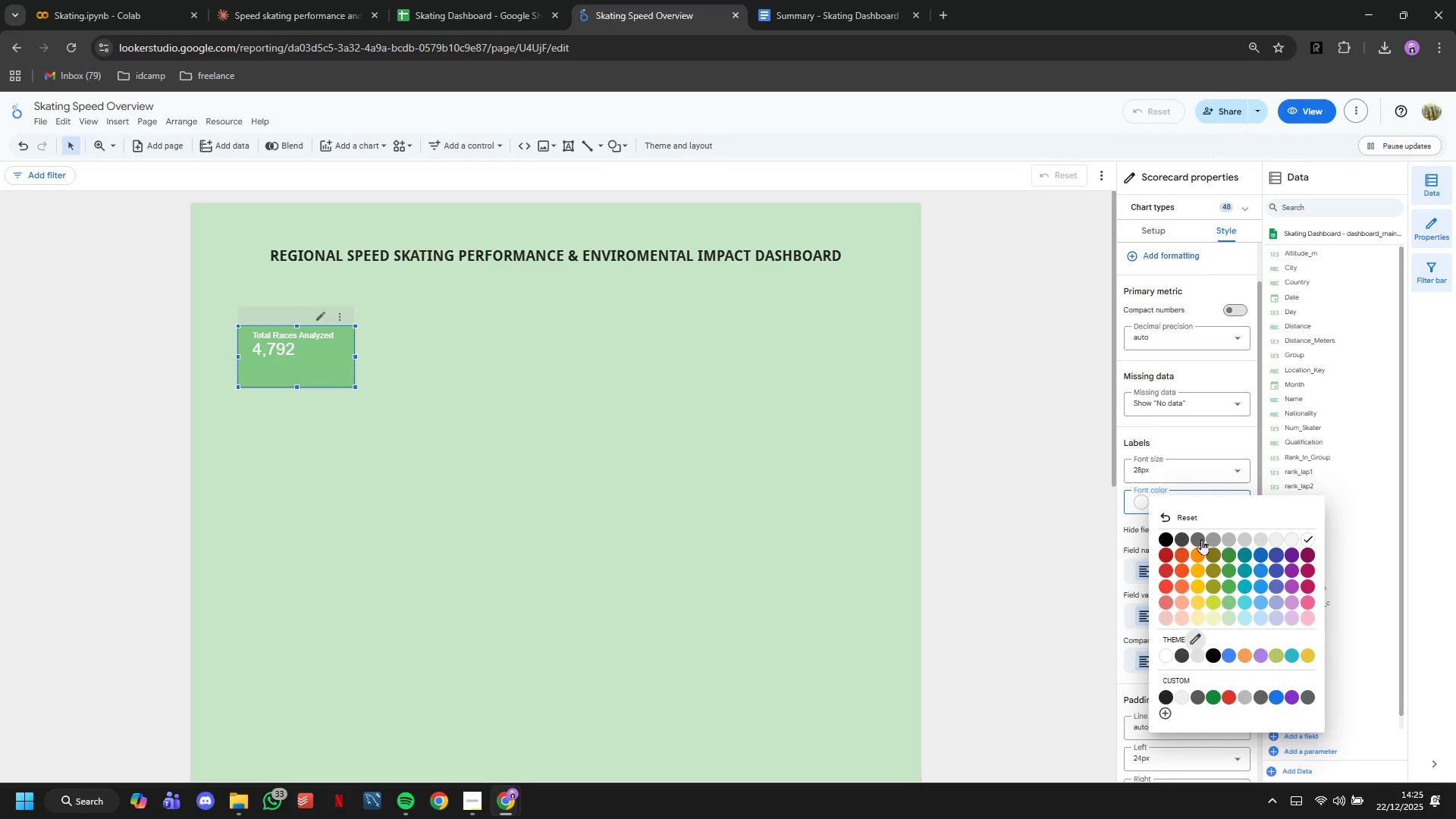 
left_click([1213, 538])
 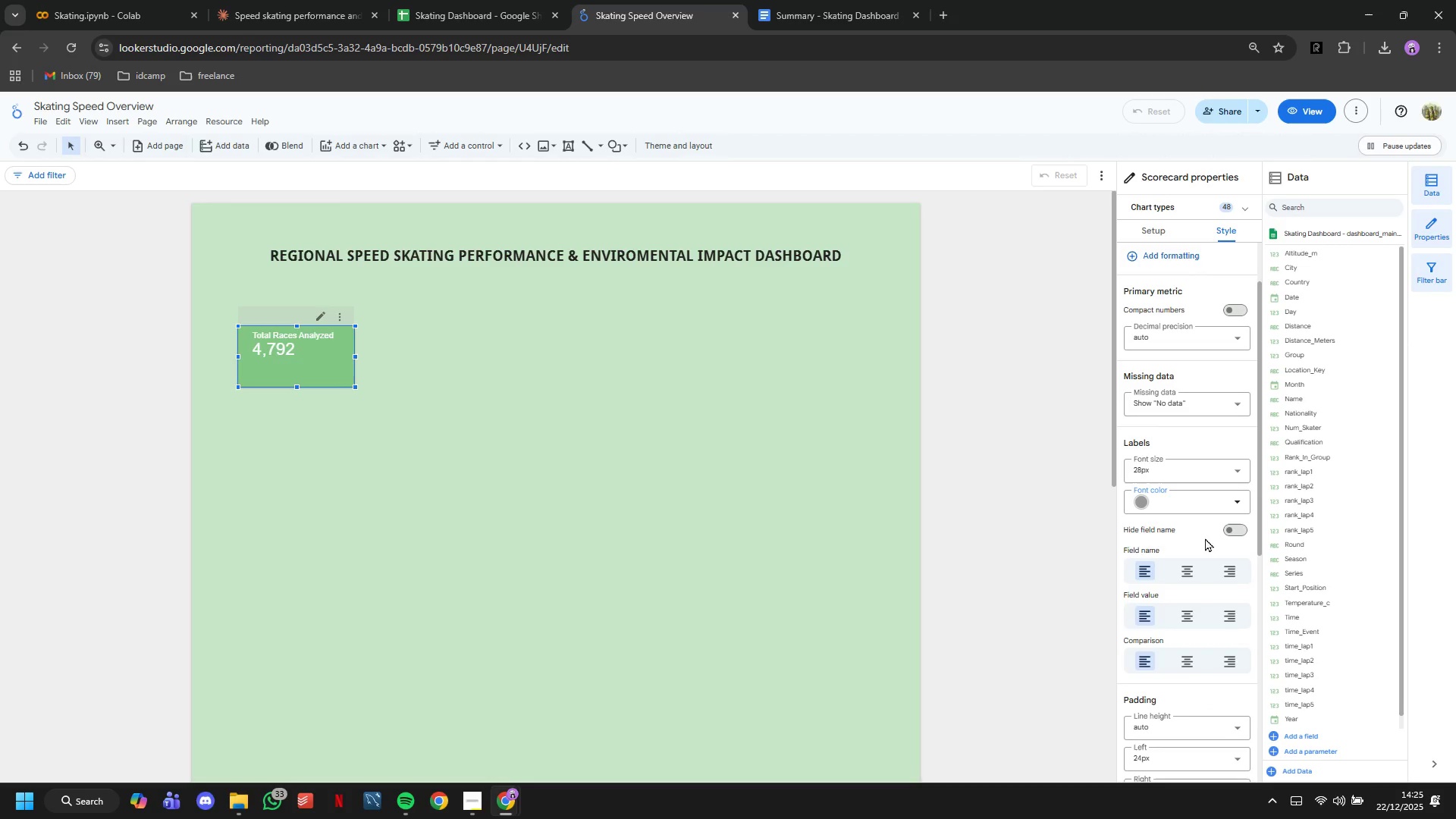 
left_click([1072, 495])
 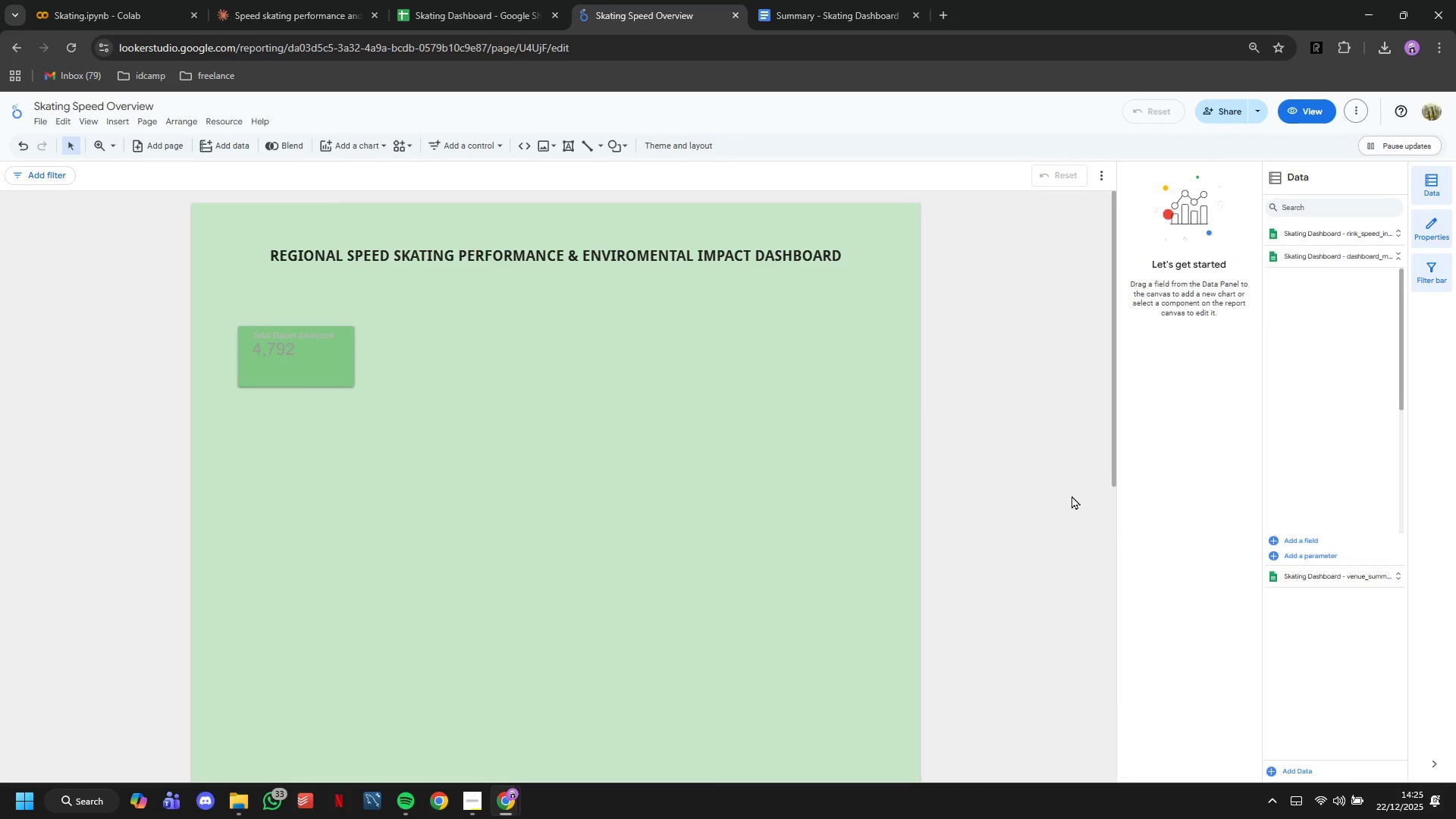 
key(Control+Z)
 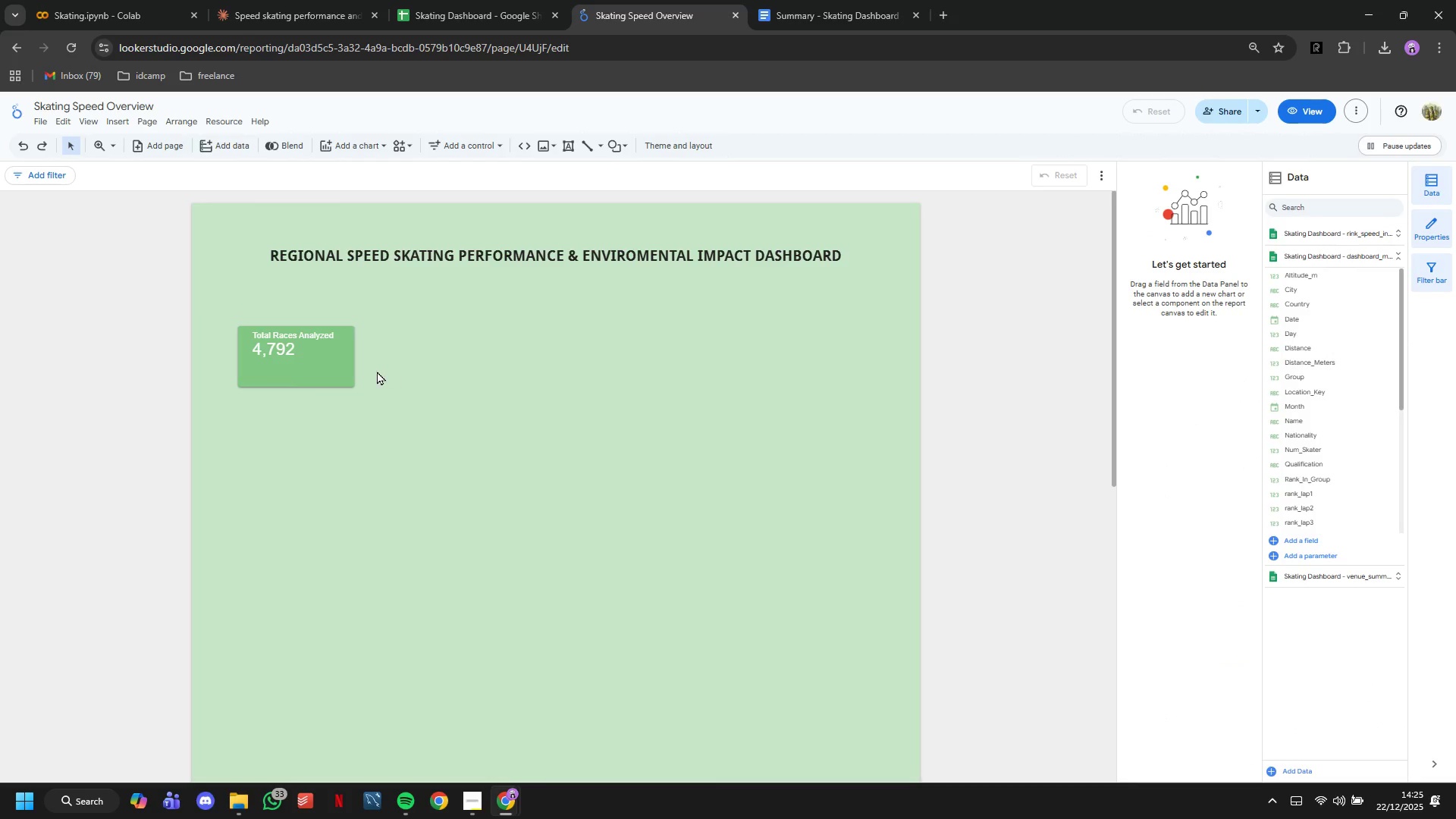 
left_click([338, 369])
 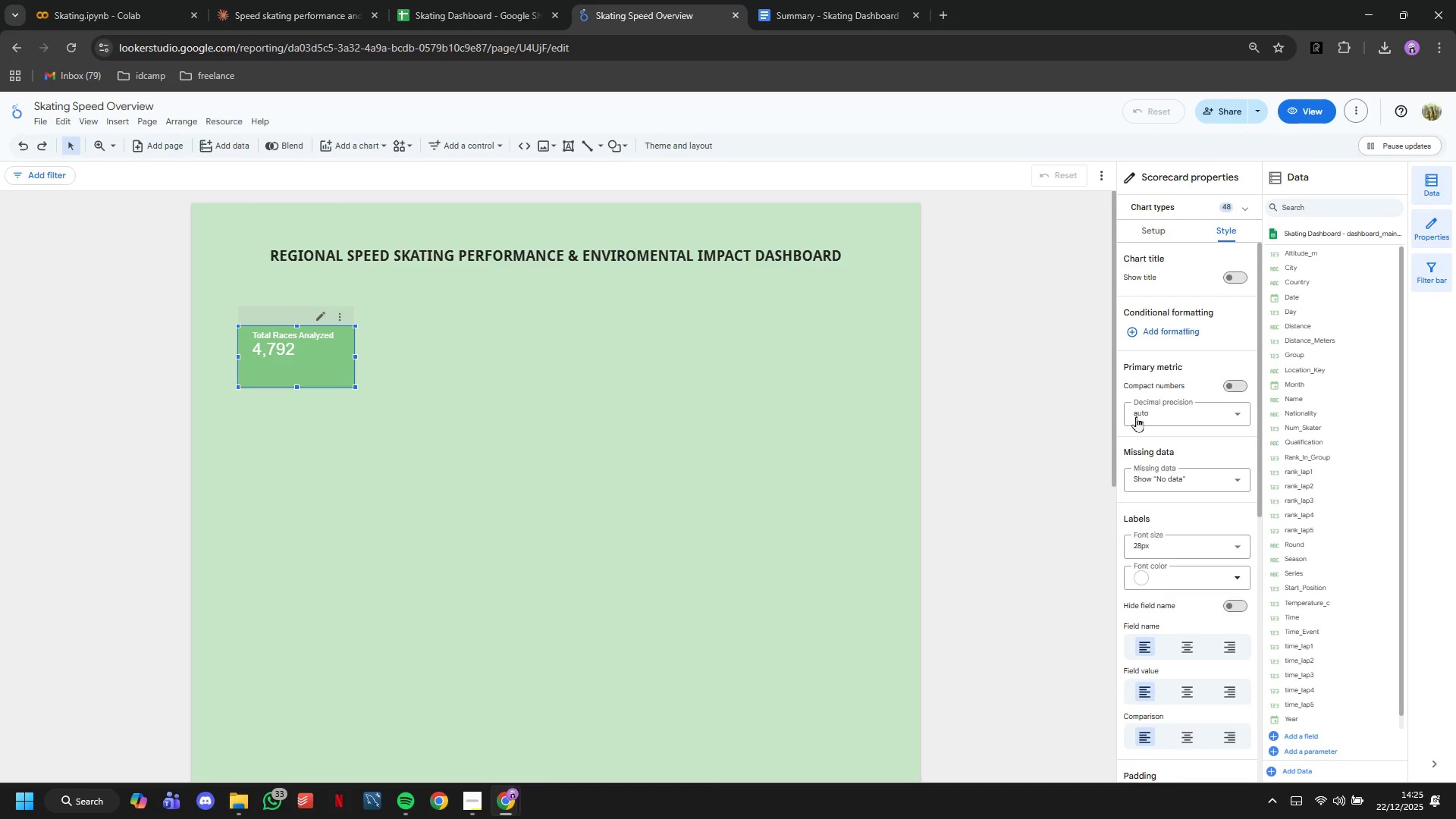 
scroll: coordinate [1188, 448], scroll_direction: down, amount: 10.0
 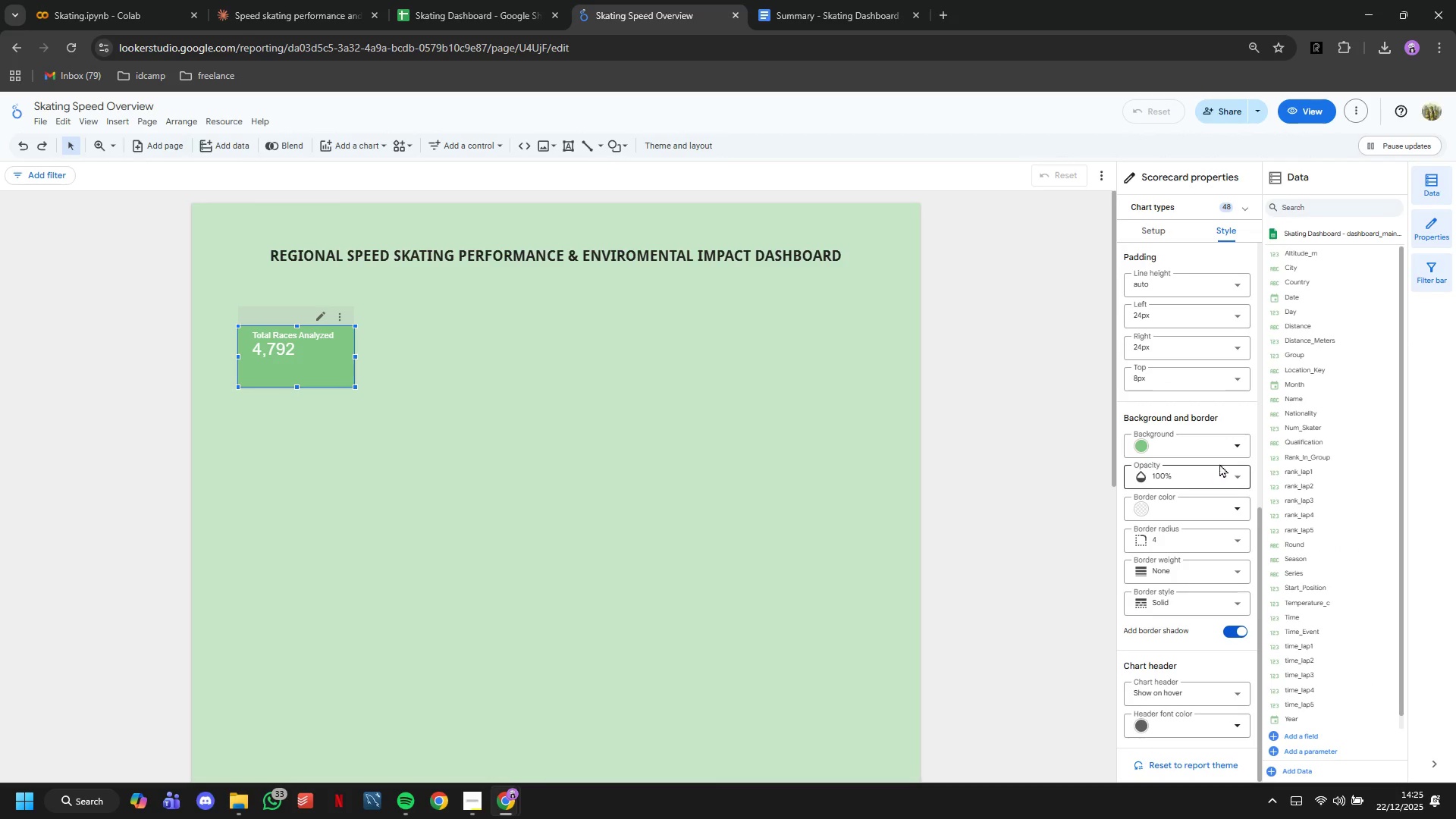 
left_click([1221, 453])
 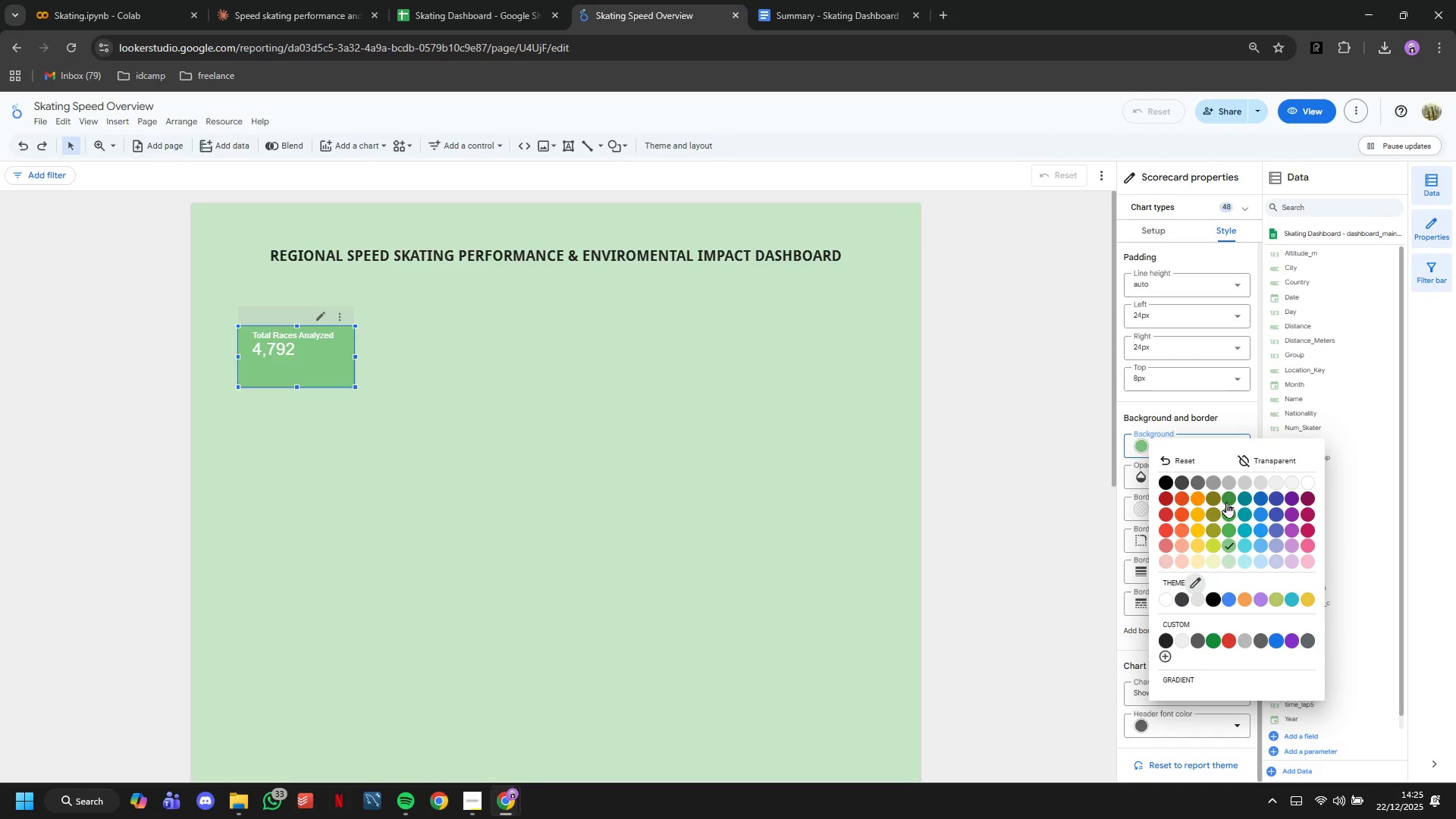 
left_click([1226, 502])
 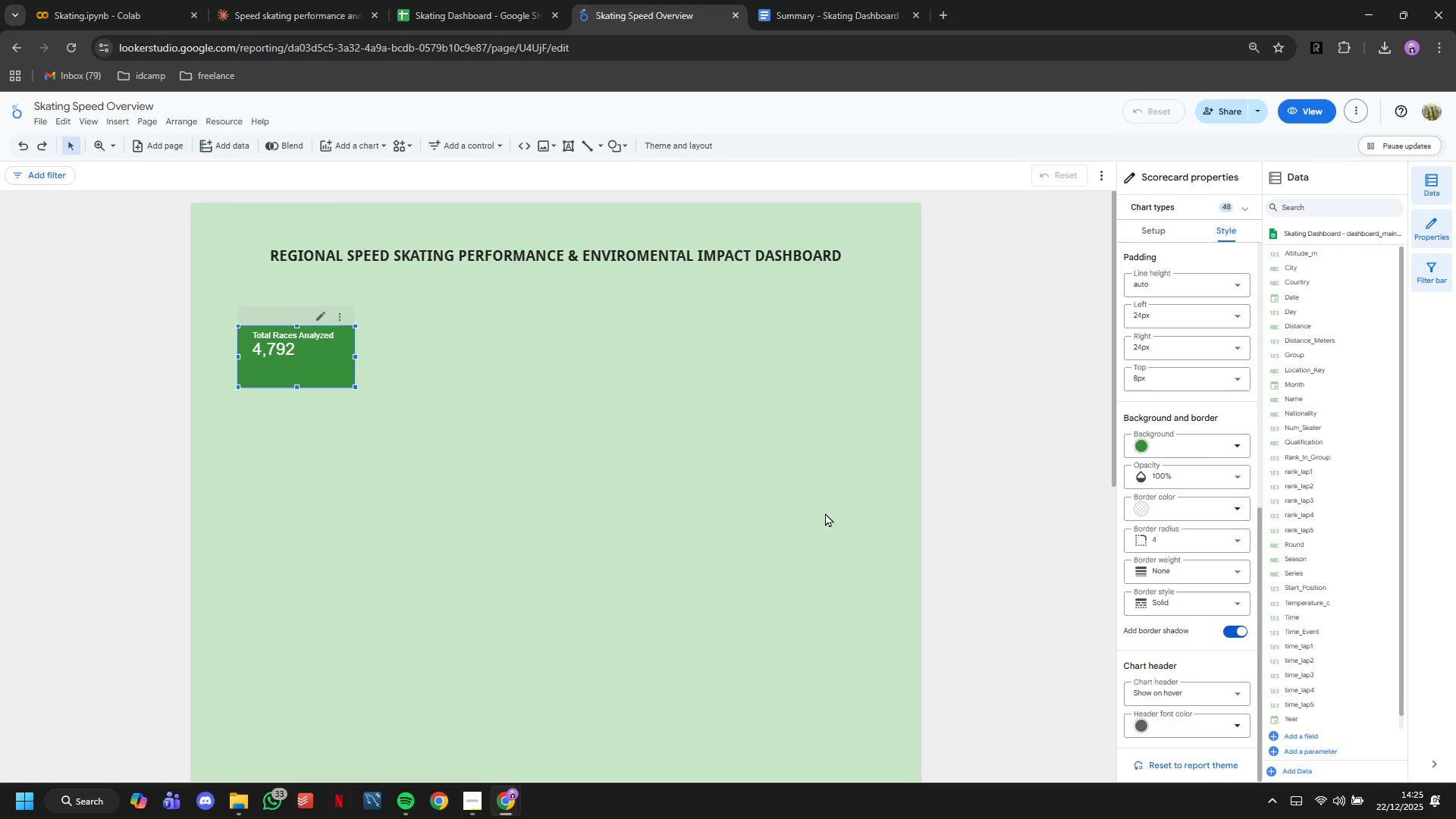 
left_click([750, 505])
 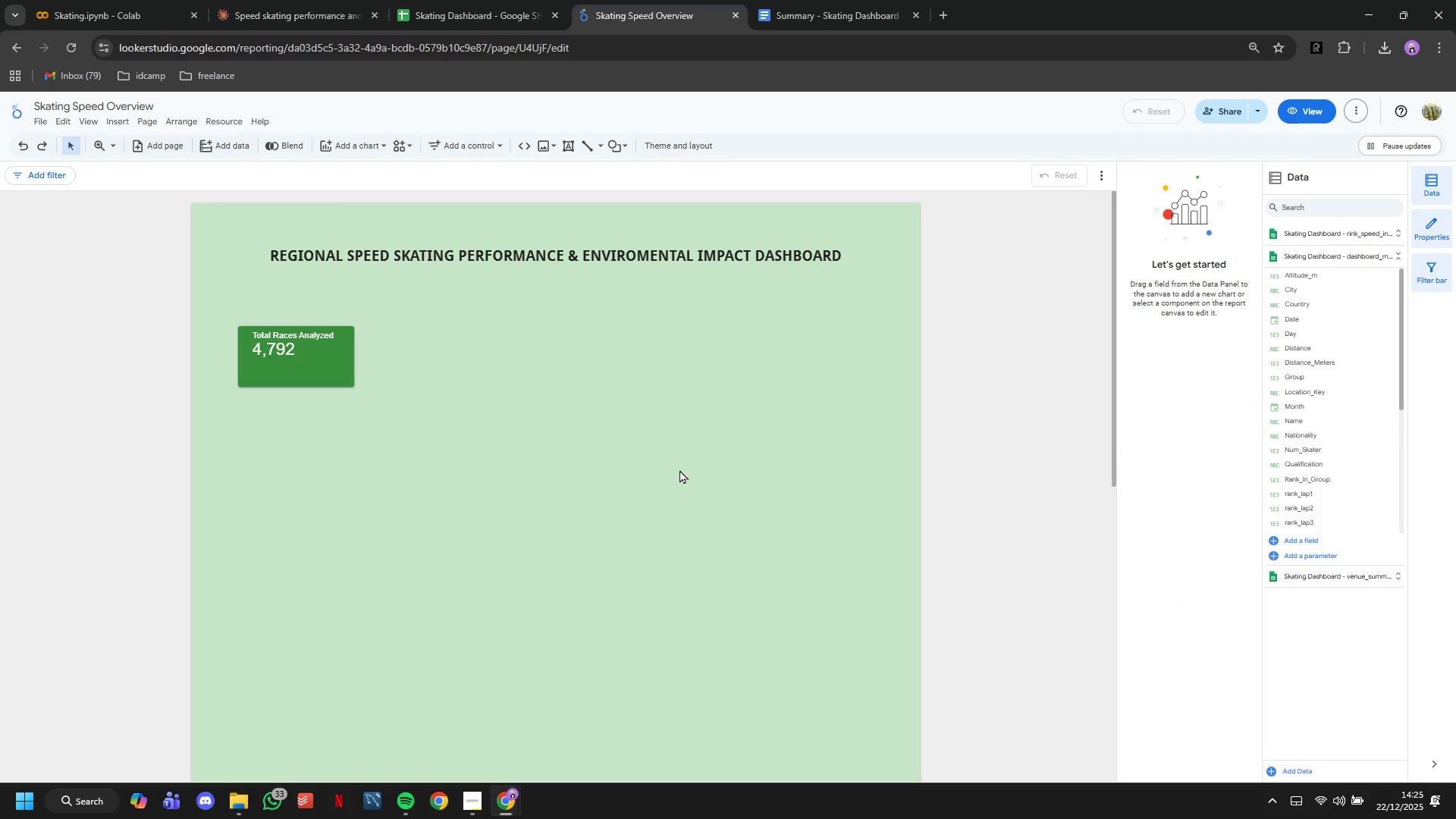 
wait(5.86)
 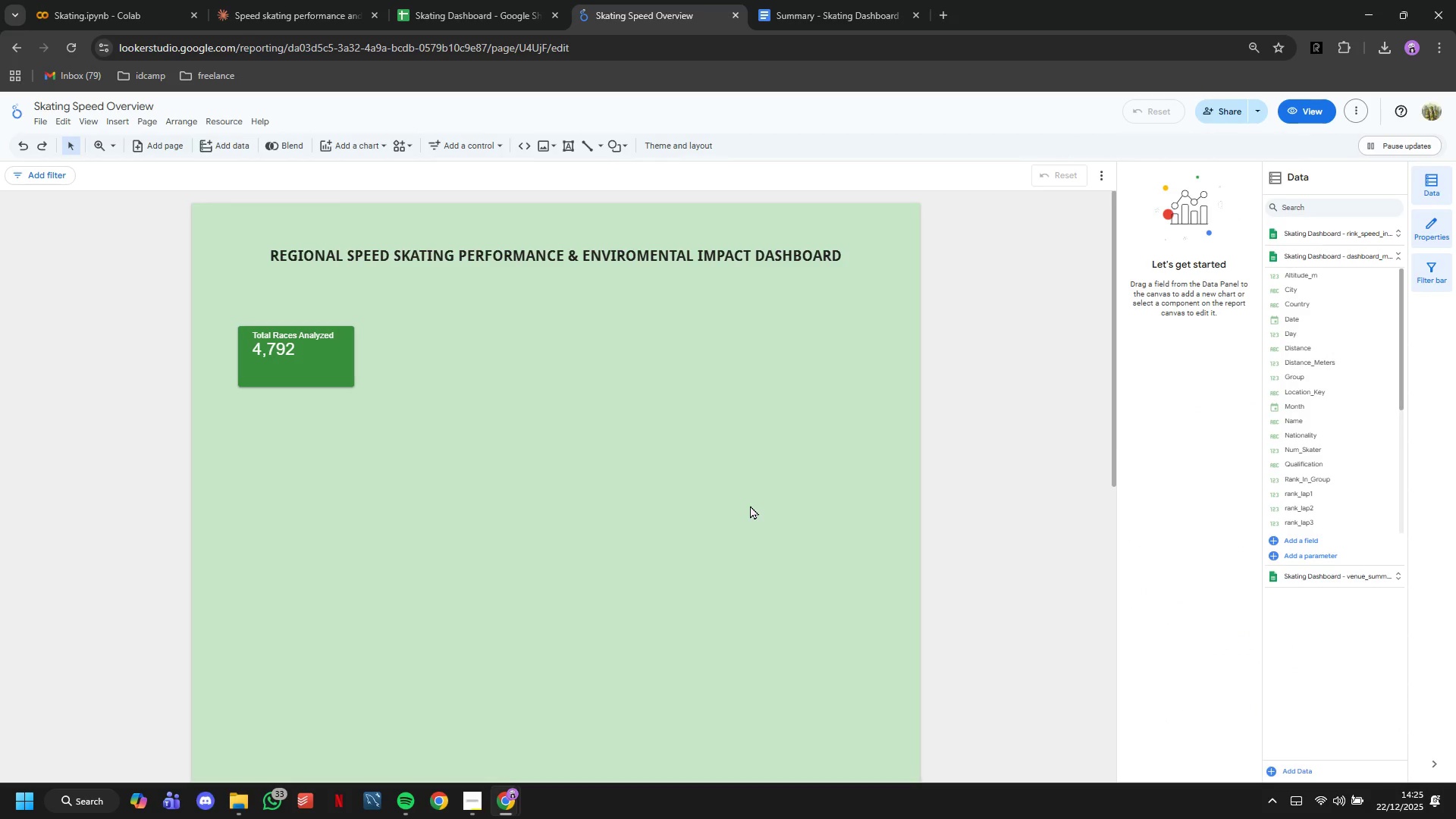 
left_click([481, 145])
 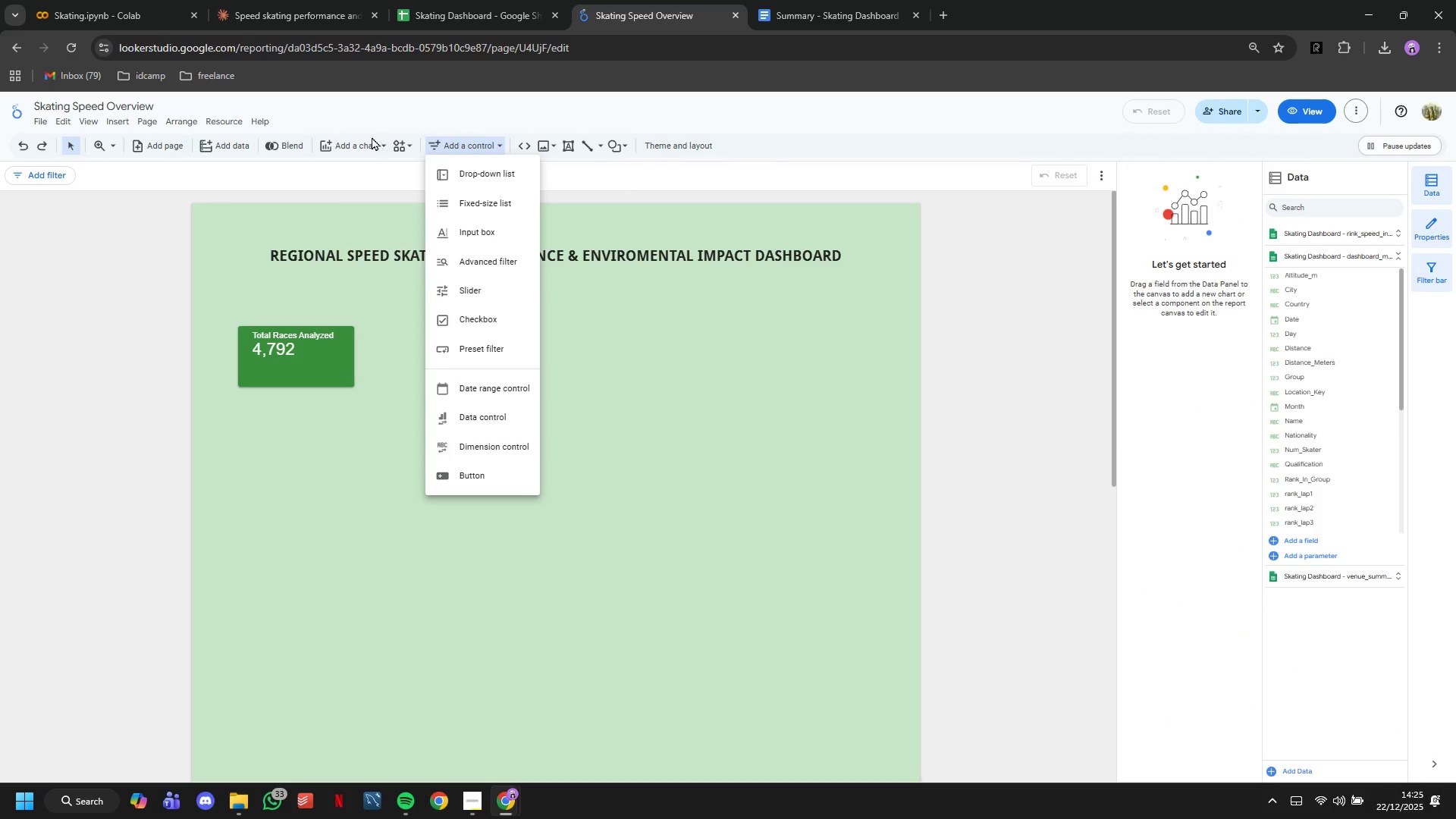 
left_click([369, 136])
 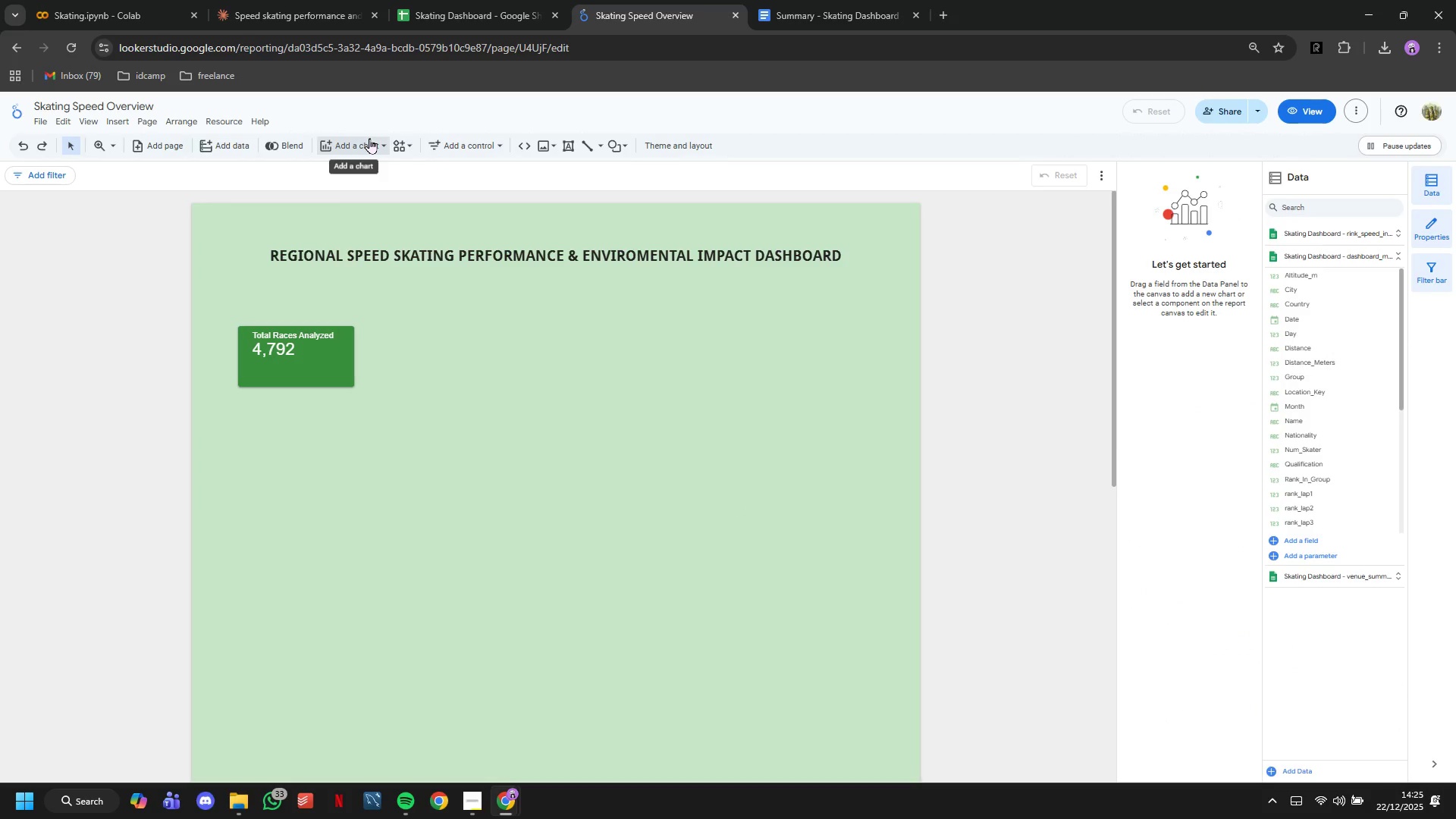 
left_click([369, 138])
 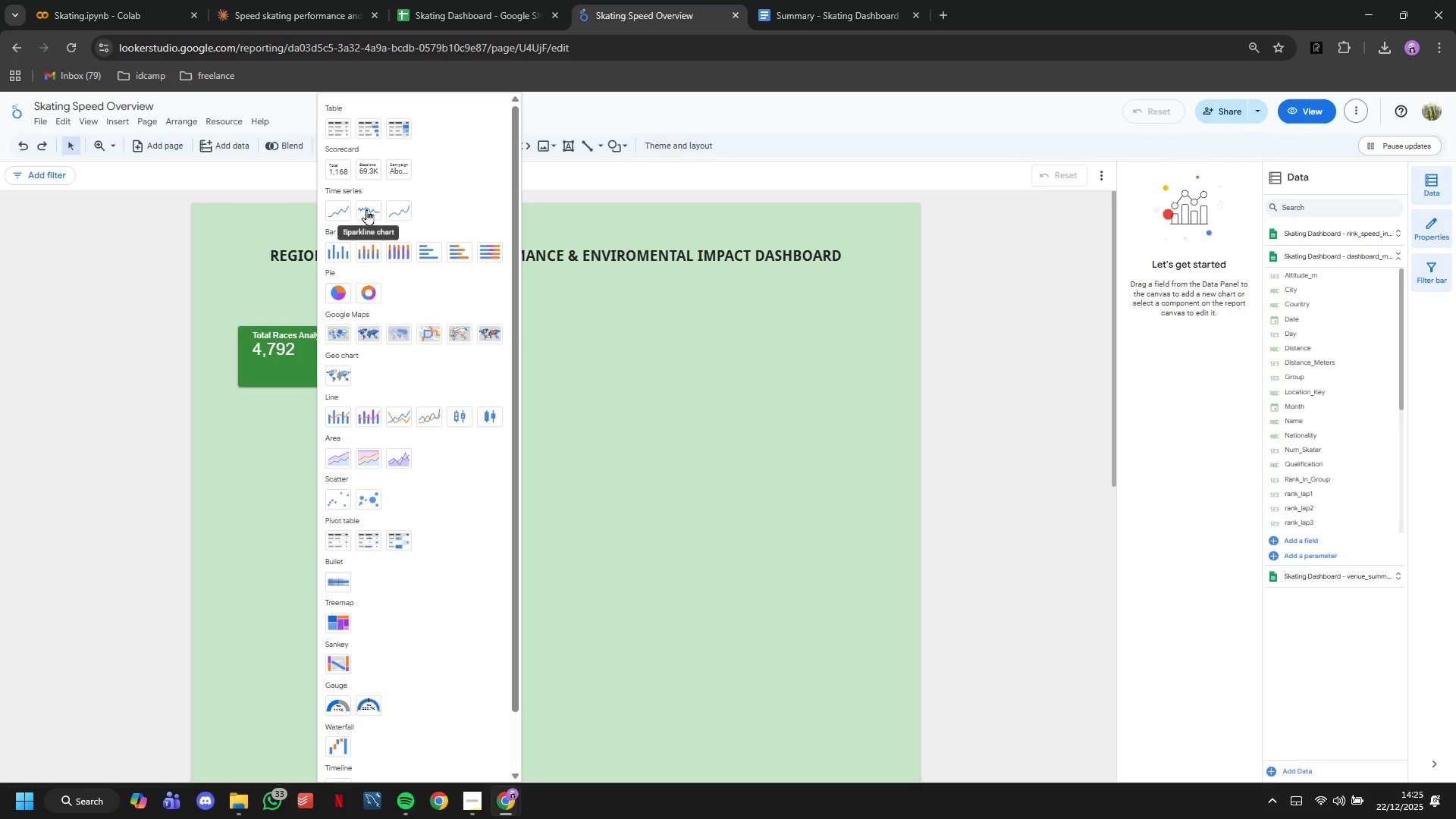 
wait(6.42)
 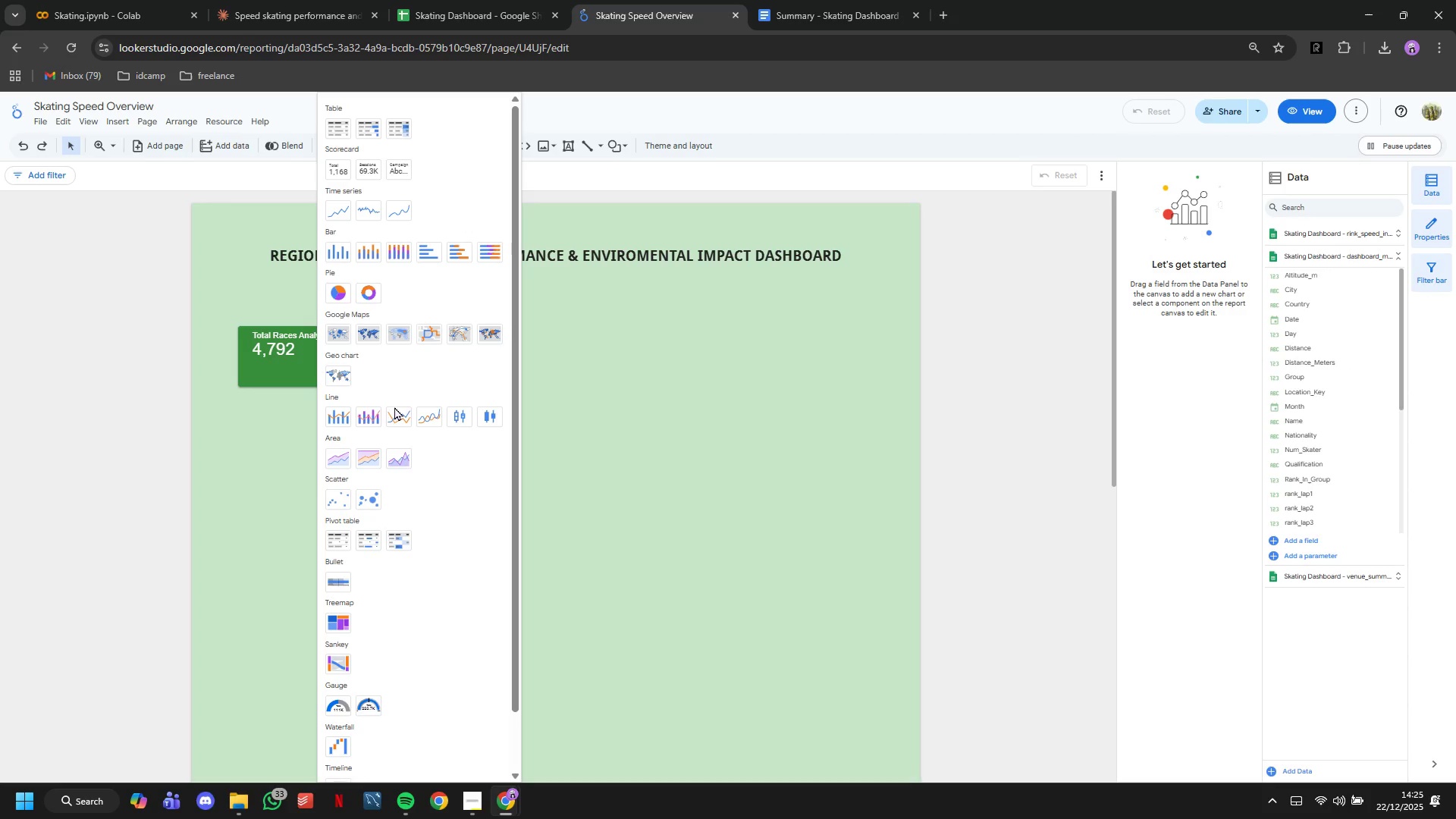 
left_click([385, 208])
 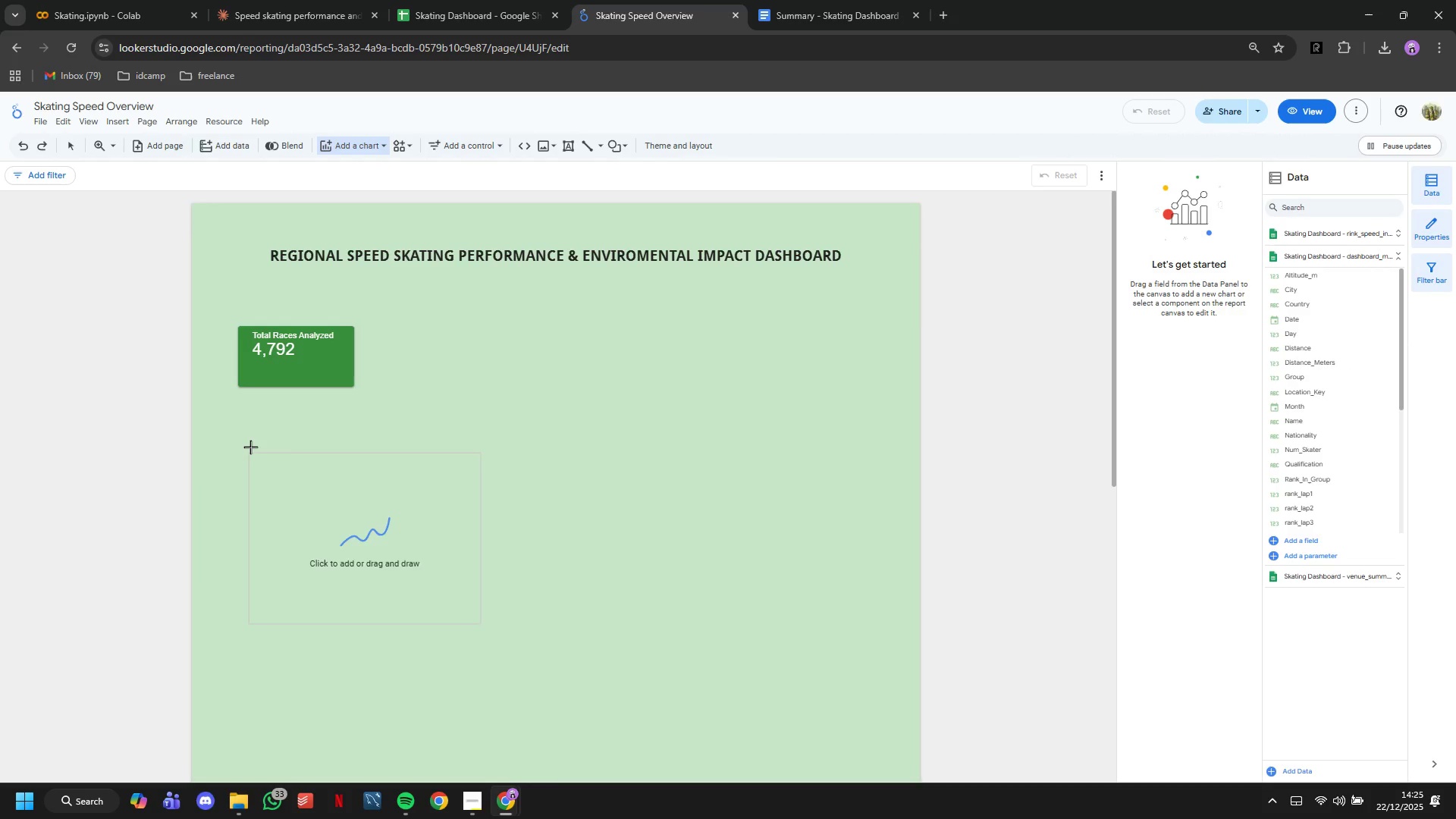 
left_click([250, 436])
 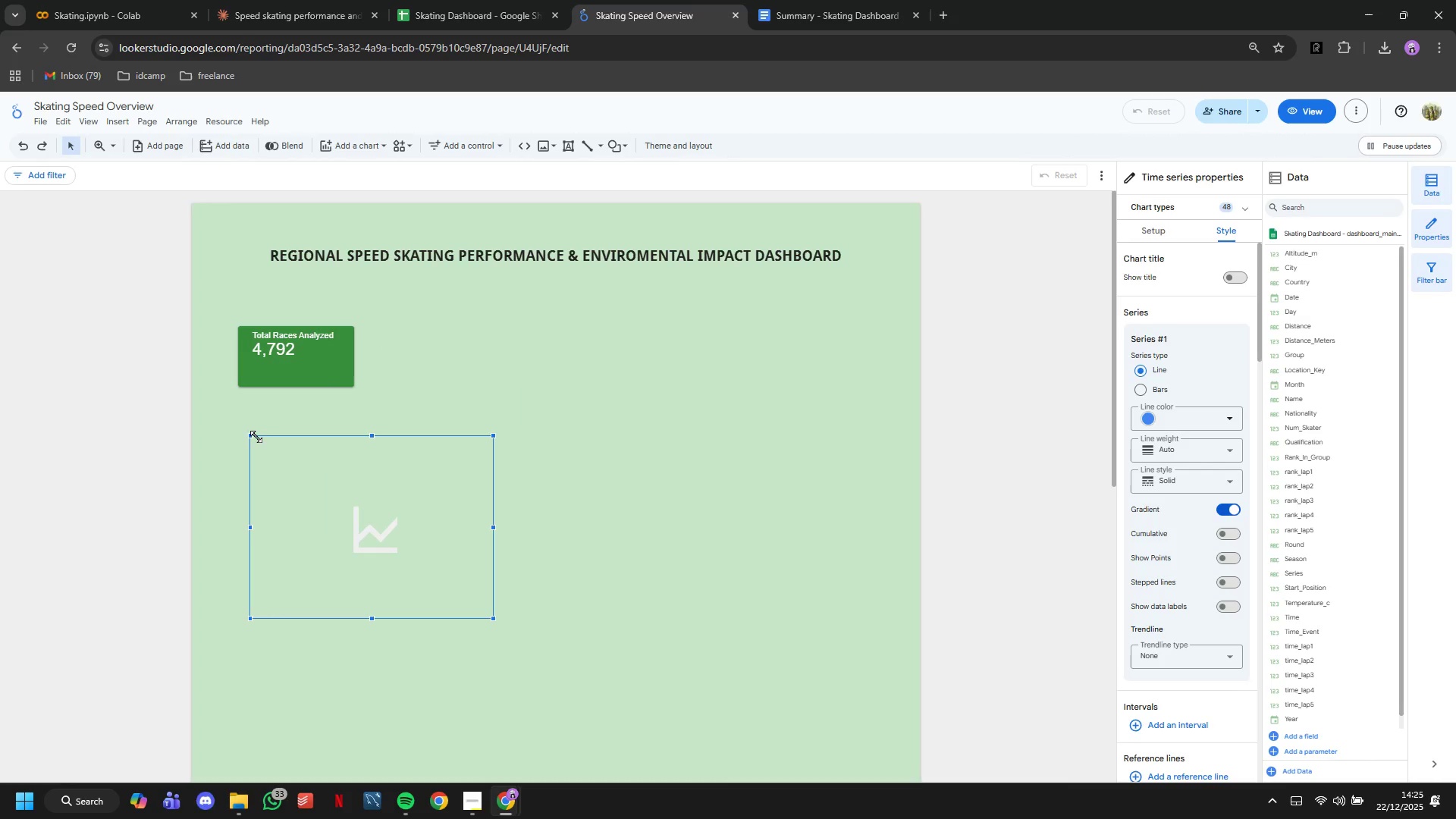 
wait(5.47)
 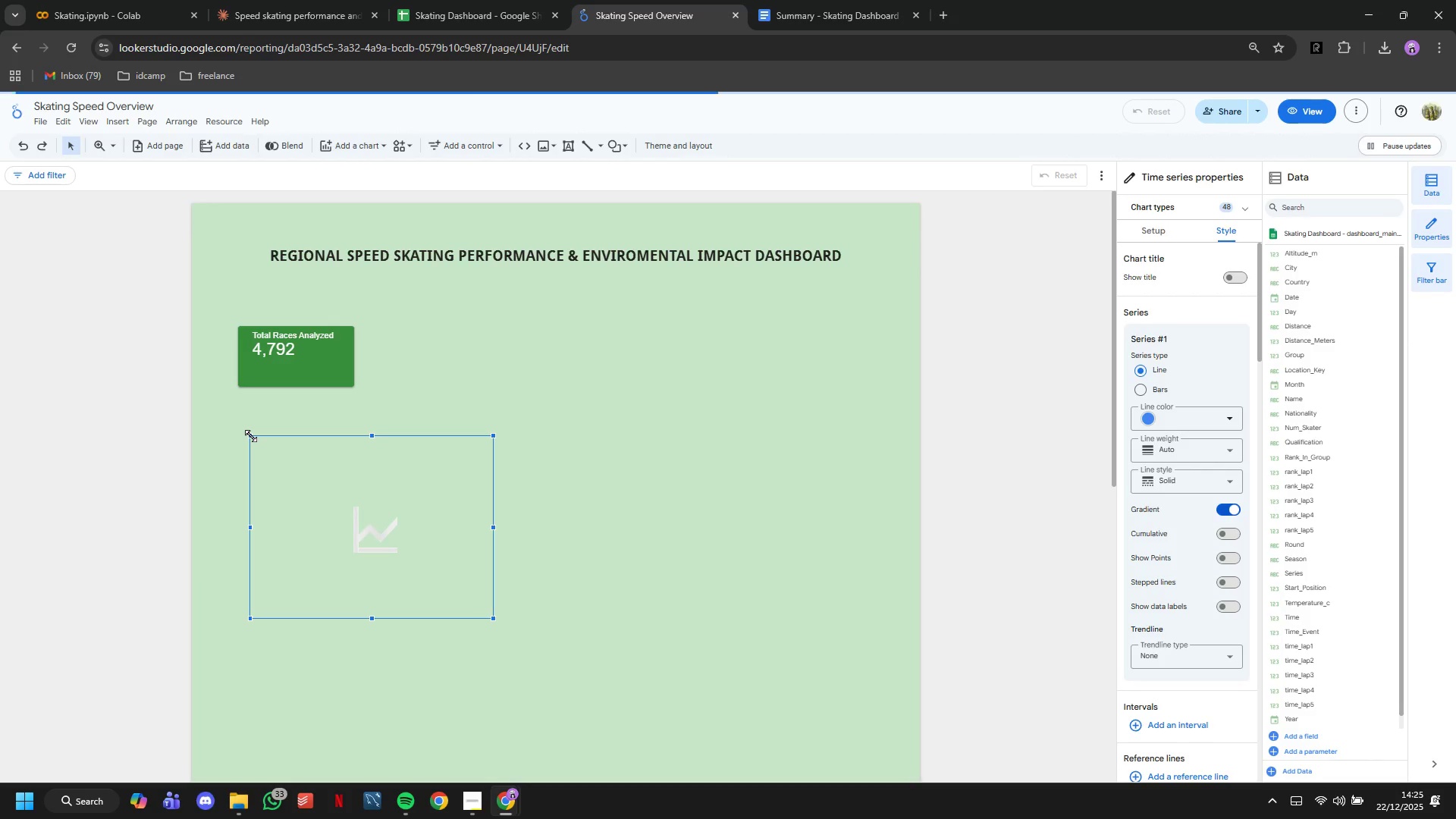 
left_click([1160, 237])
 